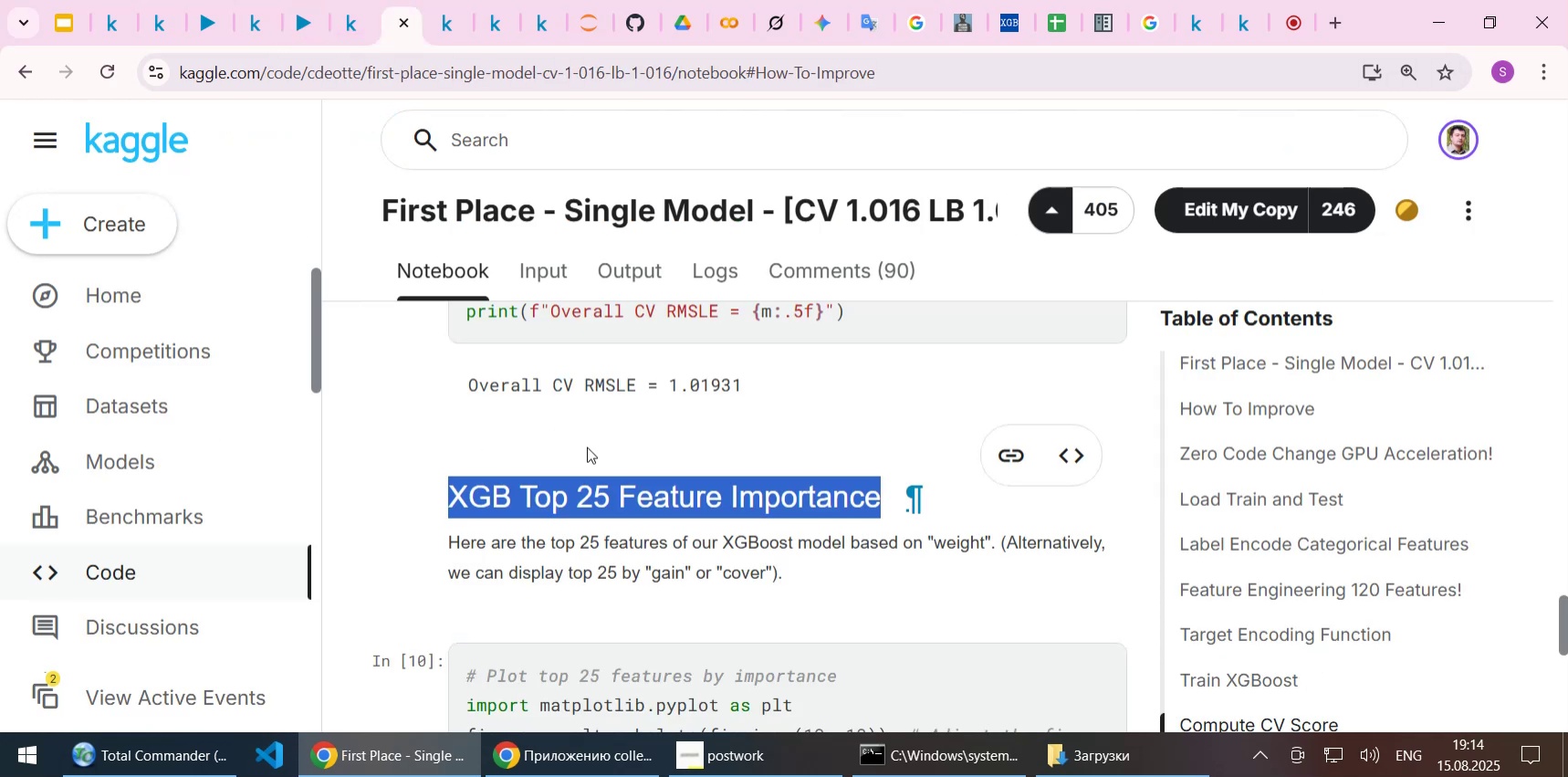 
scroll: coordinate [511, 463], scroll_direction: down, amount: 4.0
 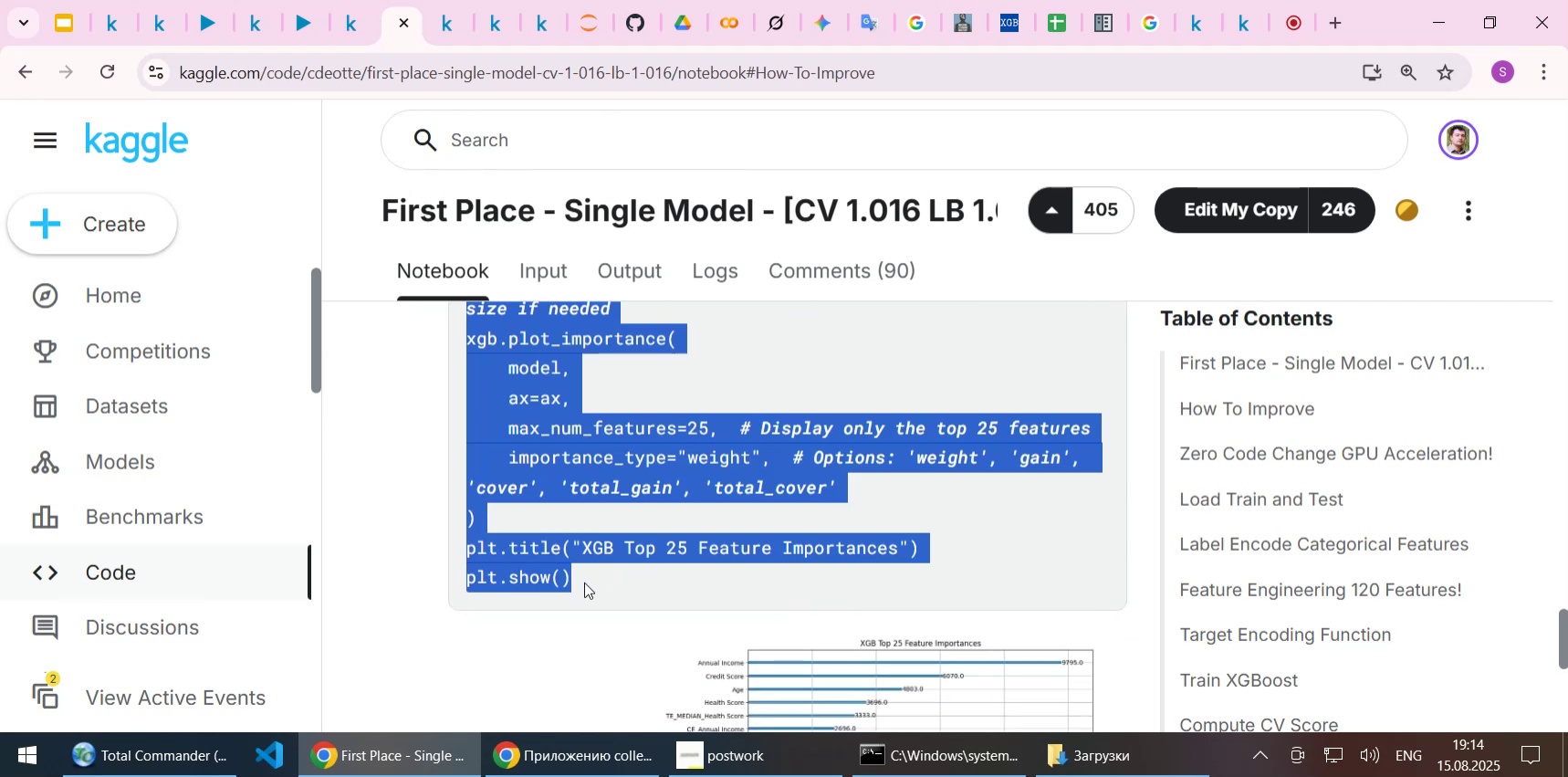 
key(Control+C)
 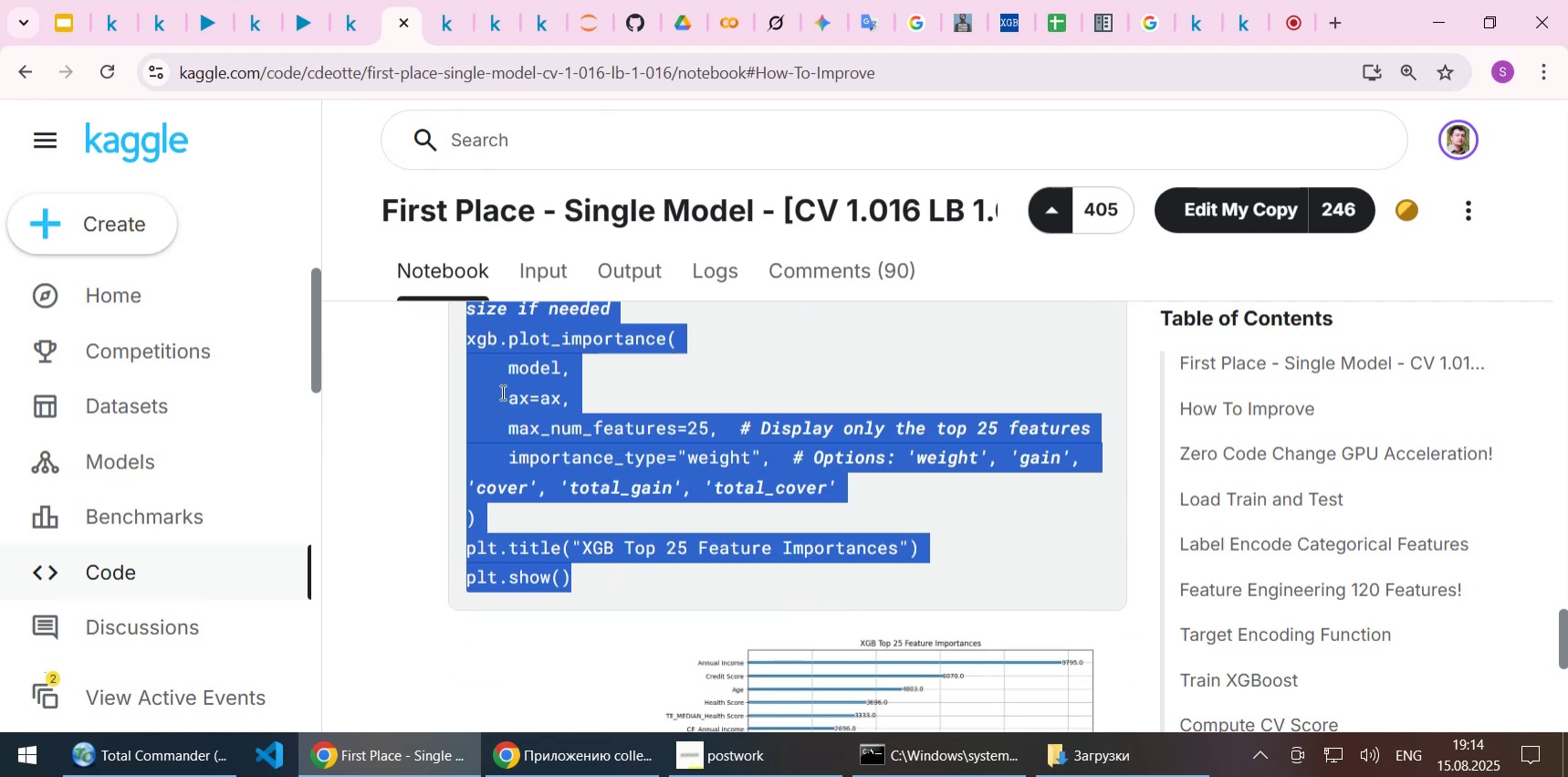 
scroll: coordinate [501, 392], scroll_direction: up, amount: 2.0
 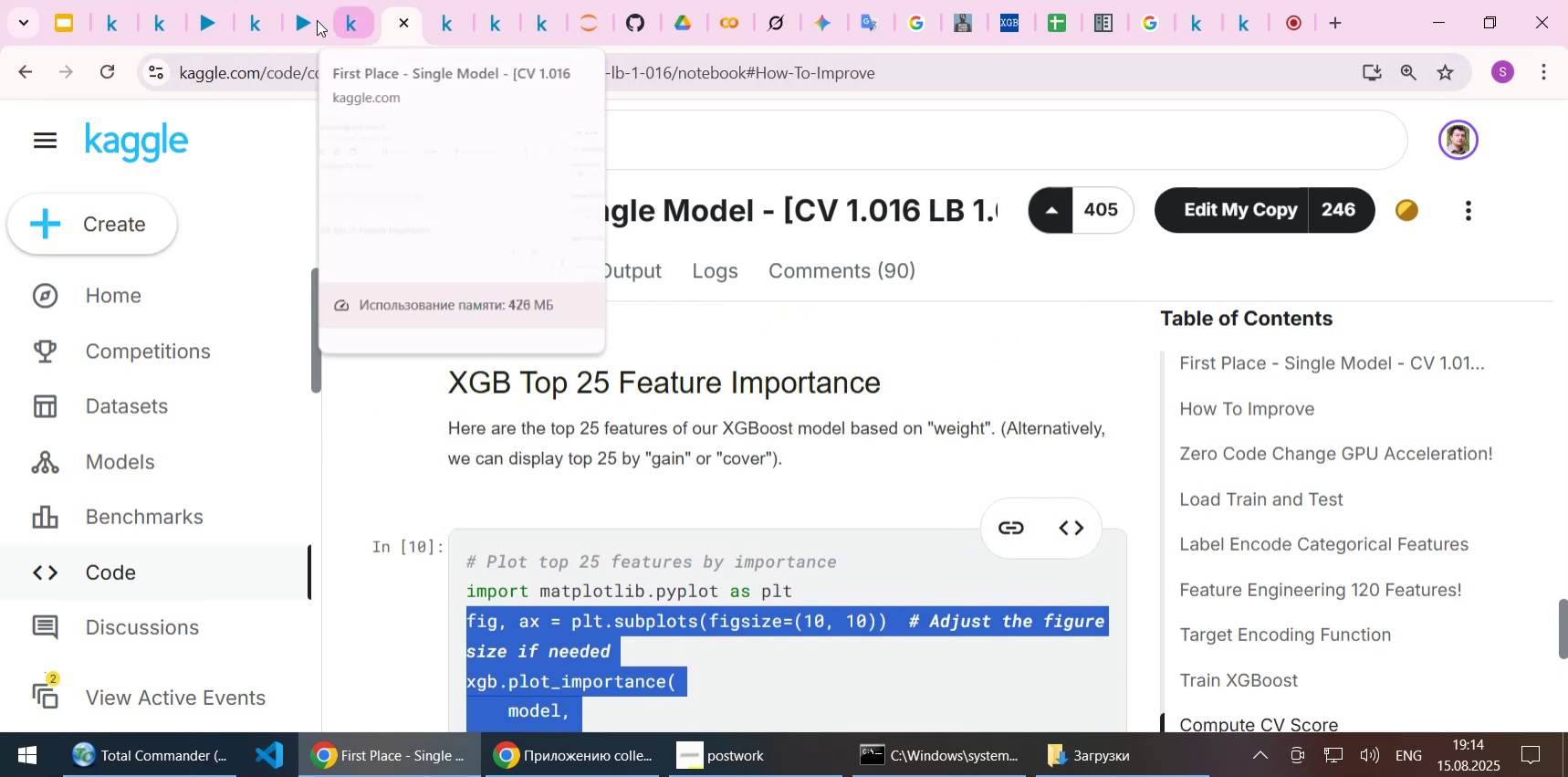 
left_click([308, 16])
 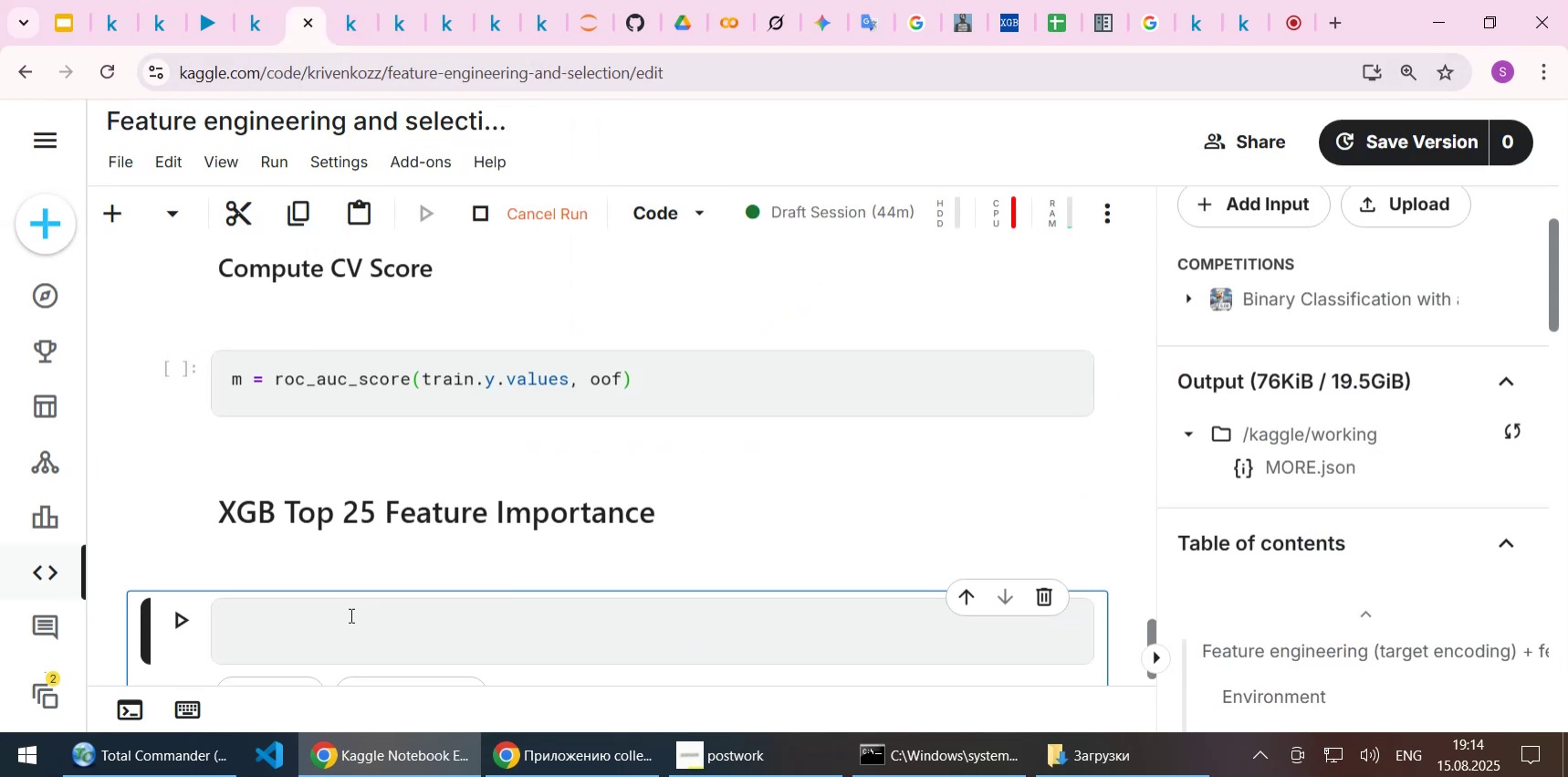 
left_click([350, 614])
 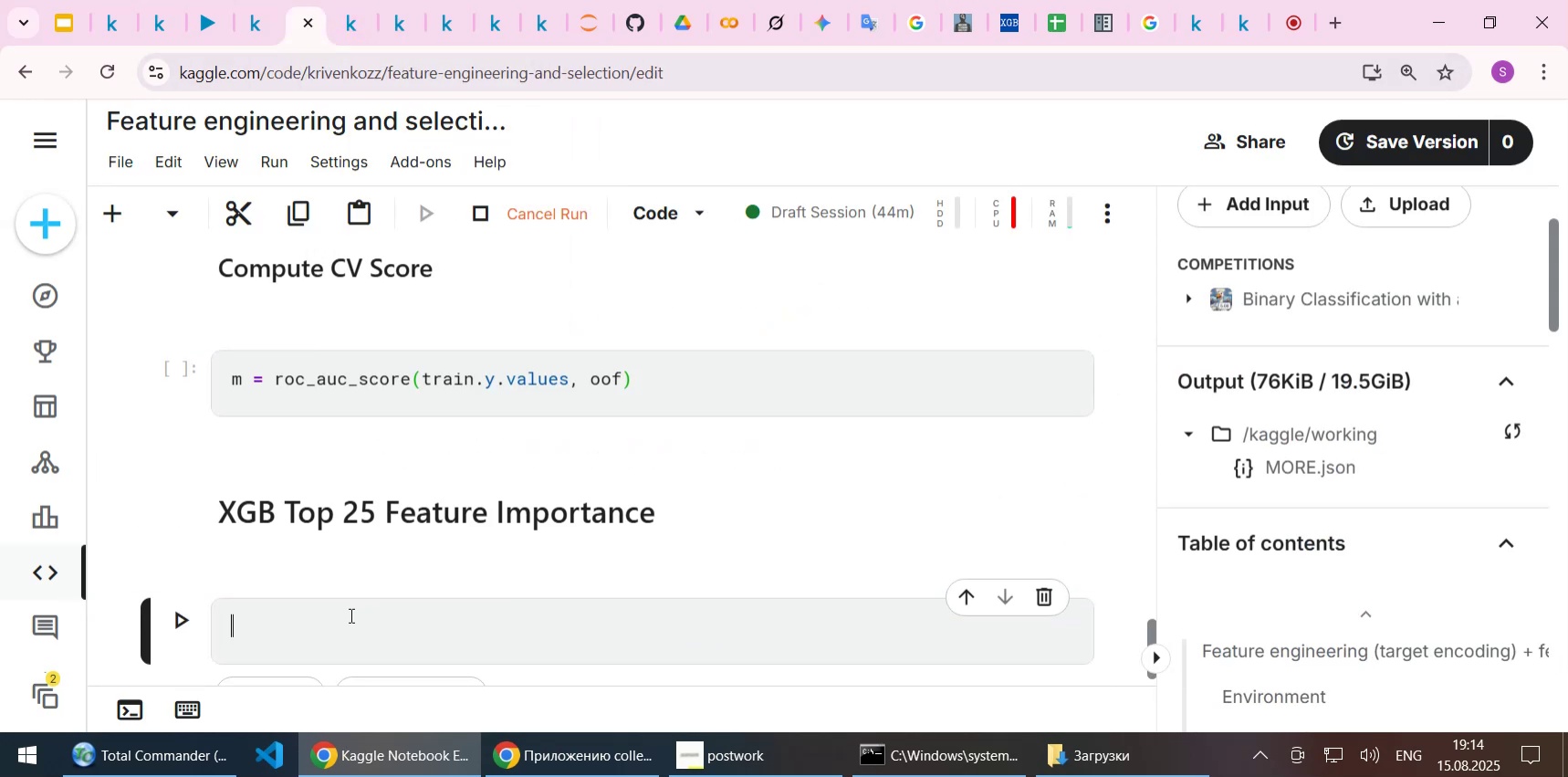 
key(Control+ControlLeft)
 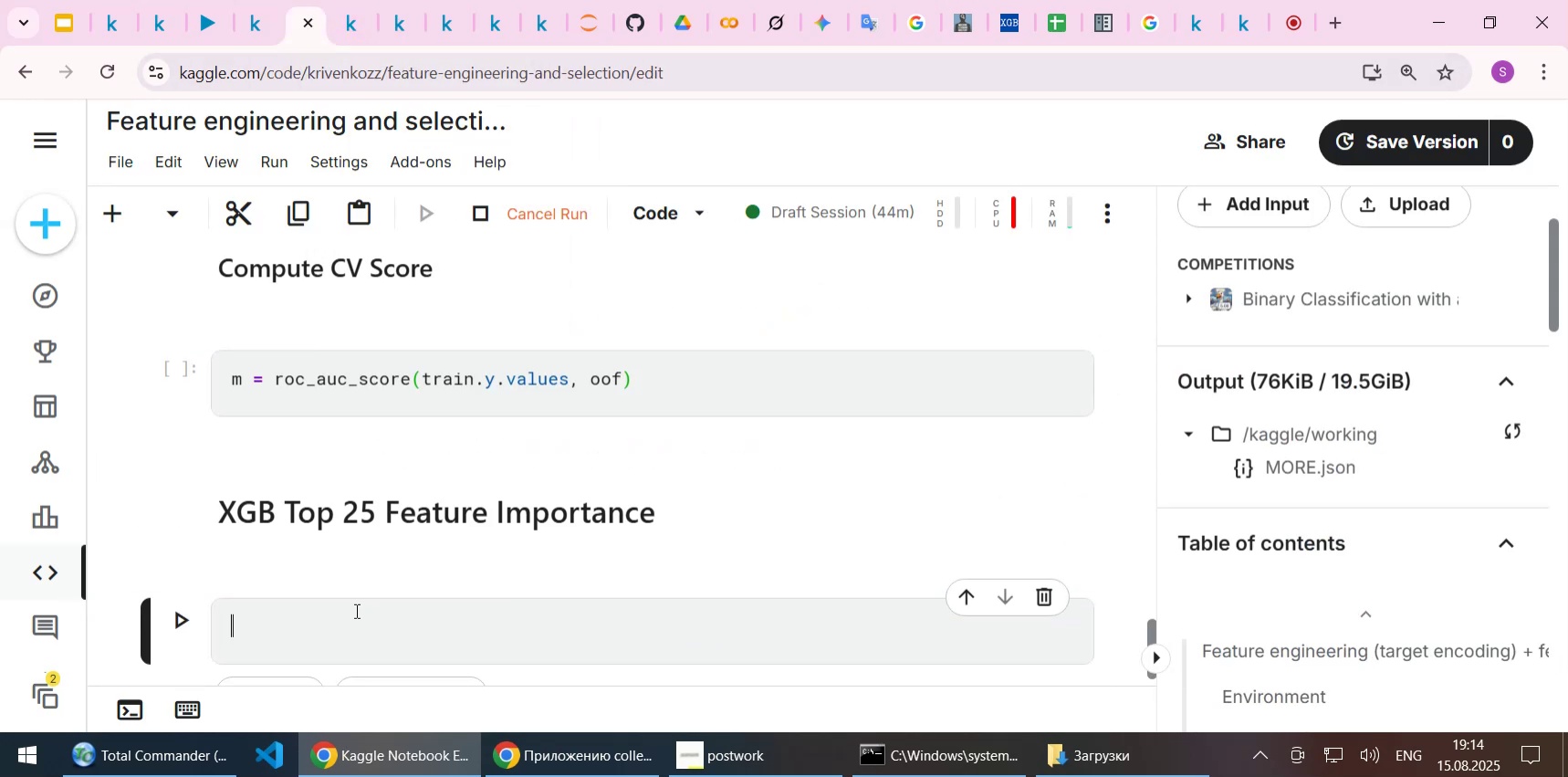 
key(Control+V)
 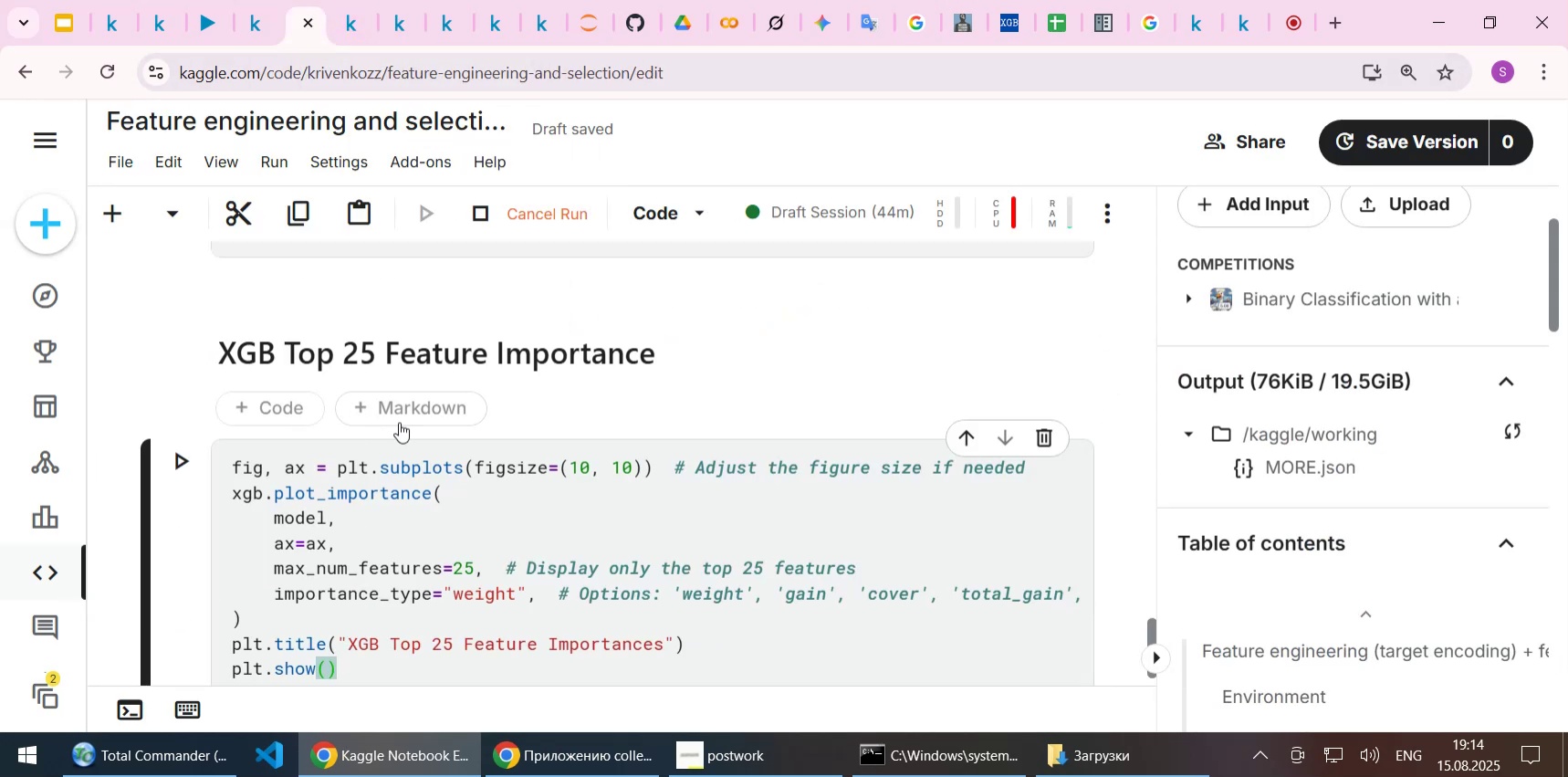 
left_click([401, 417])
 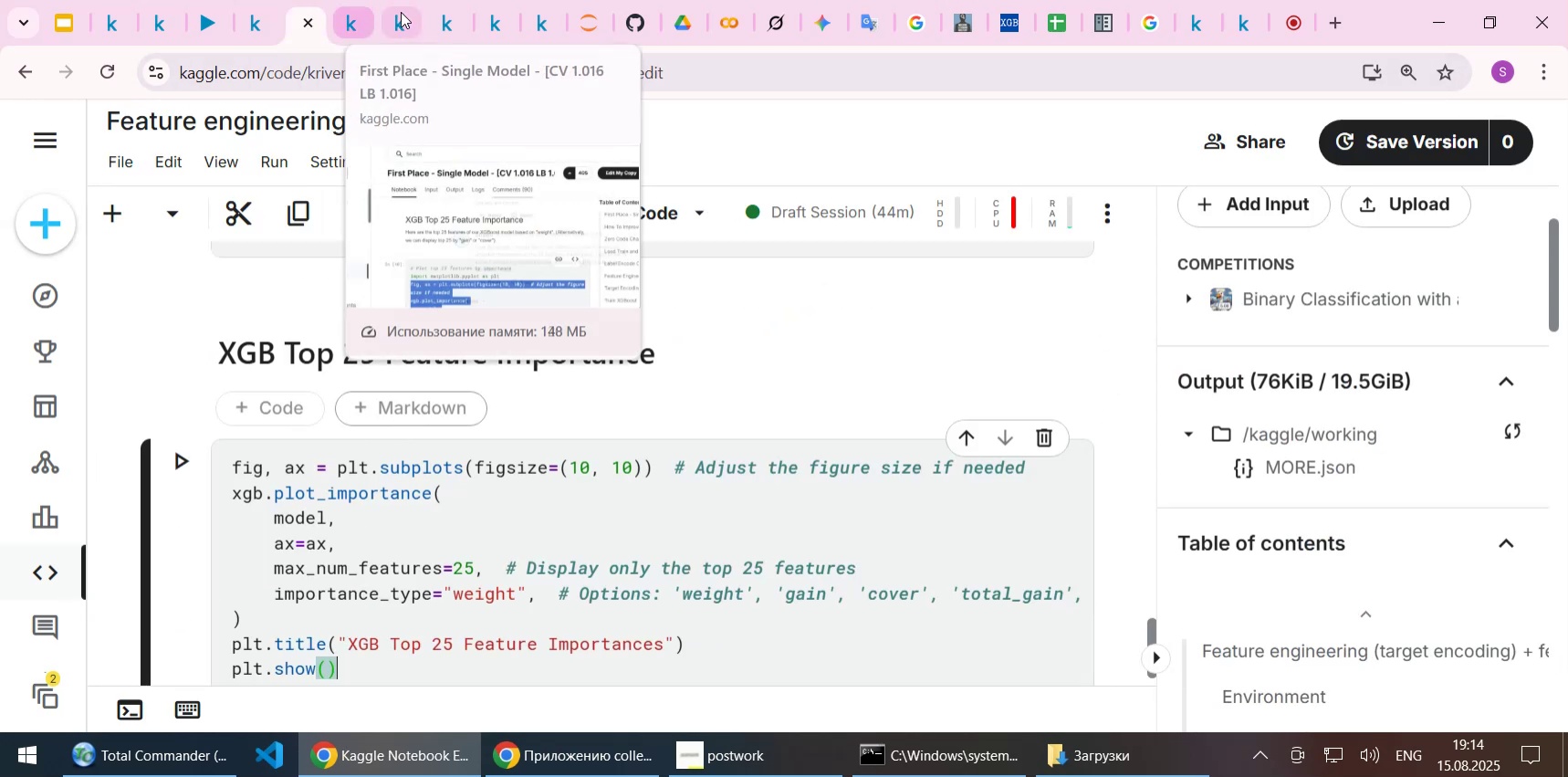 
left_click([401, 12])
 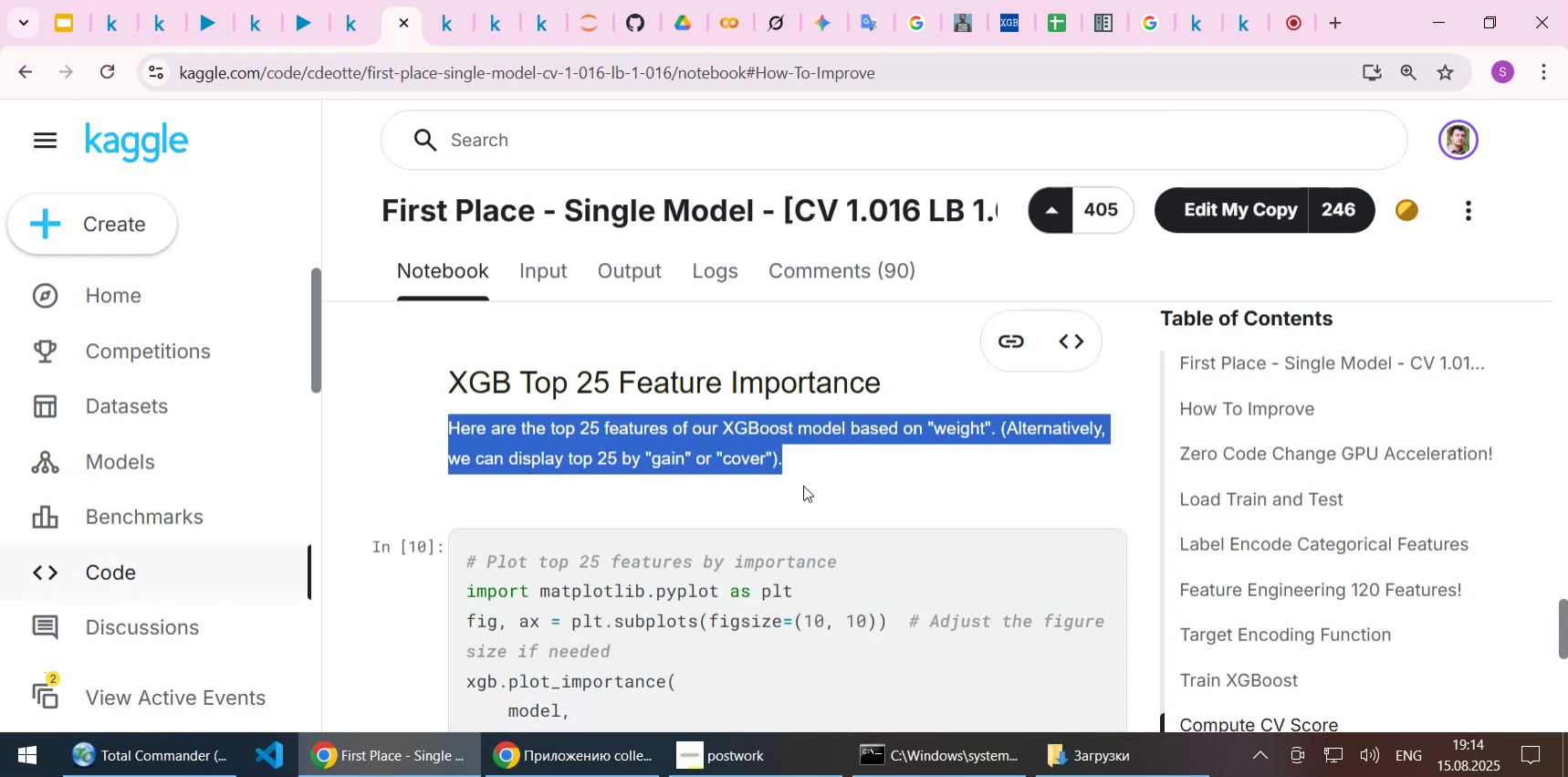 
key(Control+C)
 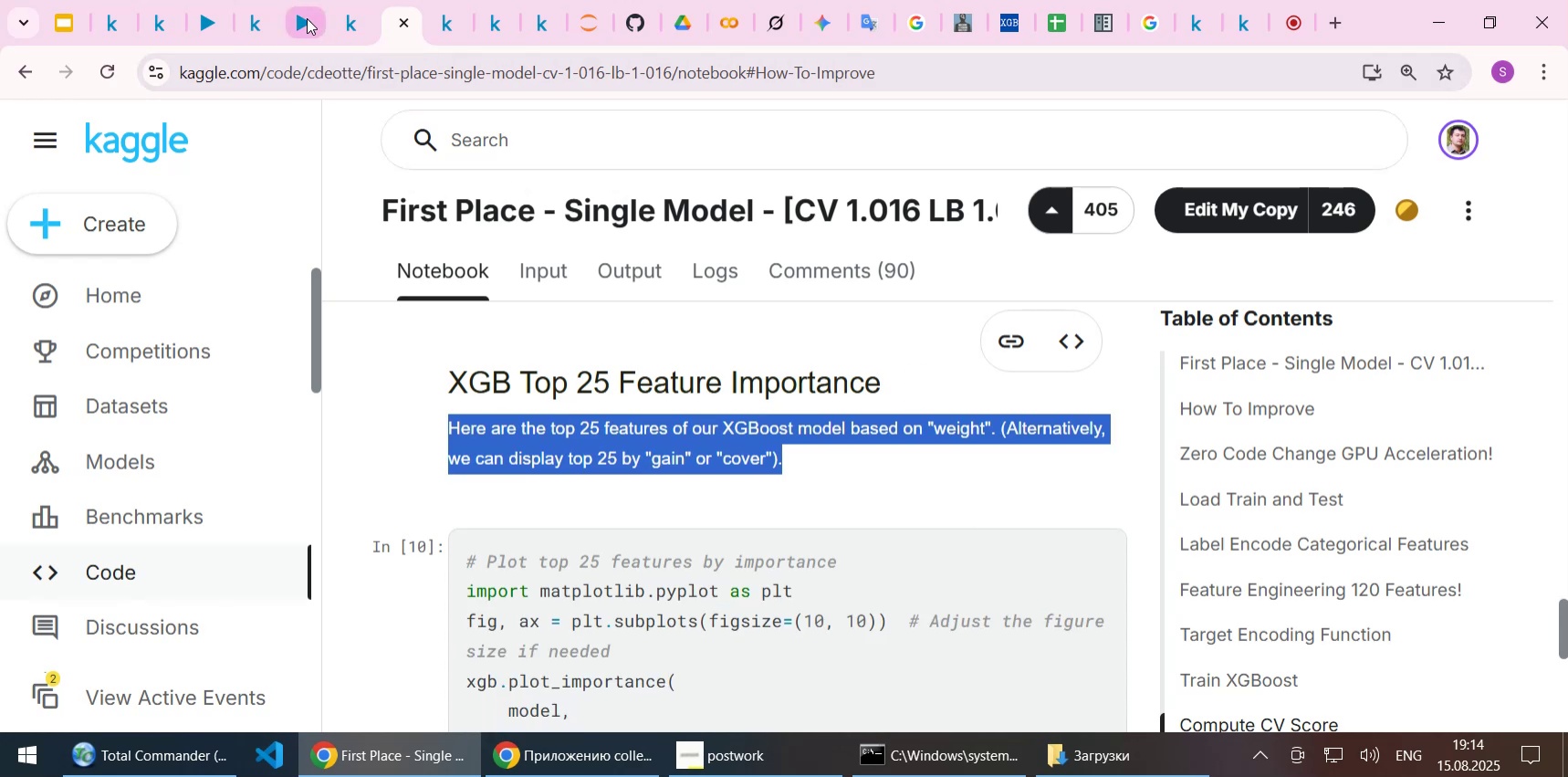 
left_click([307, 18])
 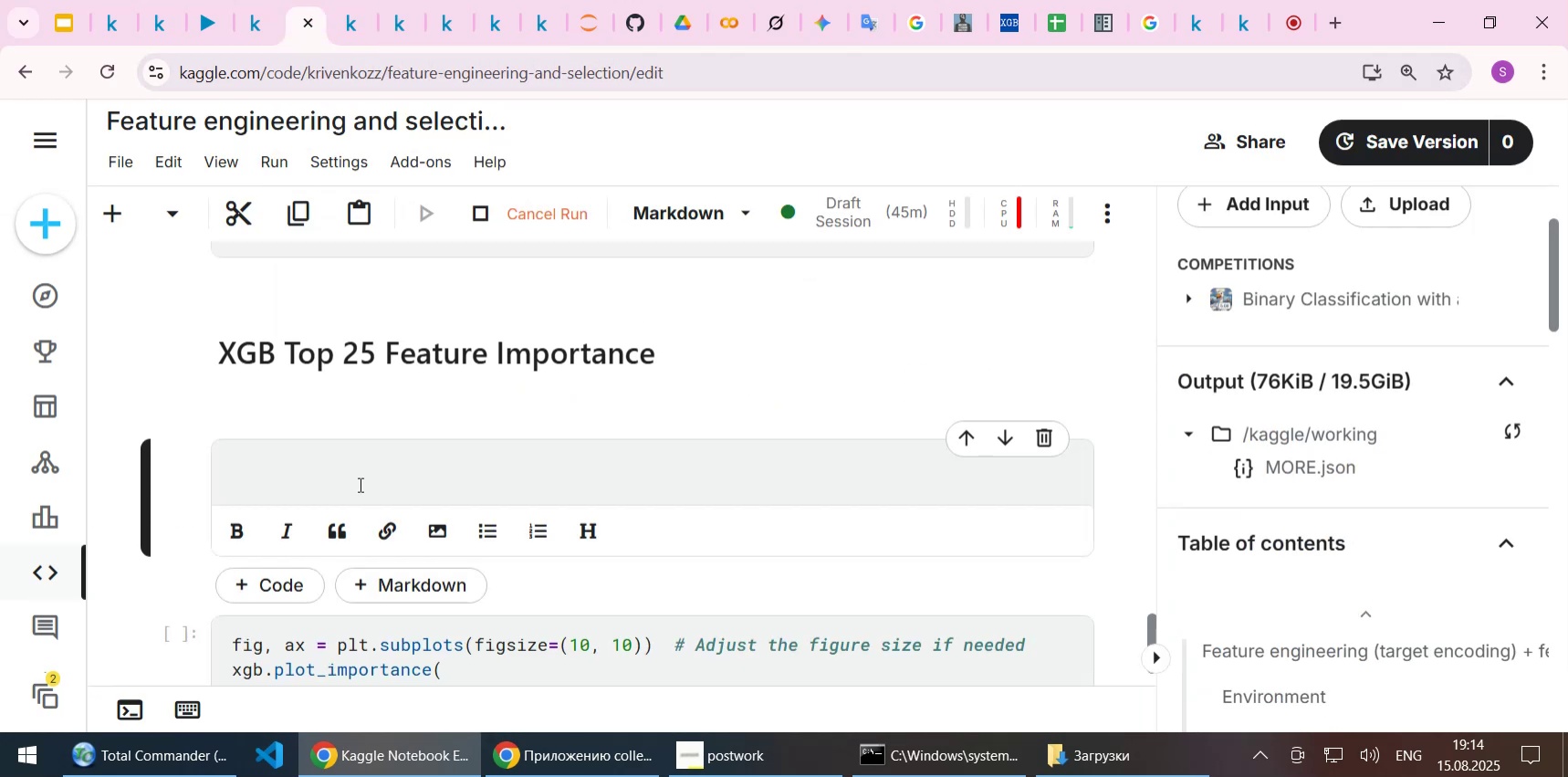 
left_click([359, 484])
 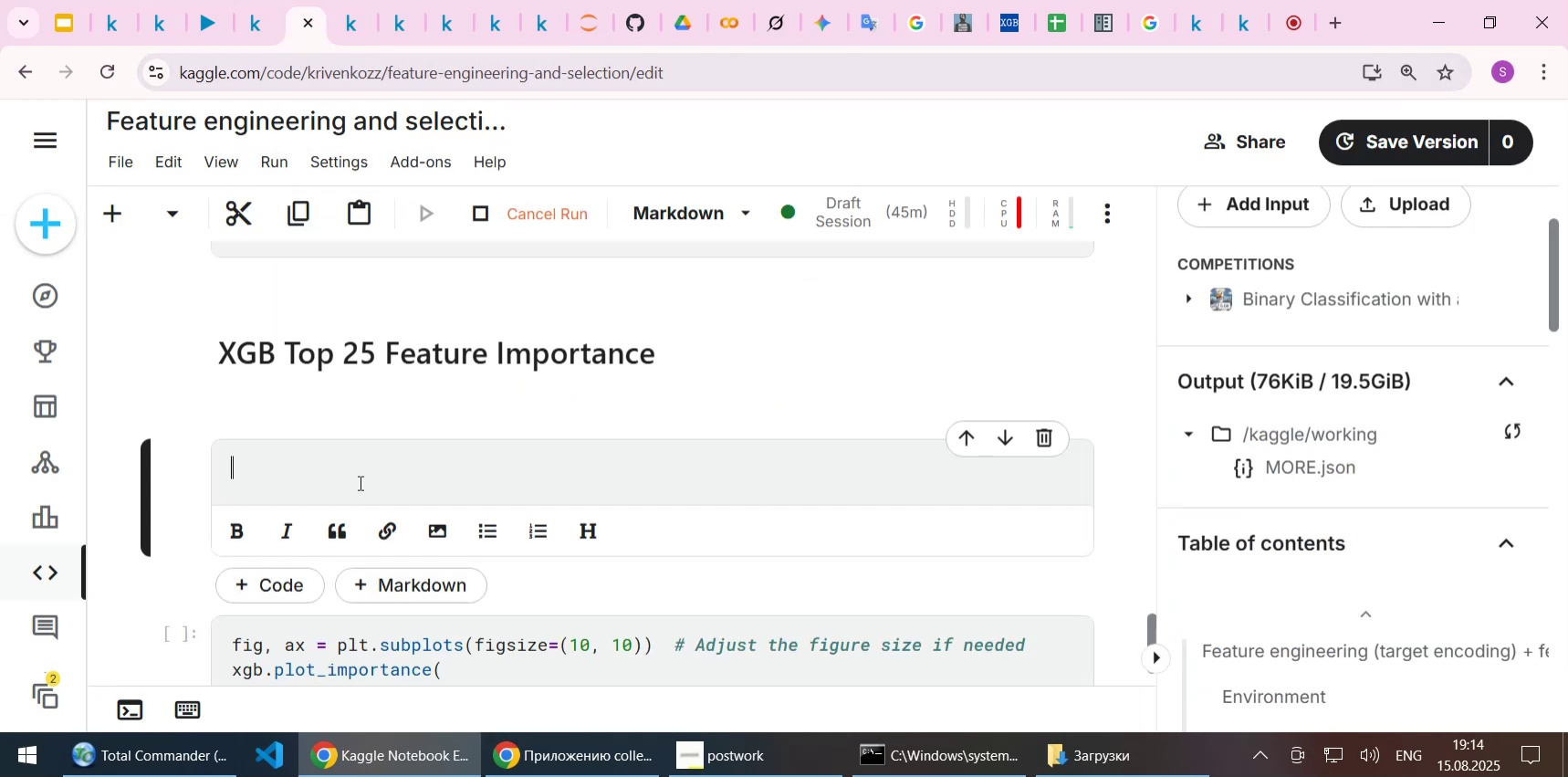 
key(Control+ControlLeft)
 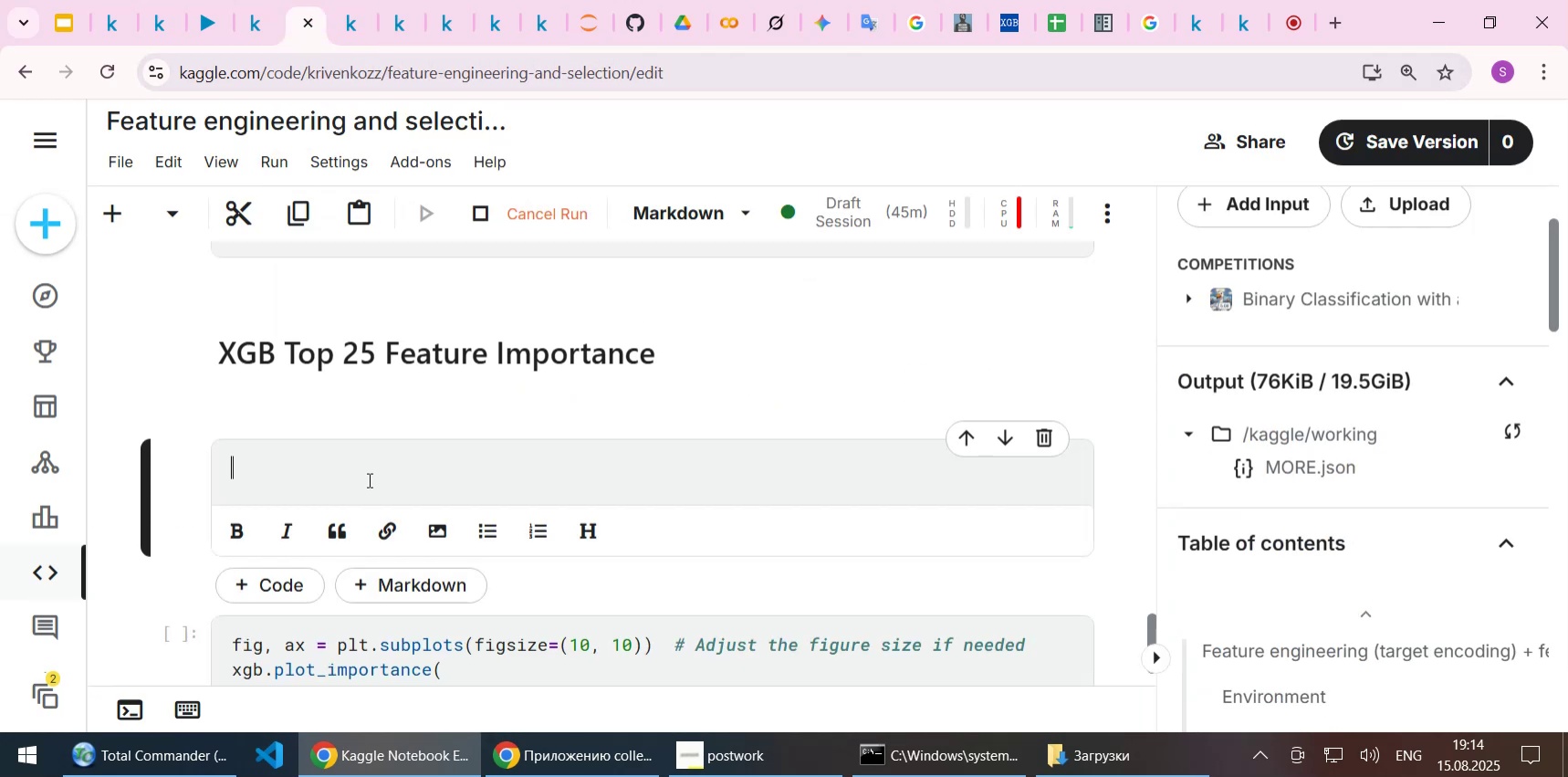 
key(Control+V)
 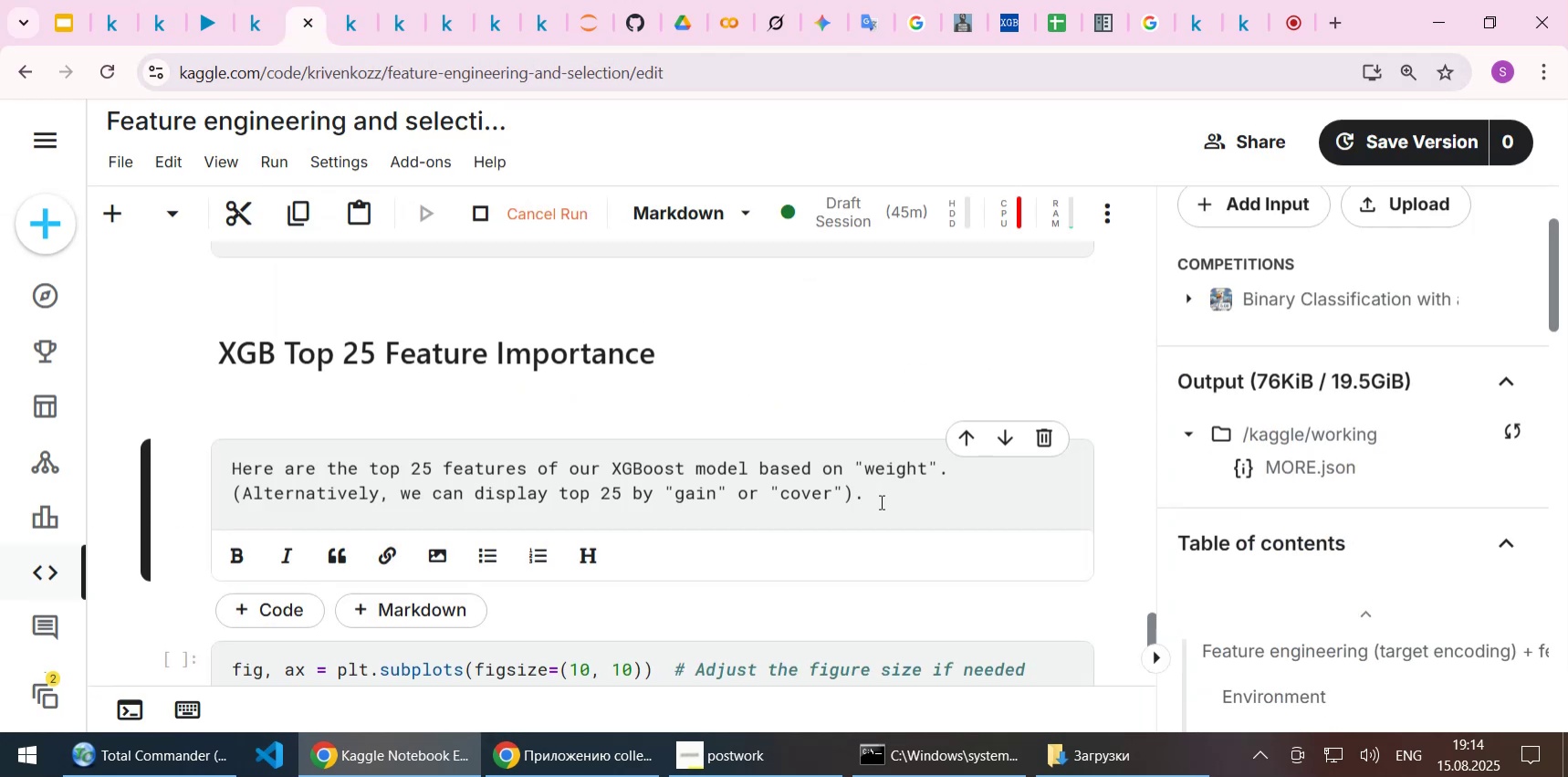 
key(Shift+Enter)
 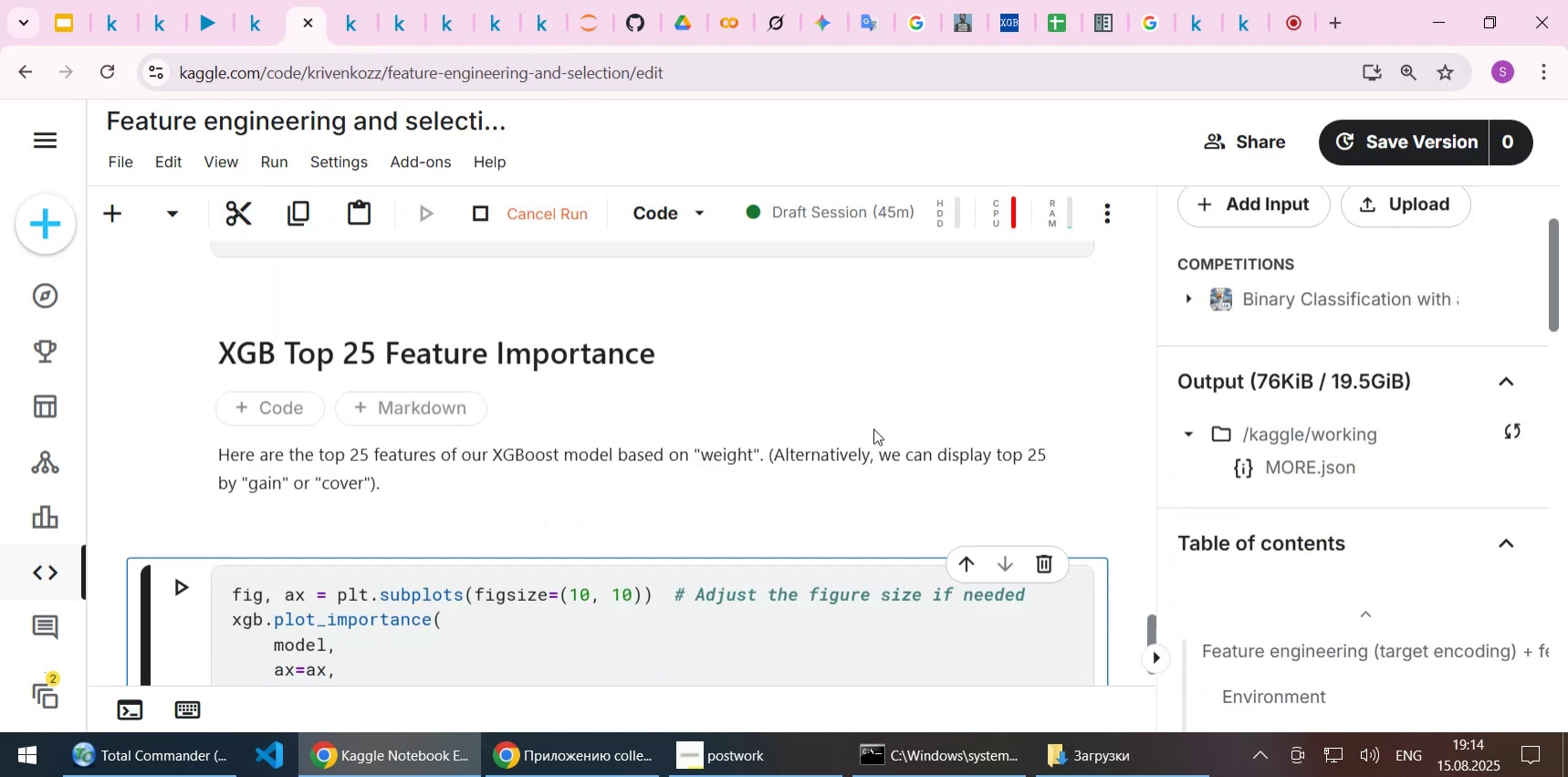 
scroll: coordinate [737, 530], scroll_direction: down, amount: 2.0
 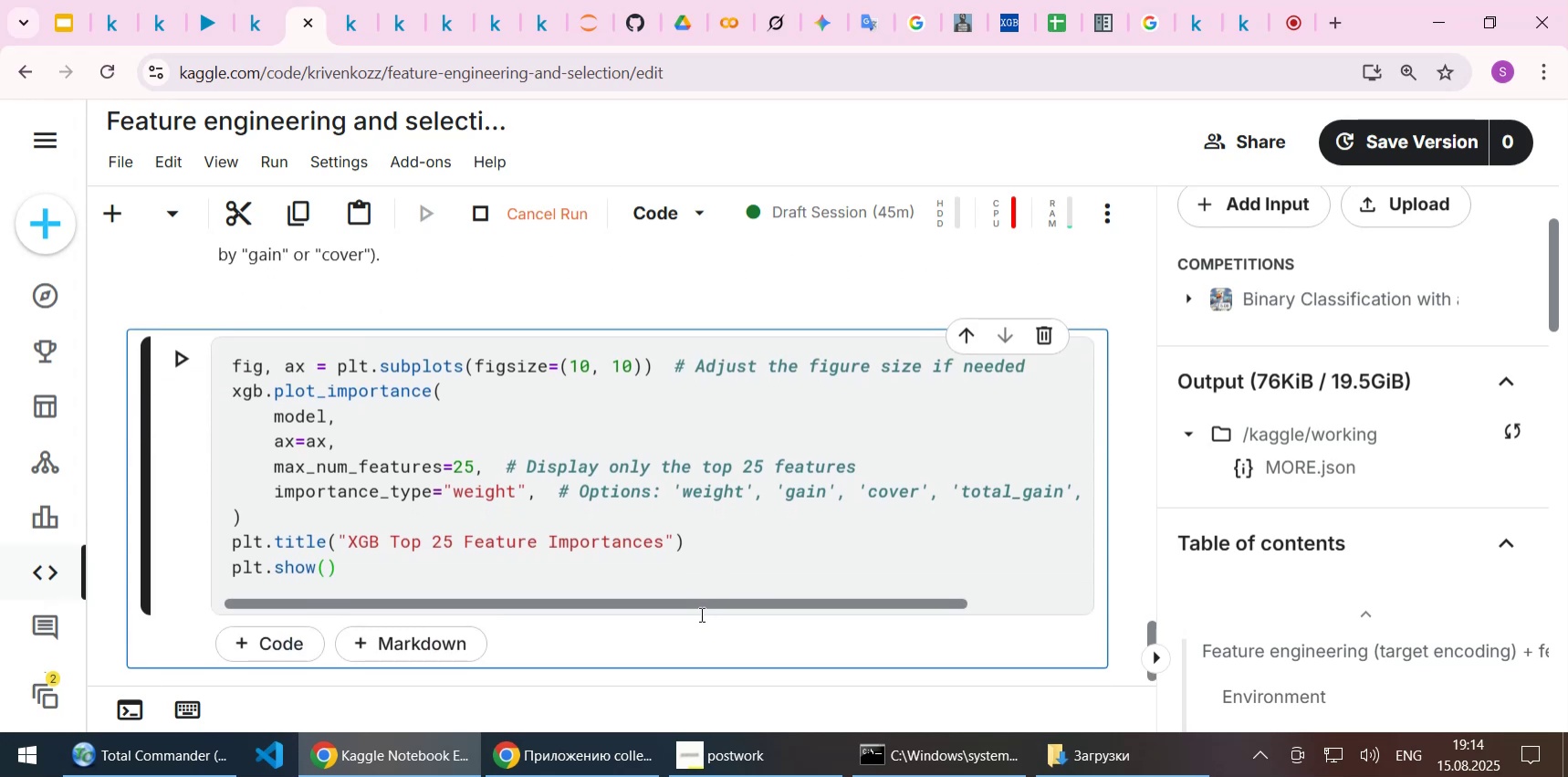 
wait(10.3)
 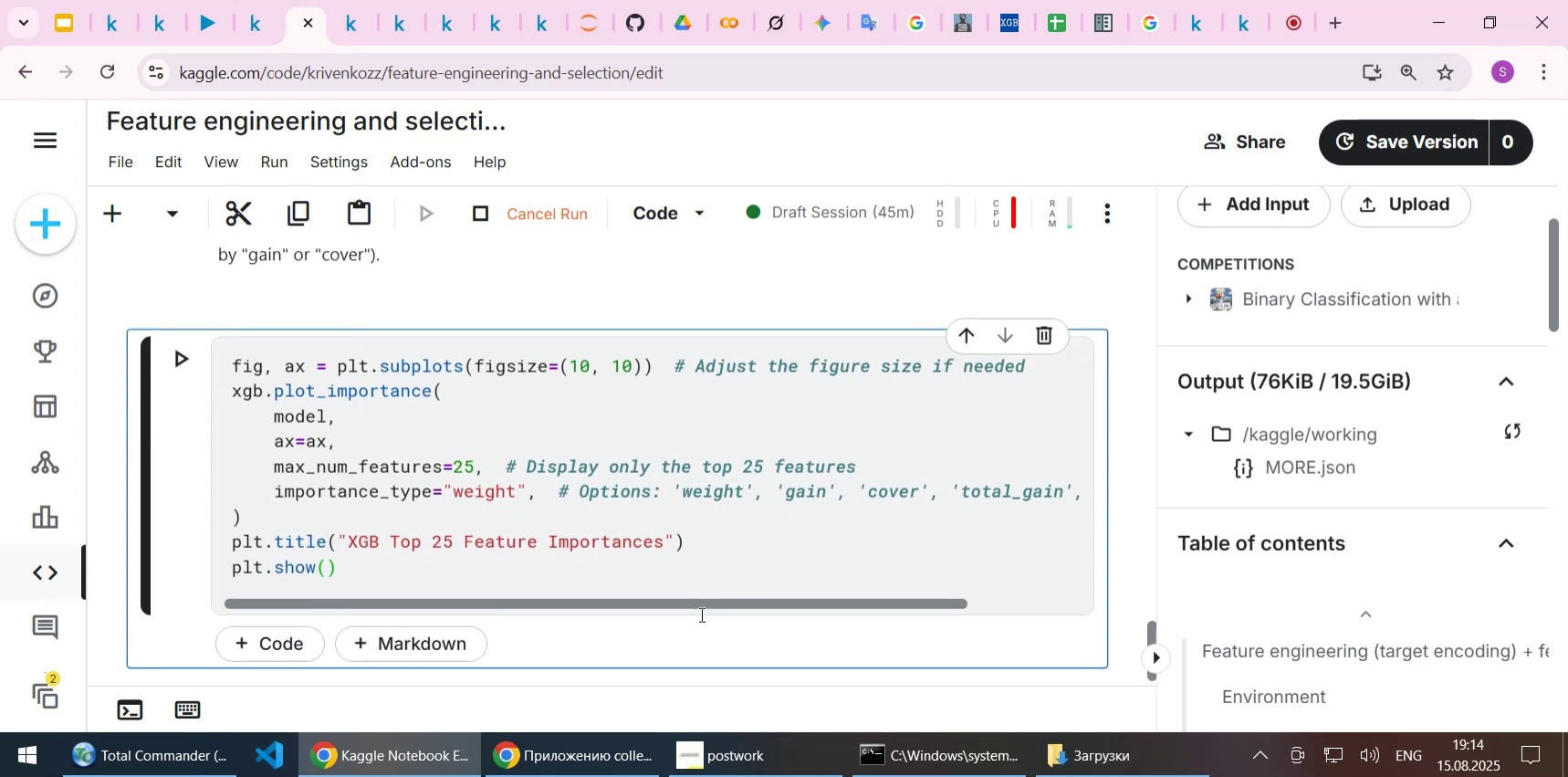 
scroll: coordinate [480, 494], scroll_direction: none, amount: 0.0
 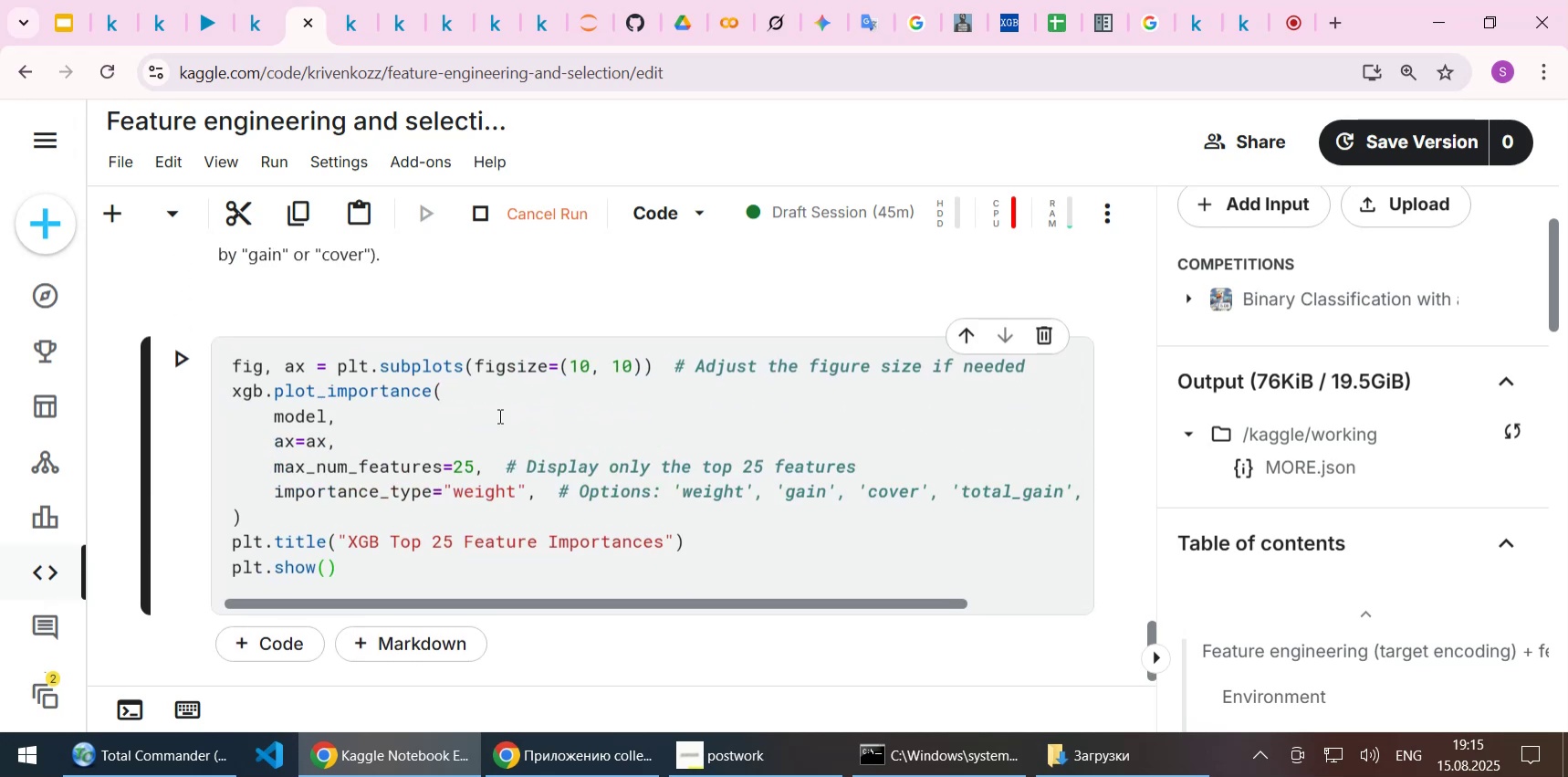 
left_click([487, 397])
 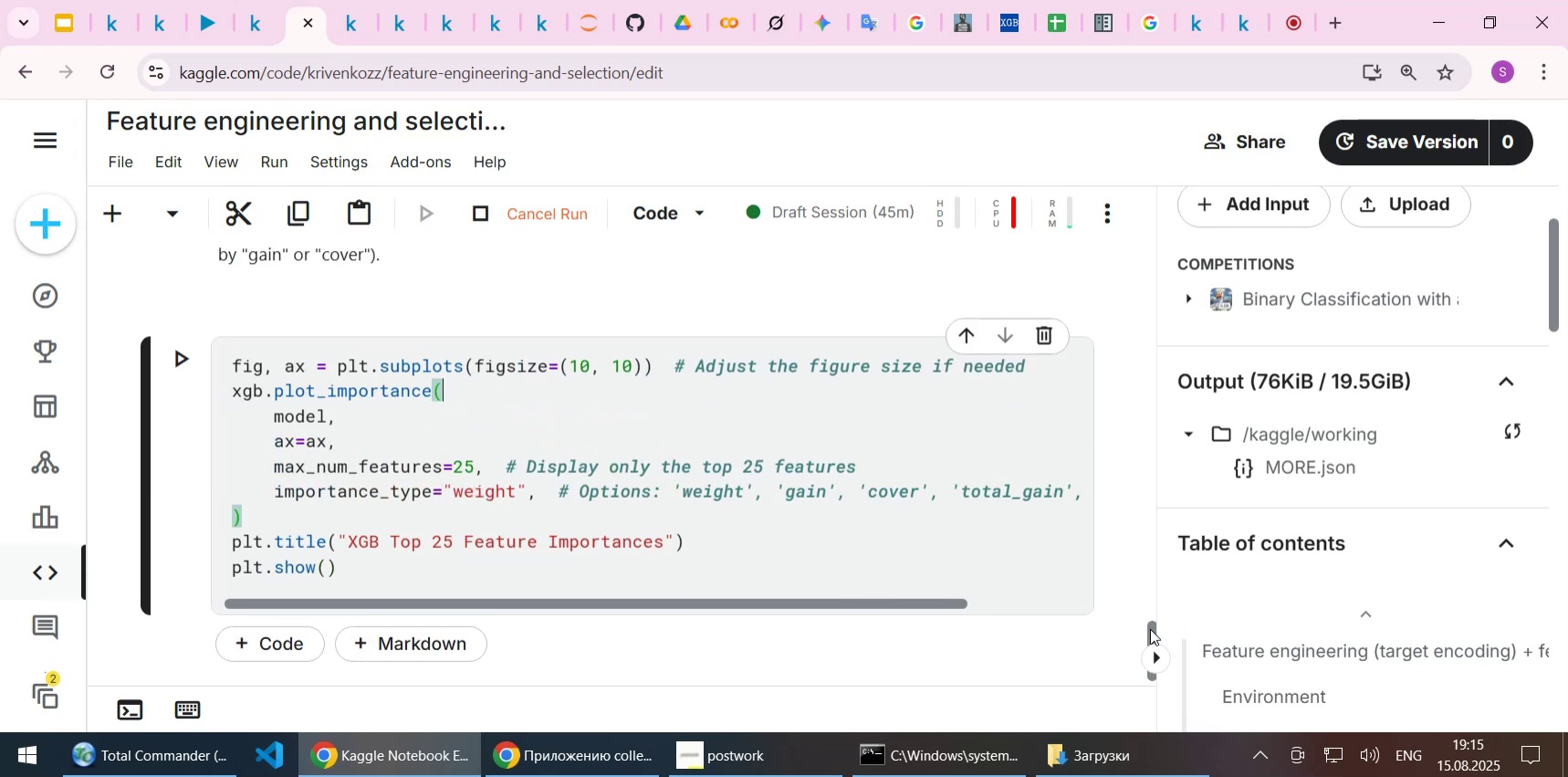 
wait(6.23)
 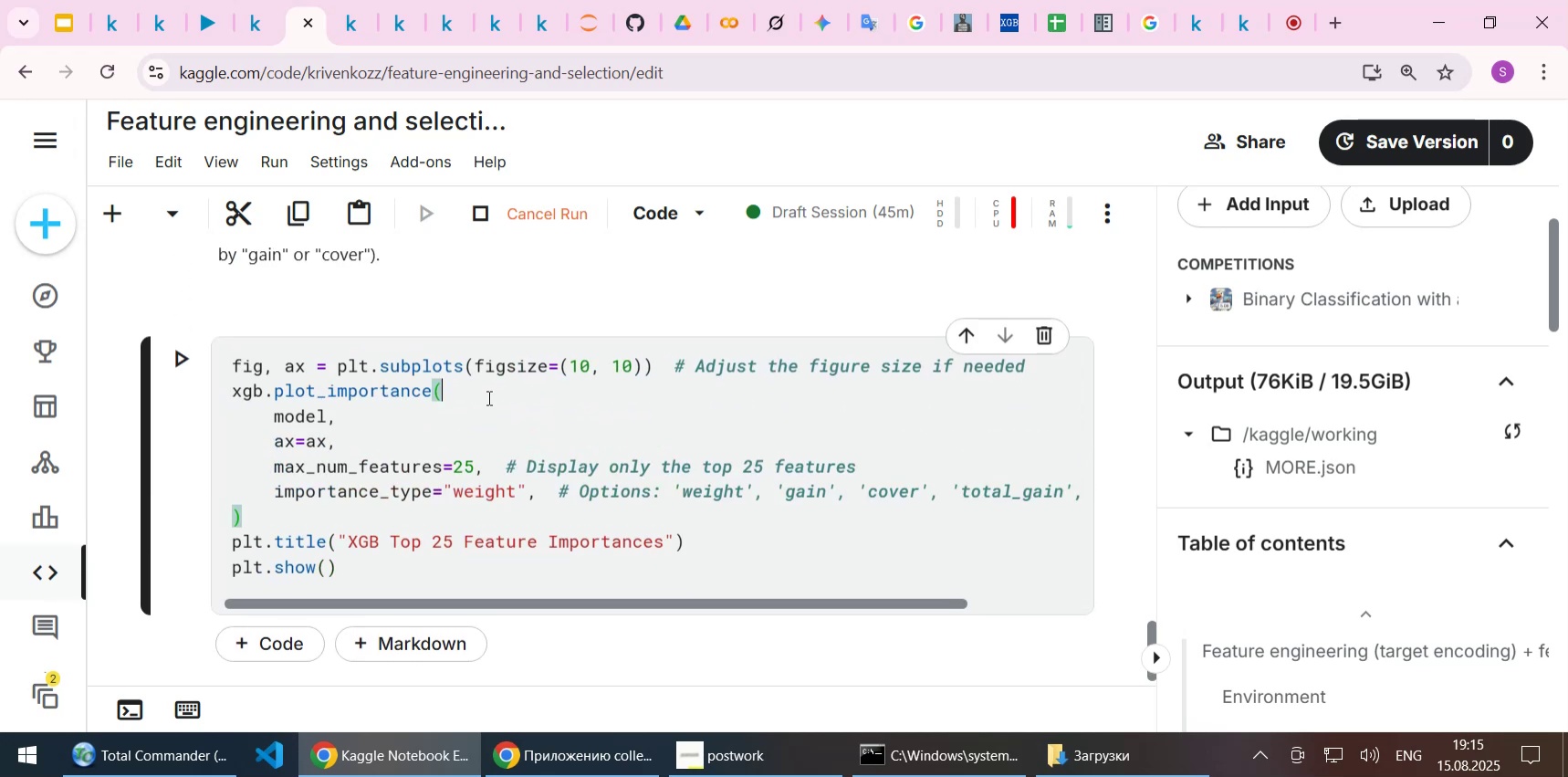 
scroll: coordinate [745, 437], scroll_direction: down, amount: 13.0
 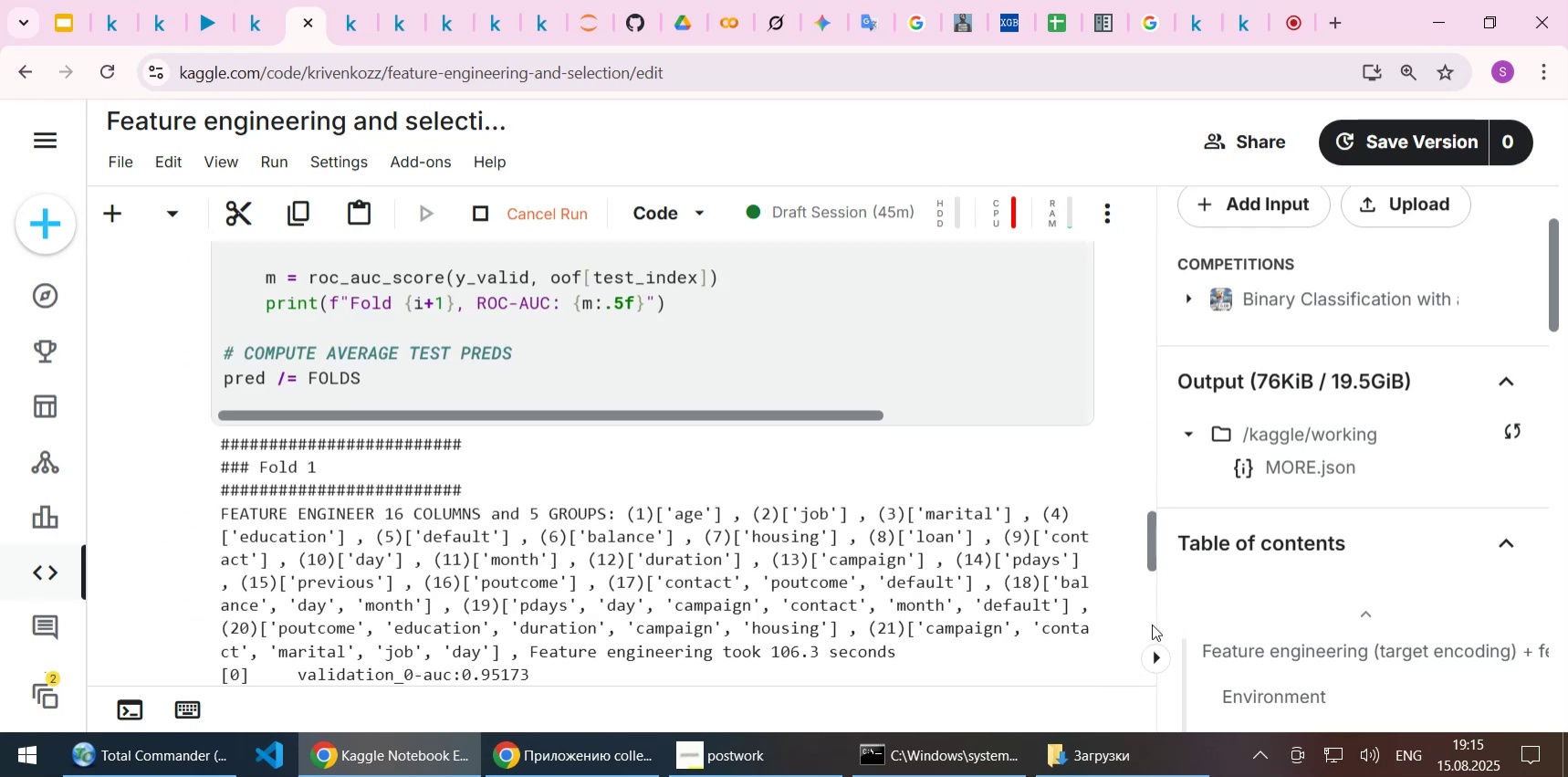 
scroll: coordinate [616, 527], scroll_direction: up, amount: 3.0
 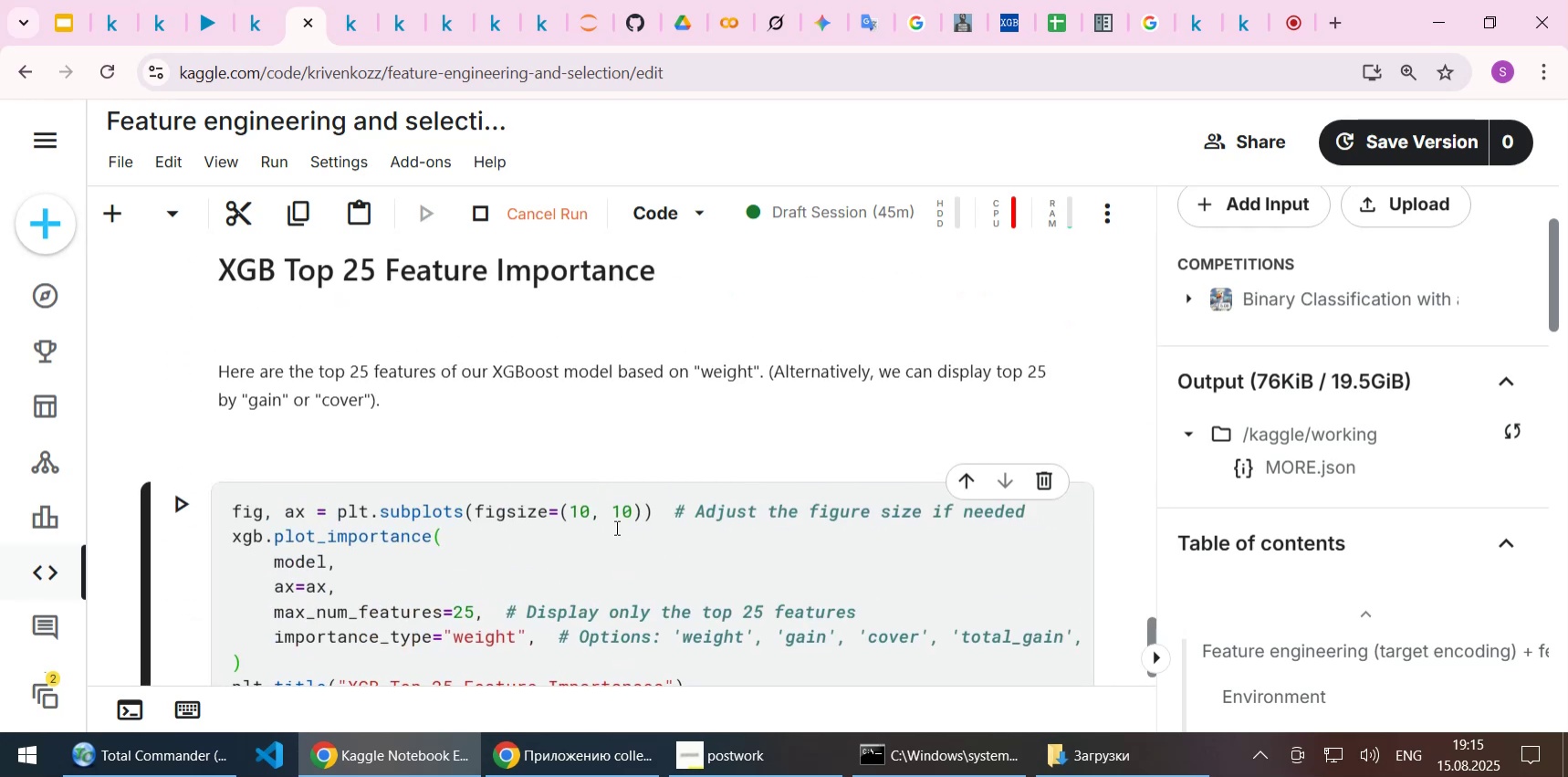 
scroll: coordinate [615, 527], scroll_direction: down, amount: 1.0
 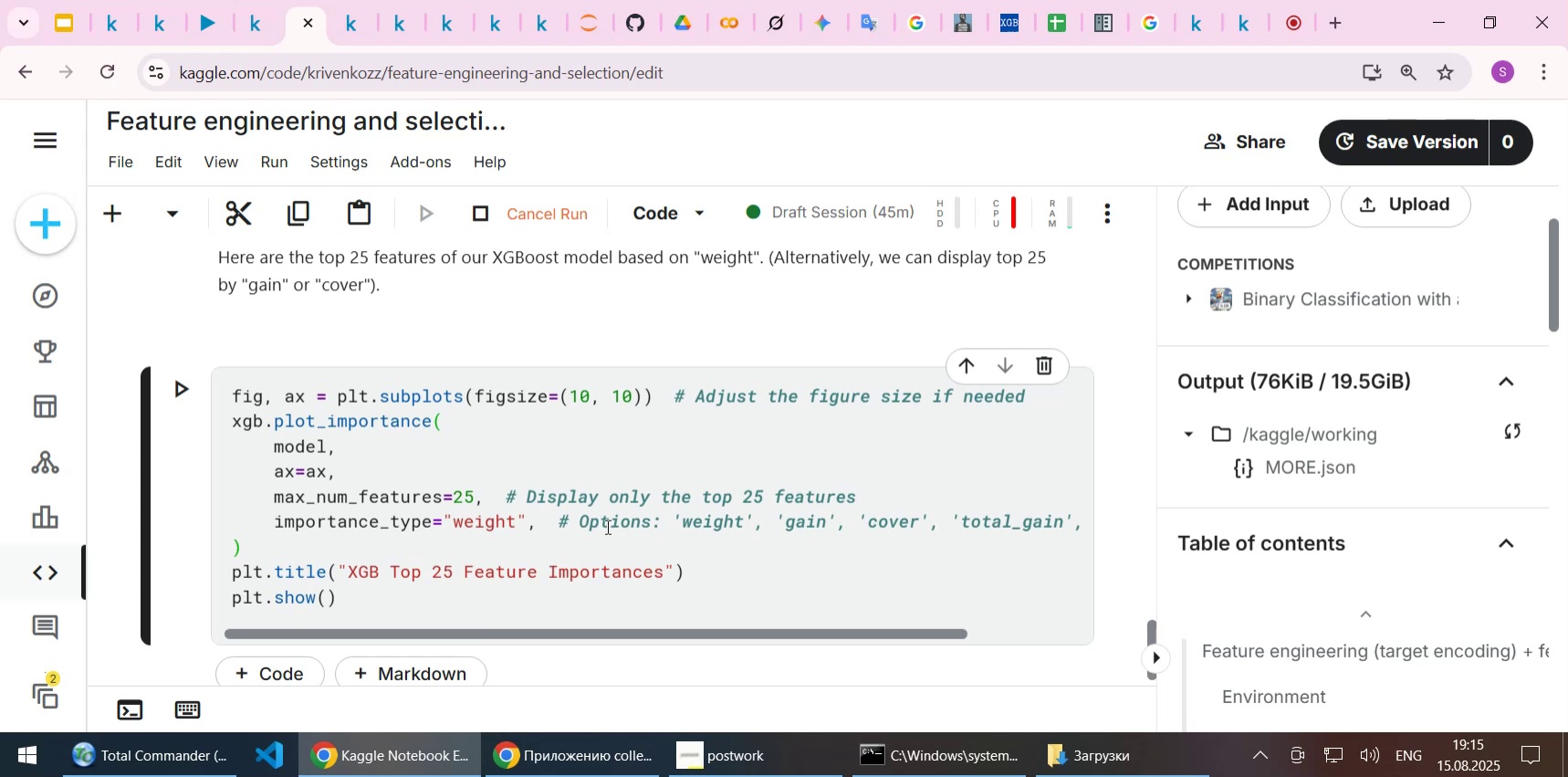 
left_click([553, 537])
 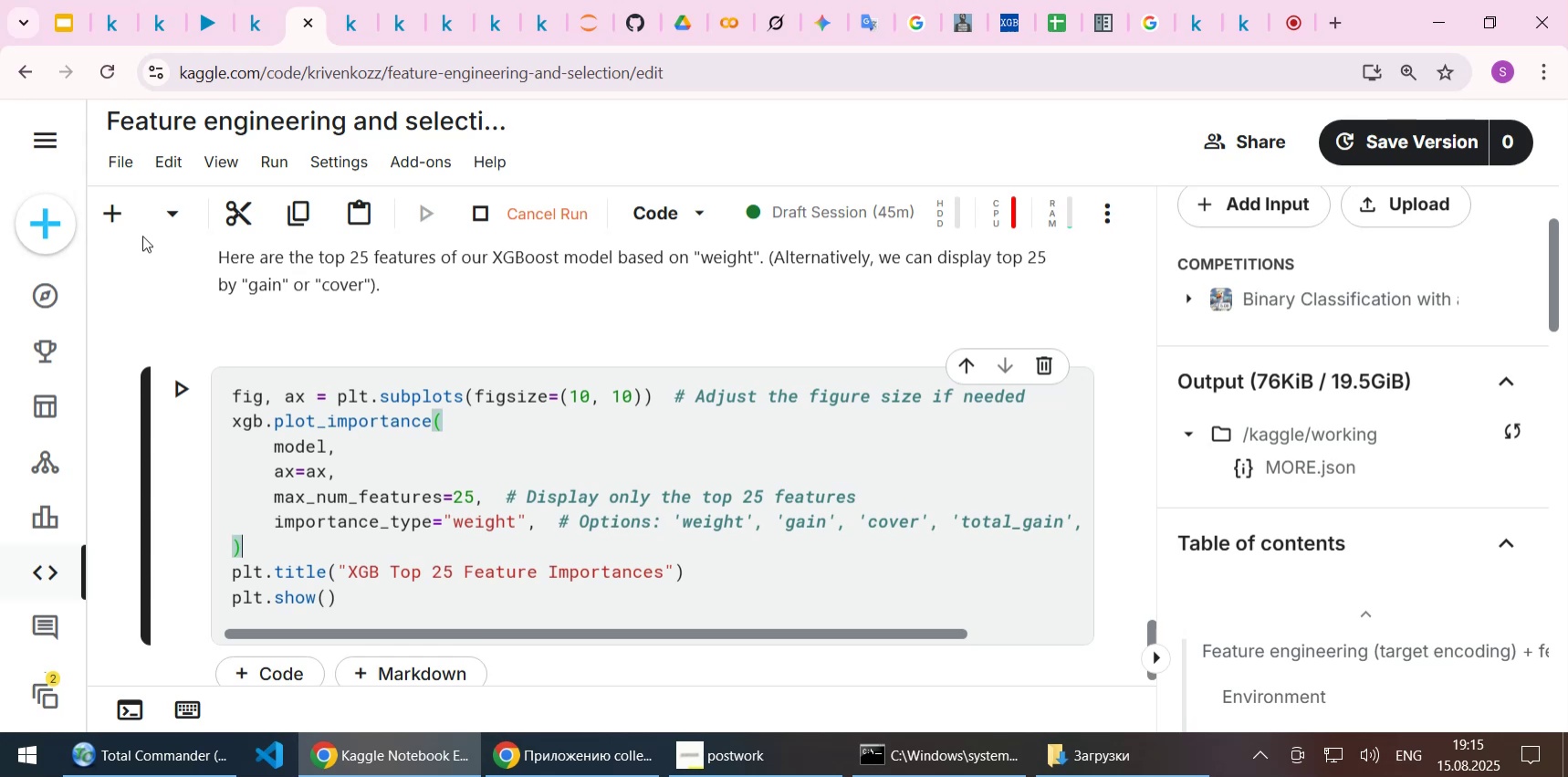 
scroll: coordinate [538, 485], scroll_direction: up, amount: 3.0
 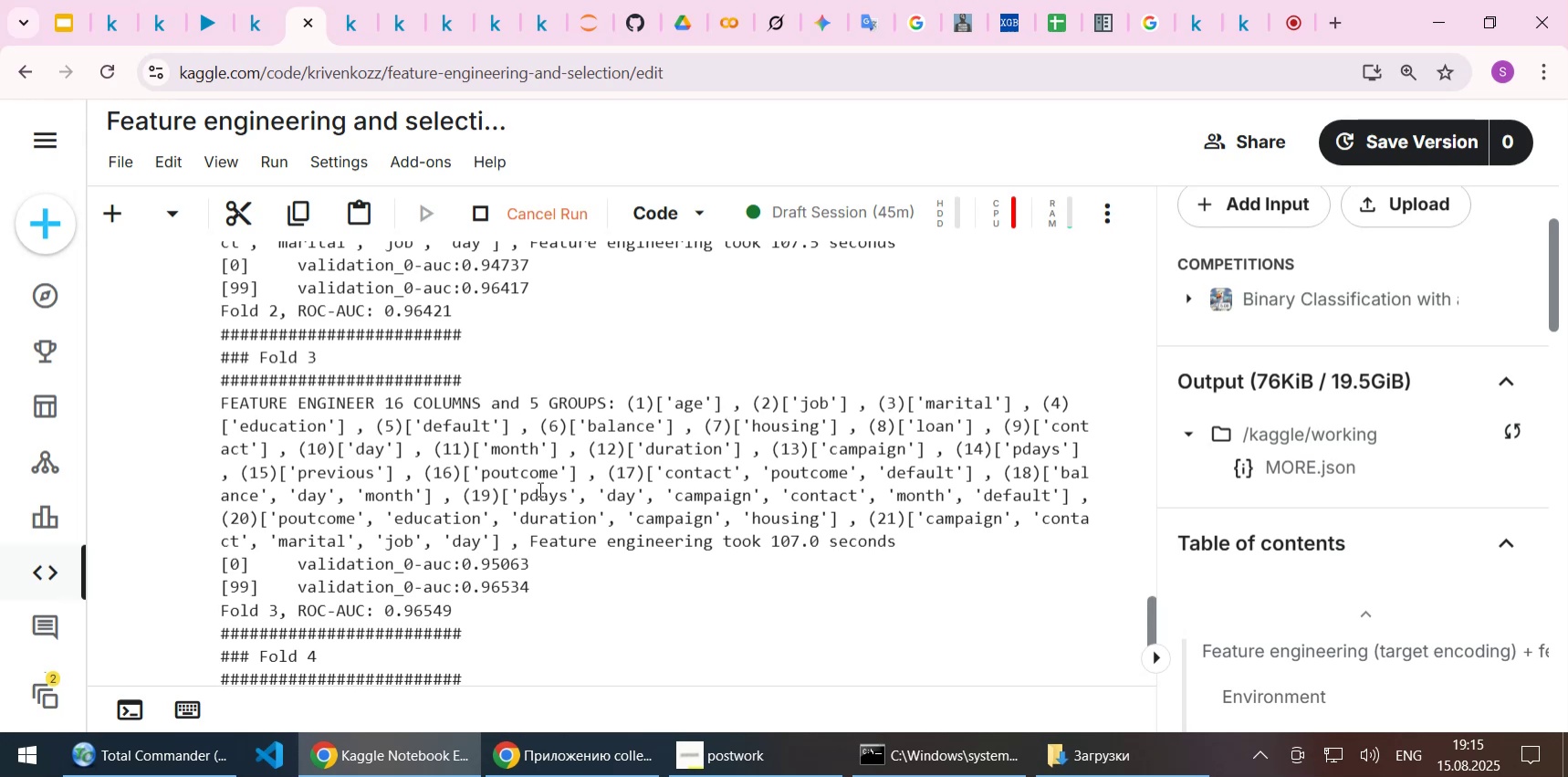 
wait(5.22)
 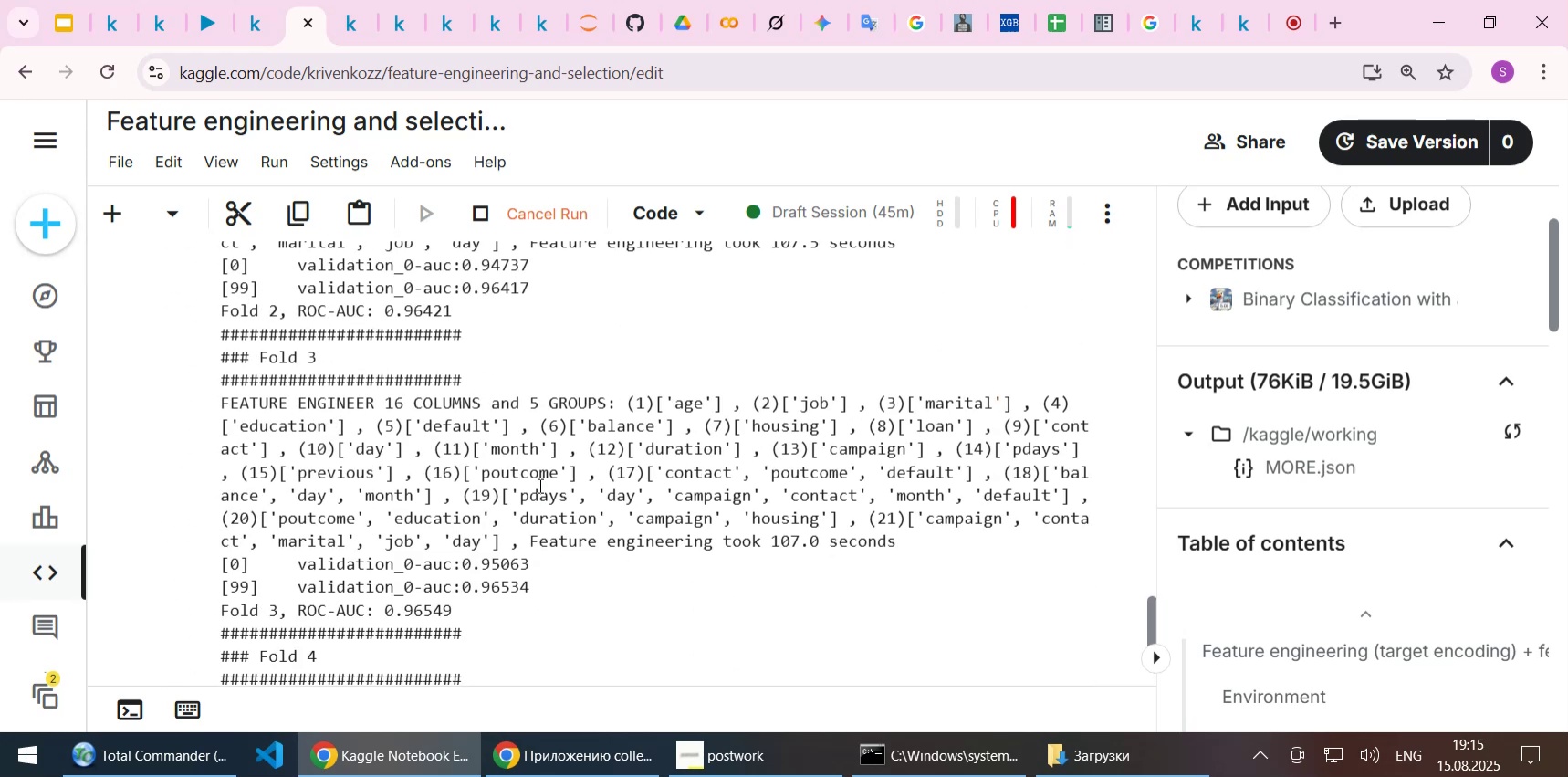 
scroll: coordinate [528, 500], scroll_direction: down, amount: 9.0
 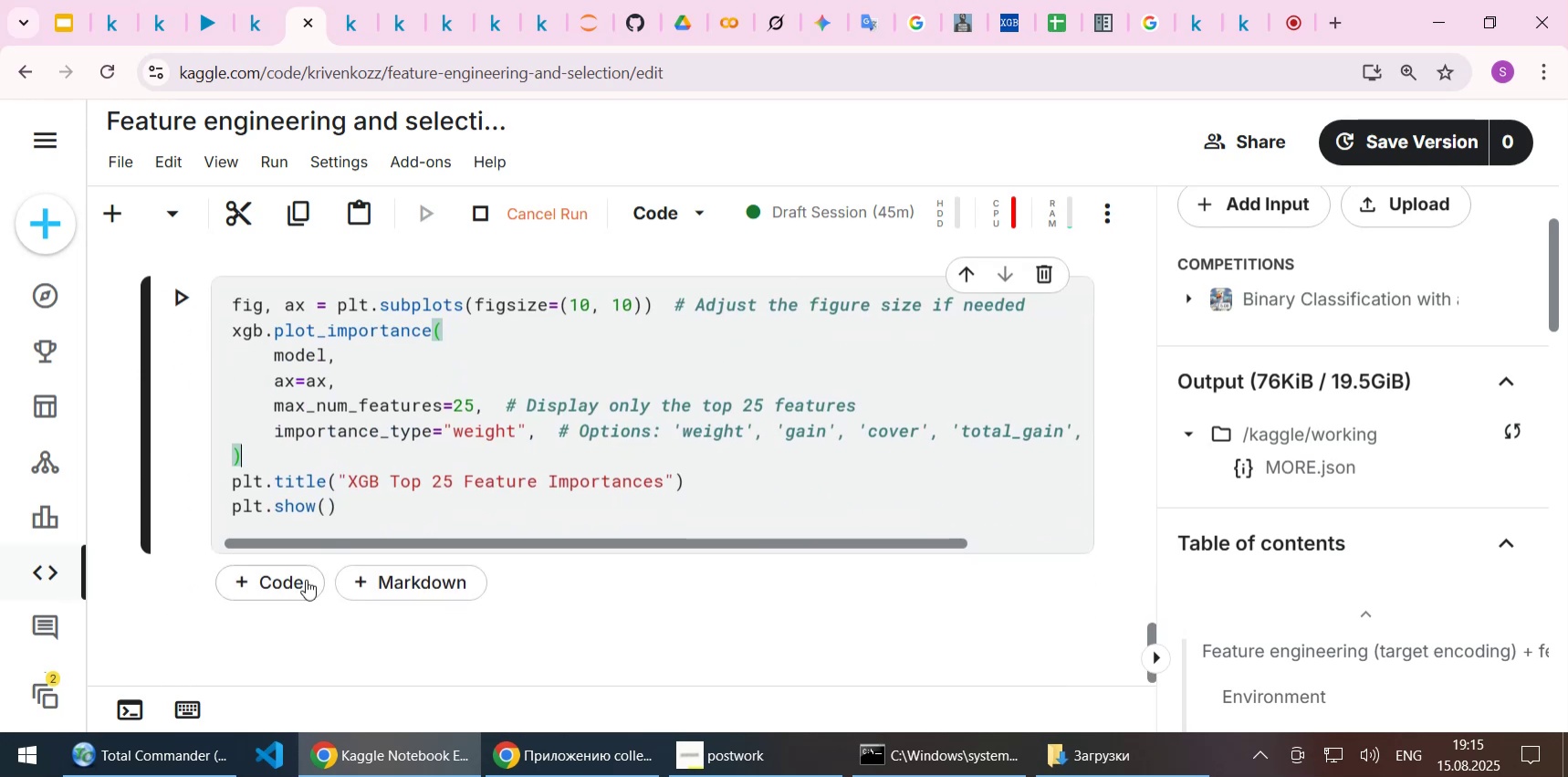 
left_click([290, 587])
 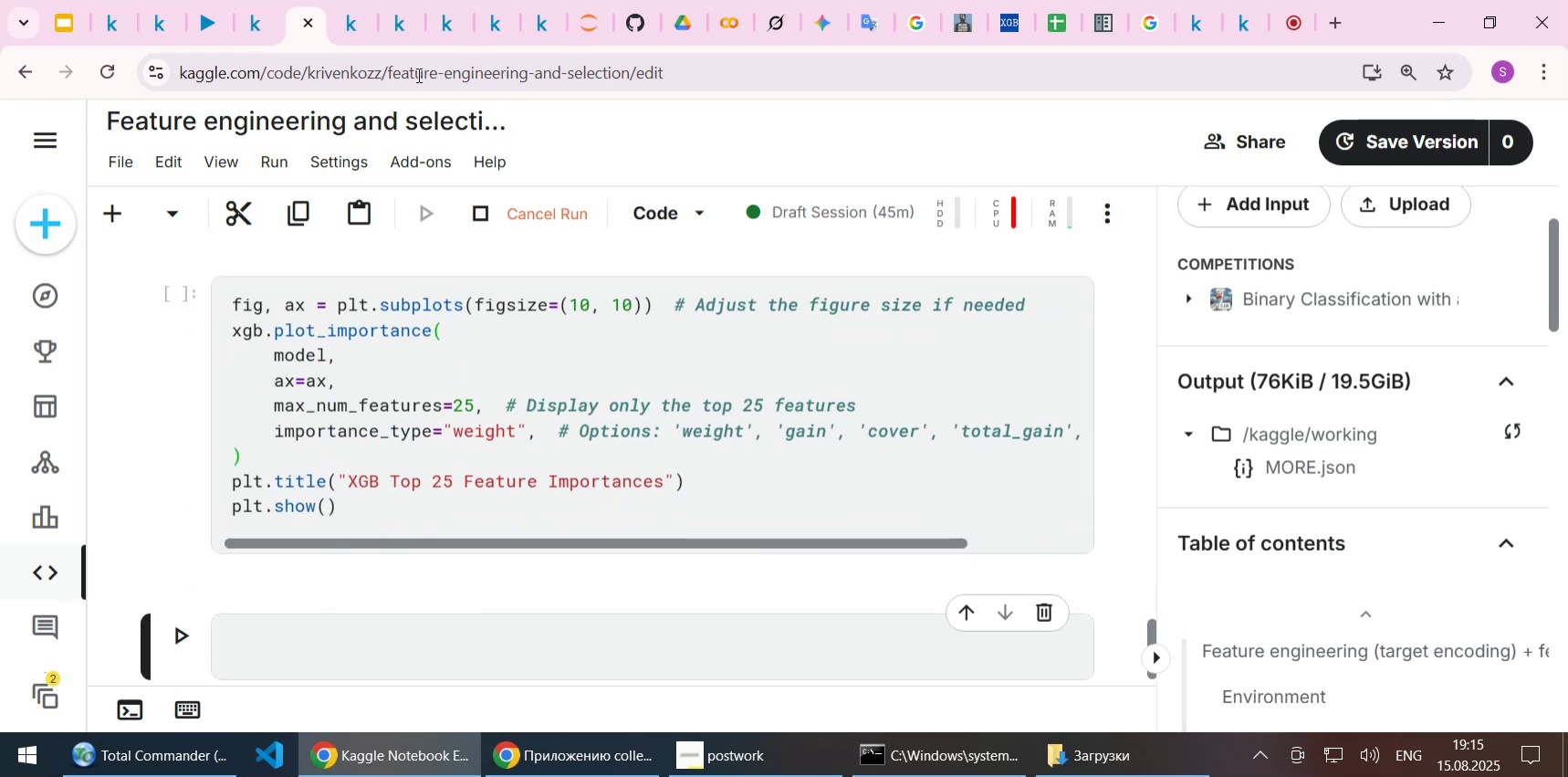 
left_click([396, 21])
 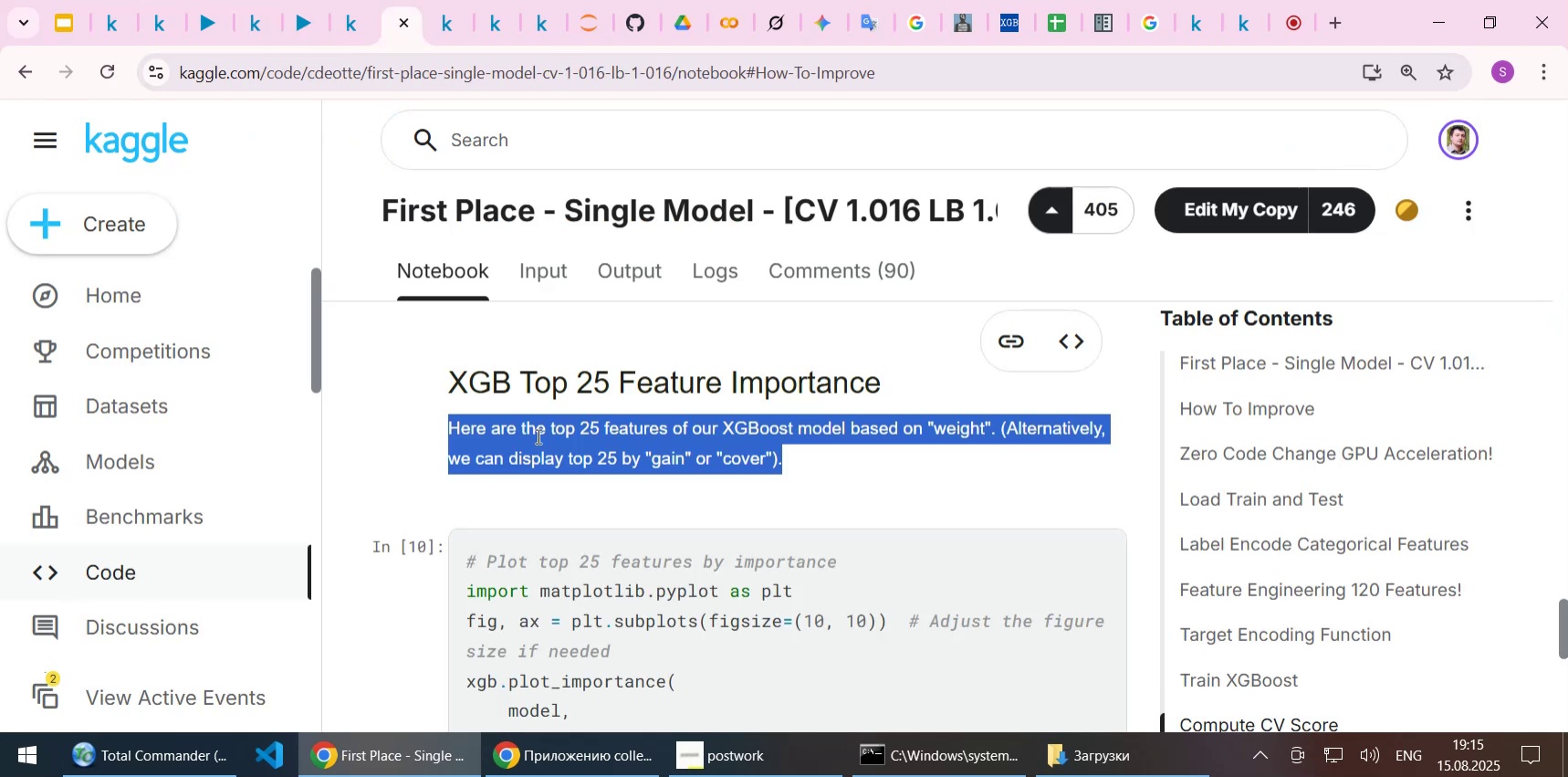 
scroll: coordinate [545, 456], scroll_direction: down, amount: 9.0
 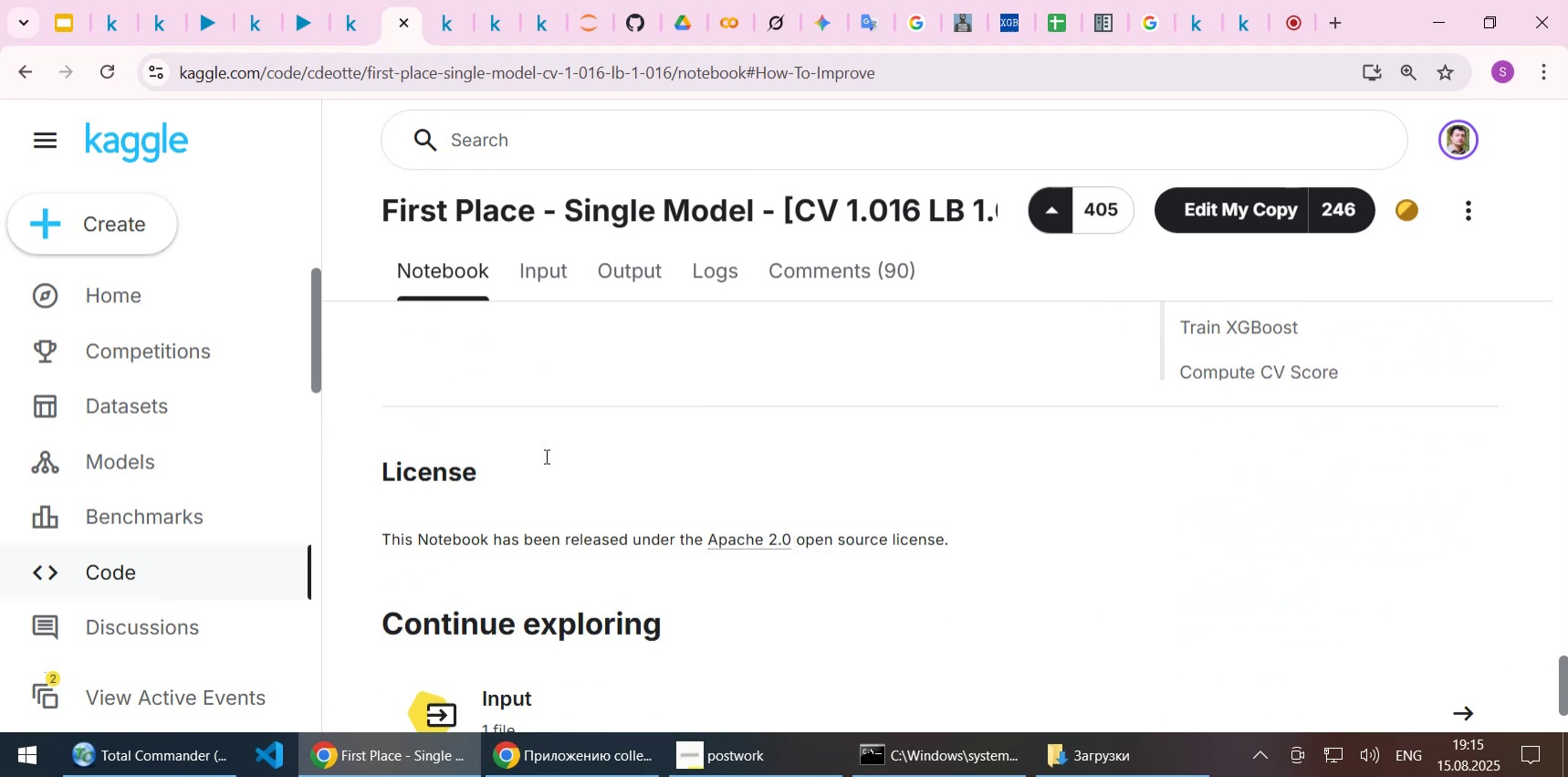 
scroll: coordinate [545, 456], scroll_direction: up, amount: 4.0
 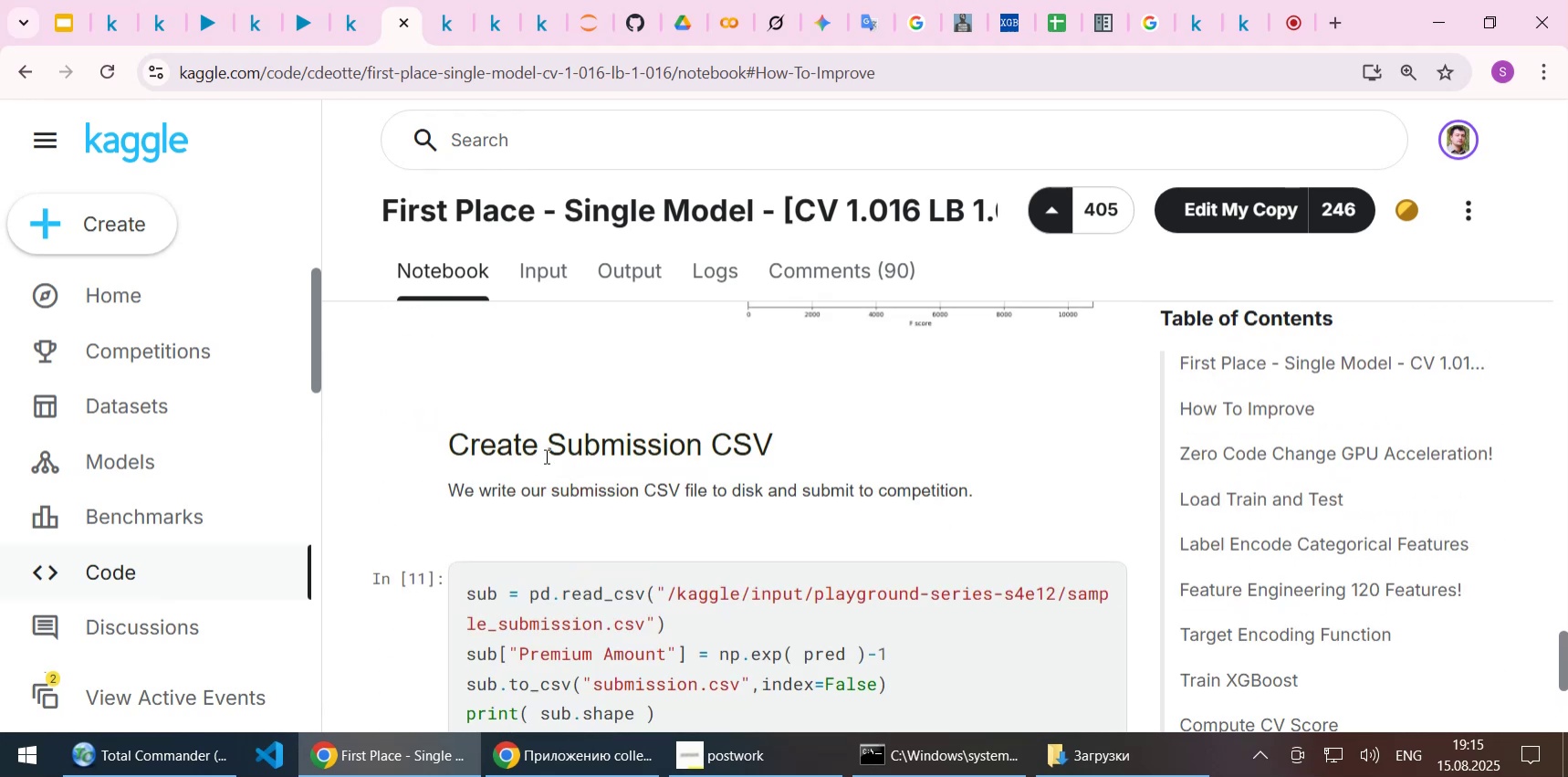 
scroll: coordinate [545, 456], scroll_direction: down, amount: 1.0
 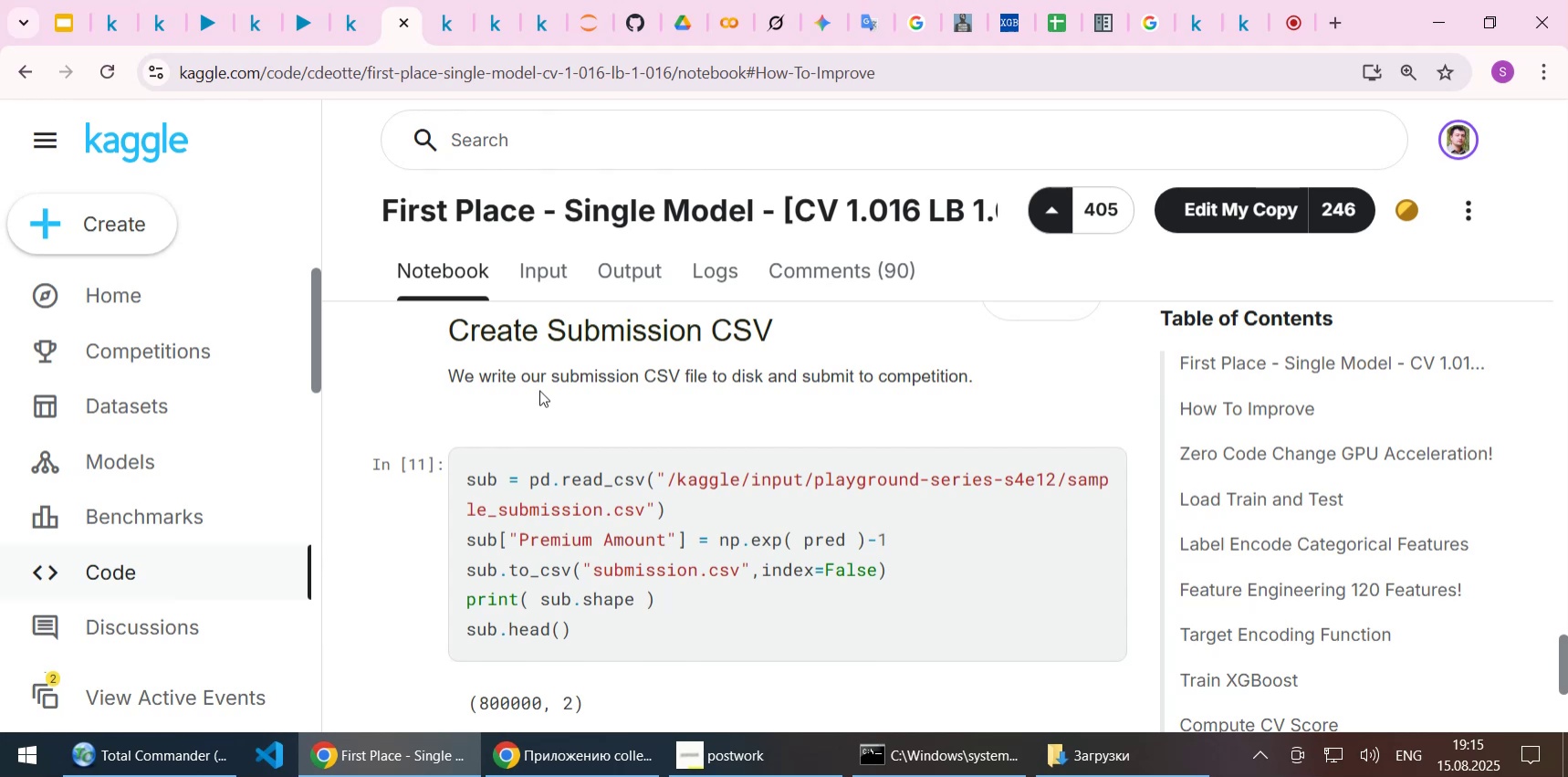 
wait(18.47)
 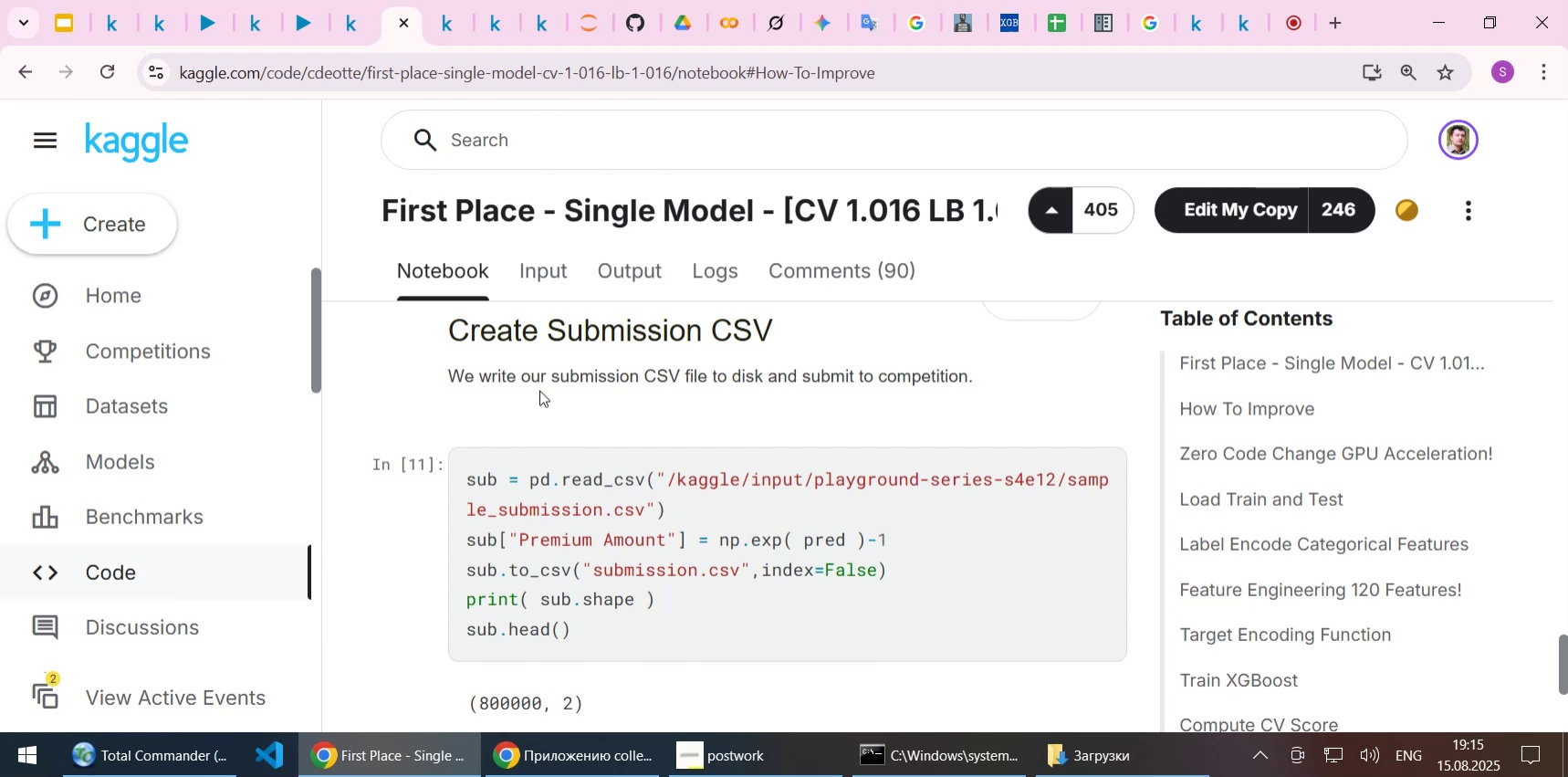 
left_click([304, 20])
 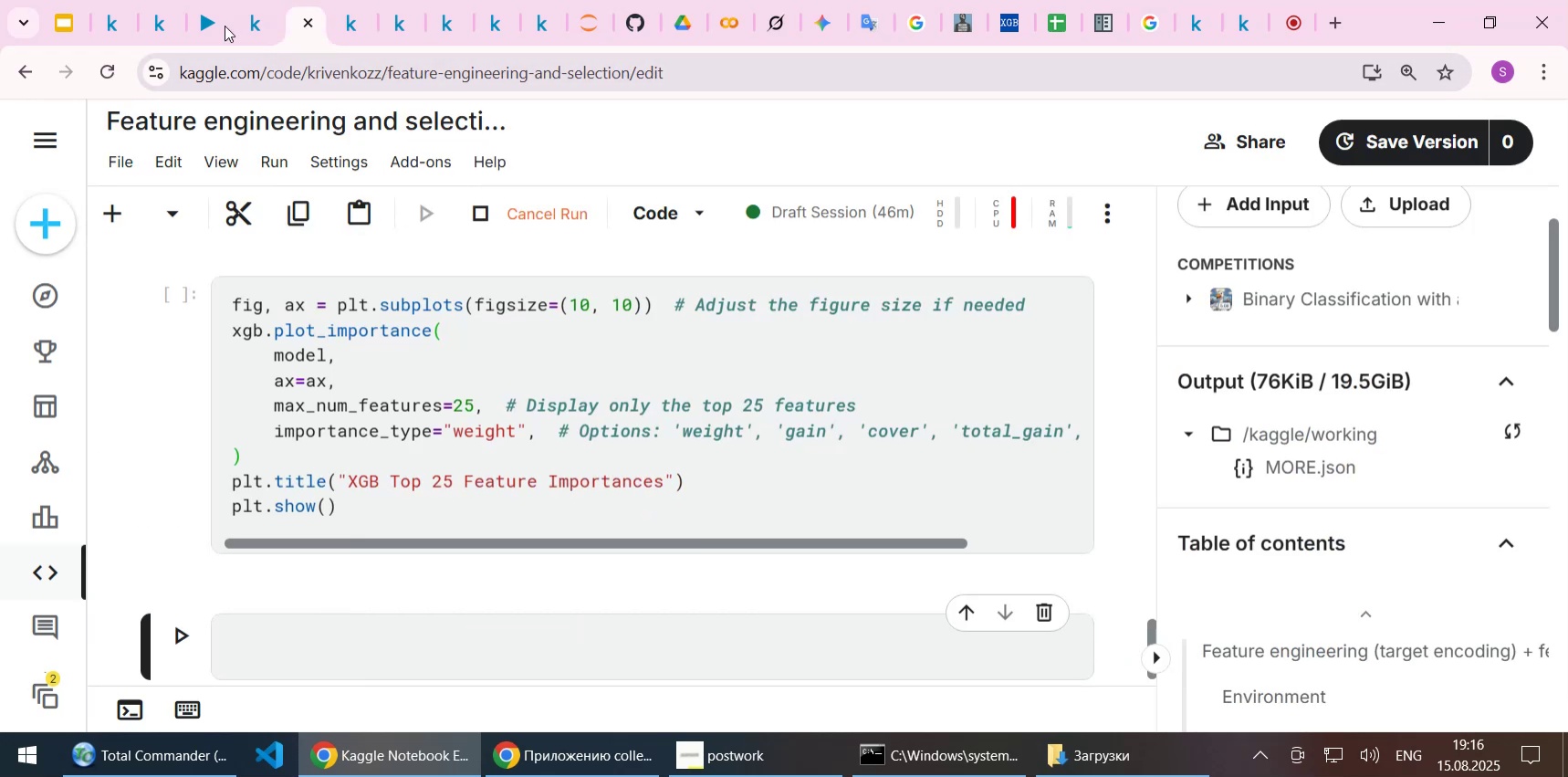 
left_click([203, 24])
 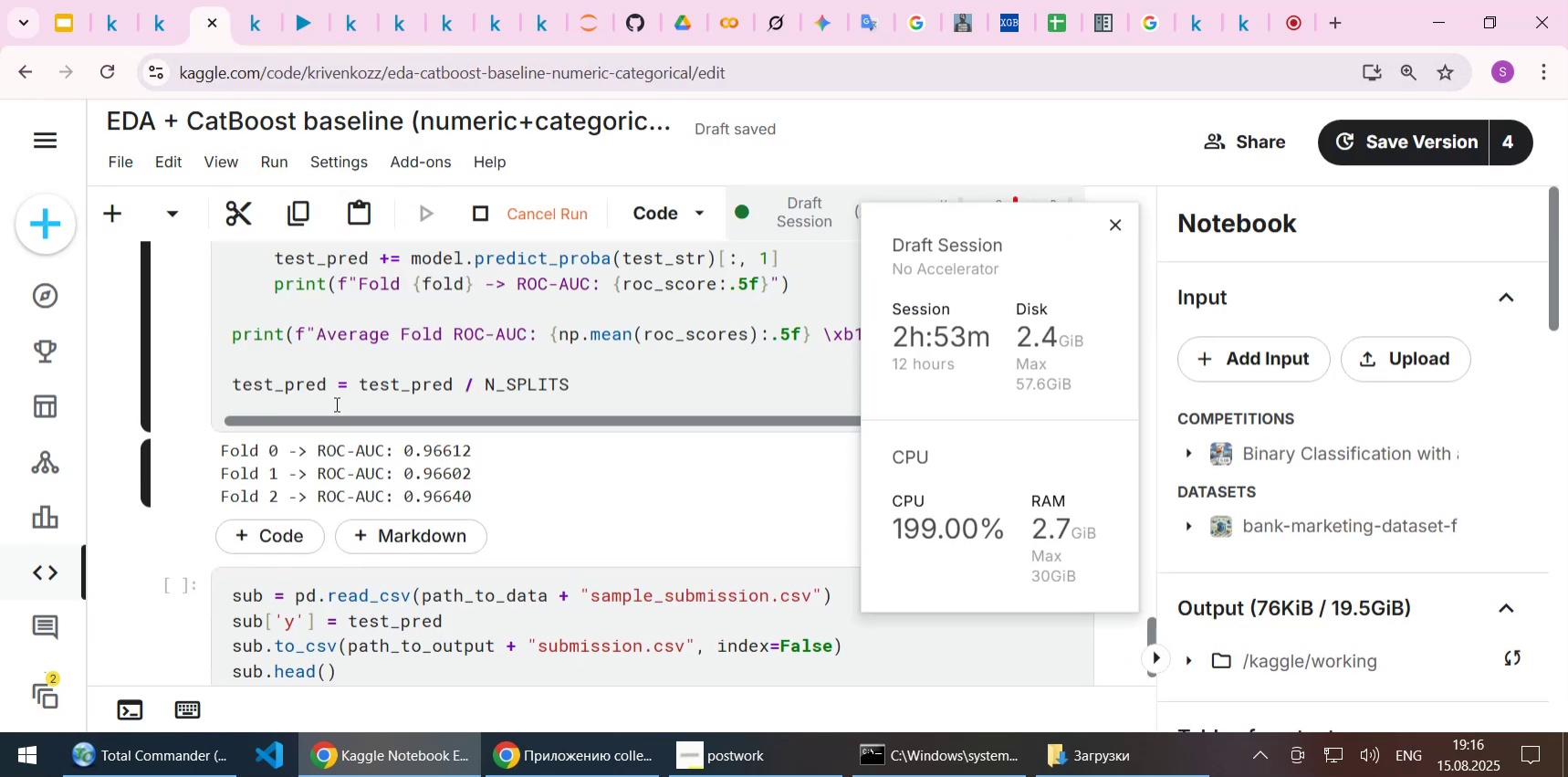 
scroll: coordinate [335, 404], scroll_direction: down, amount: 1.0
 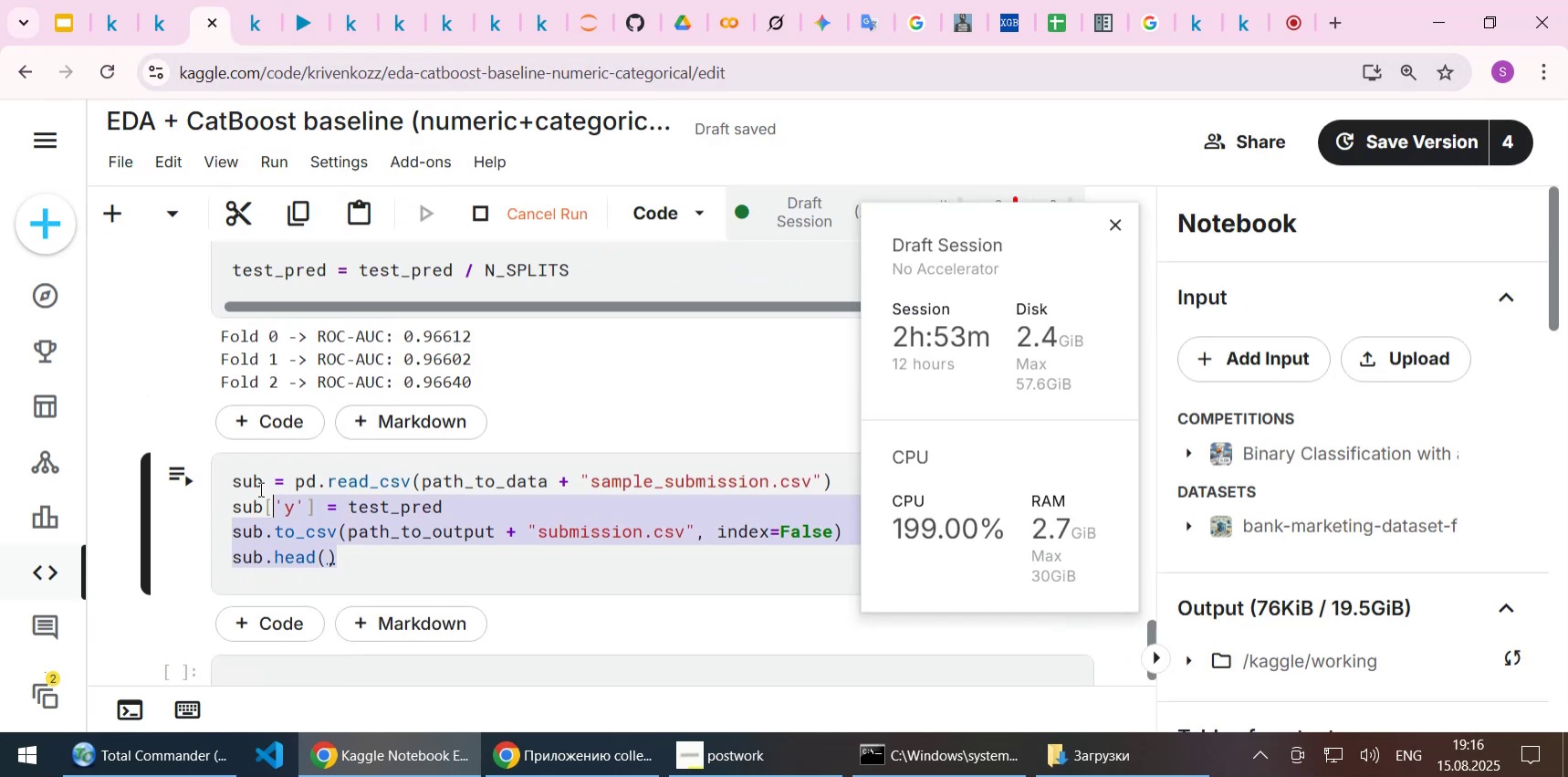 
key(Control+C)
 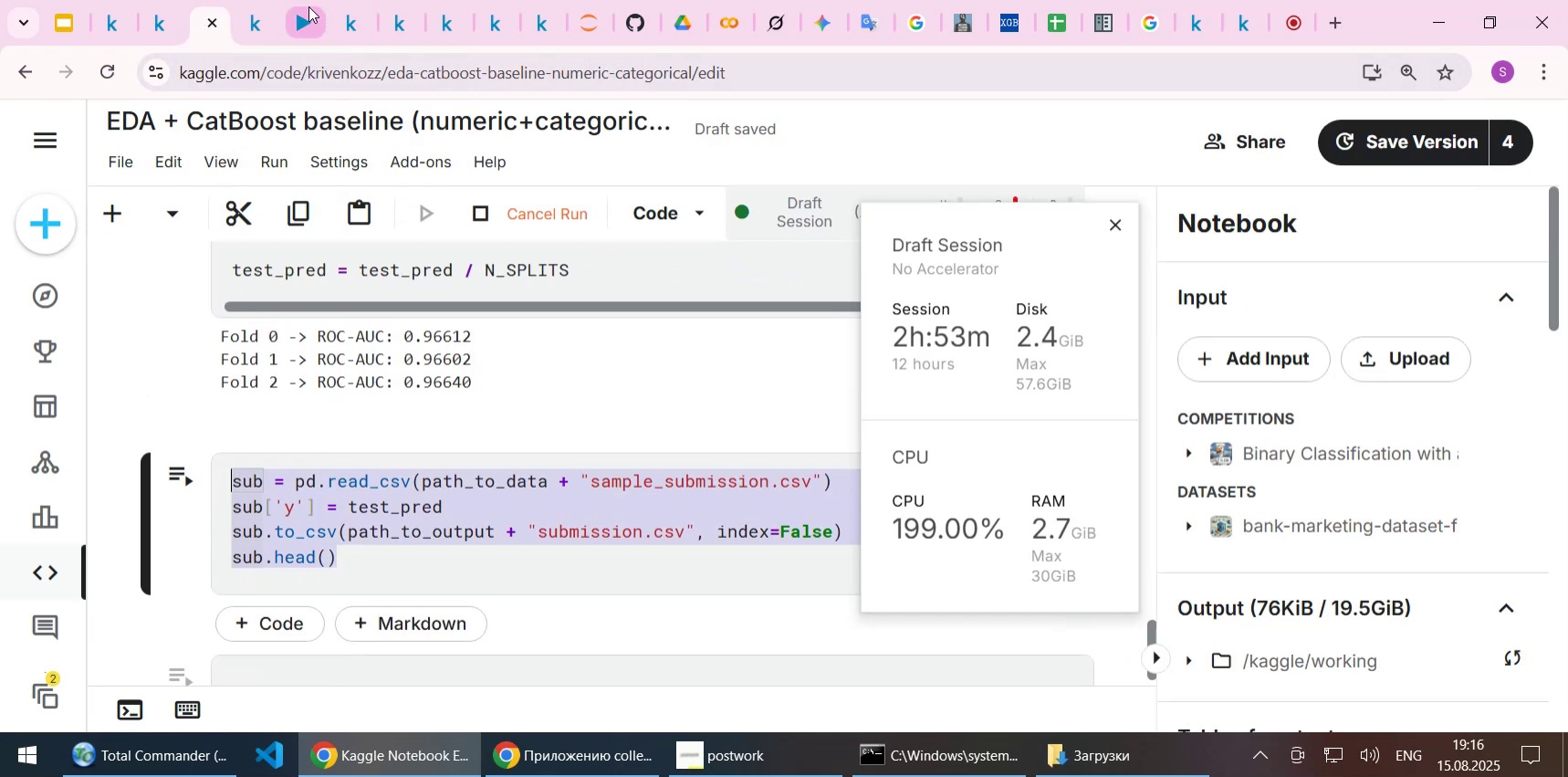 
left_click([308, 6])
 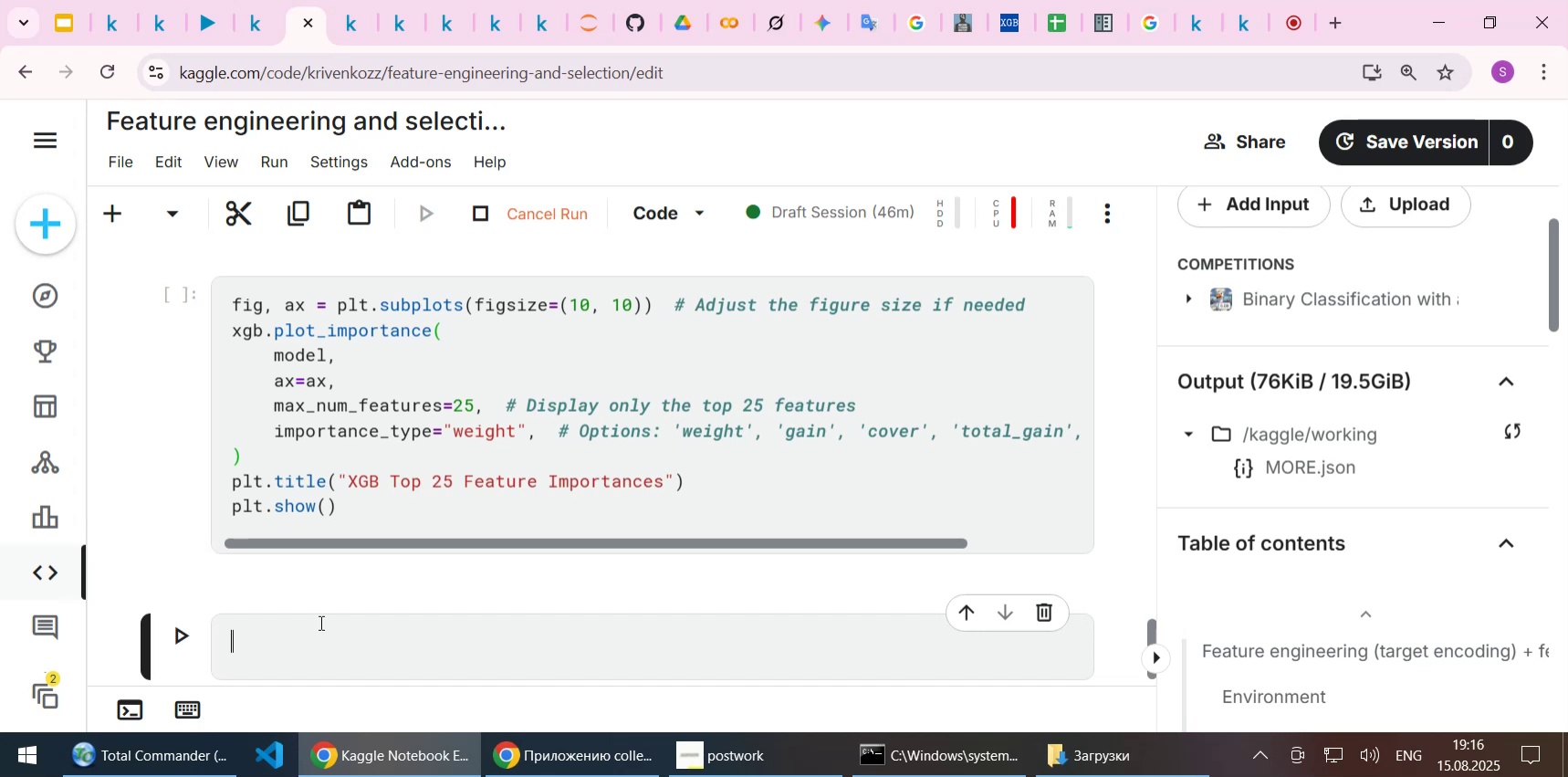 
key(Control+ControlLeft)
 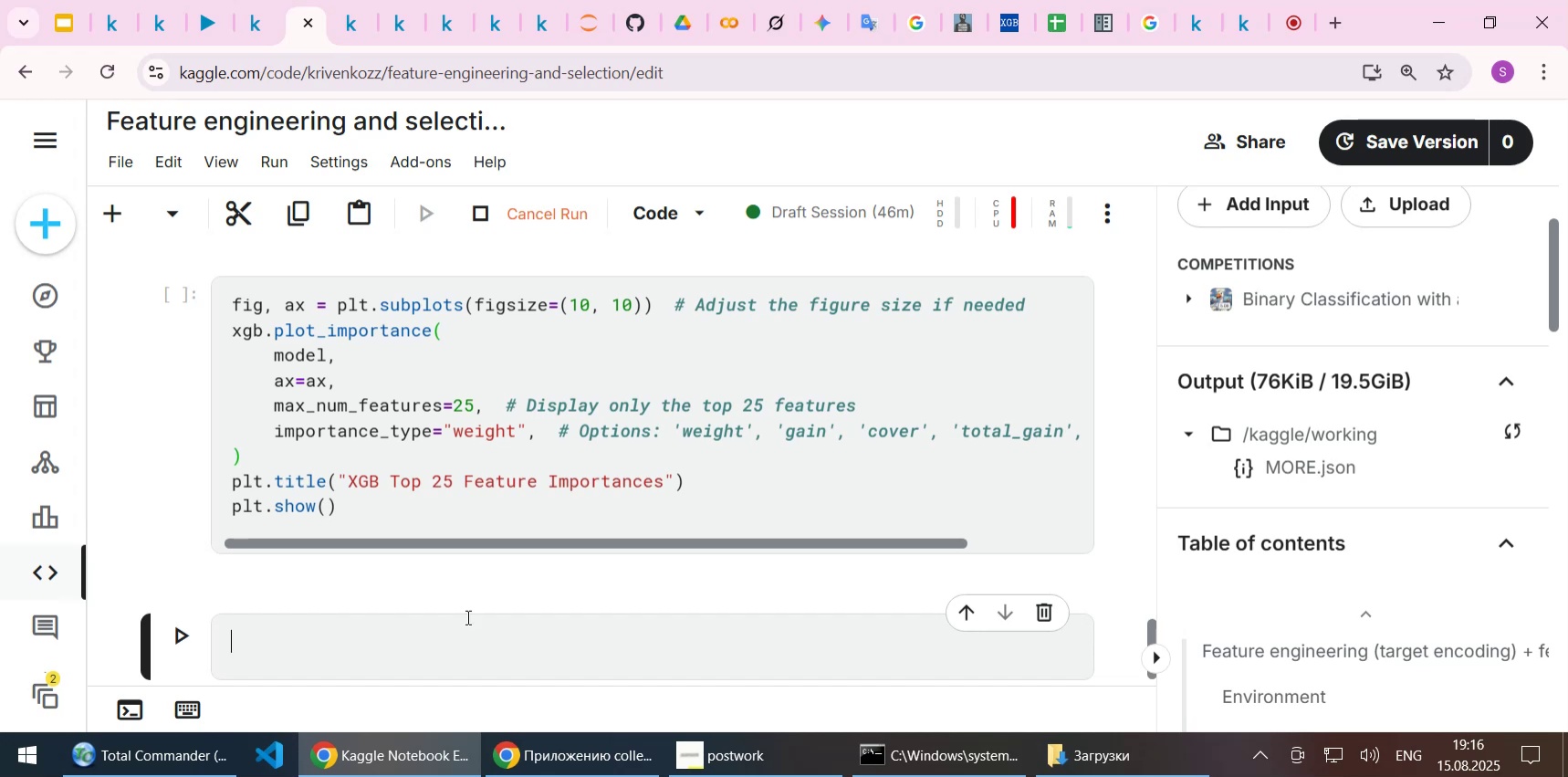 
key(Control+V)
 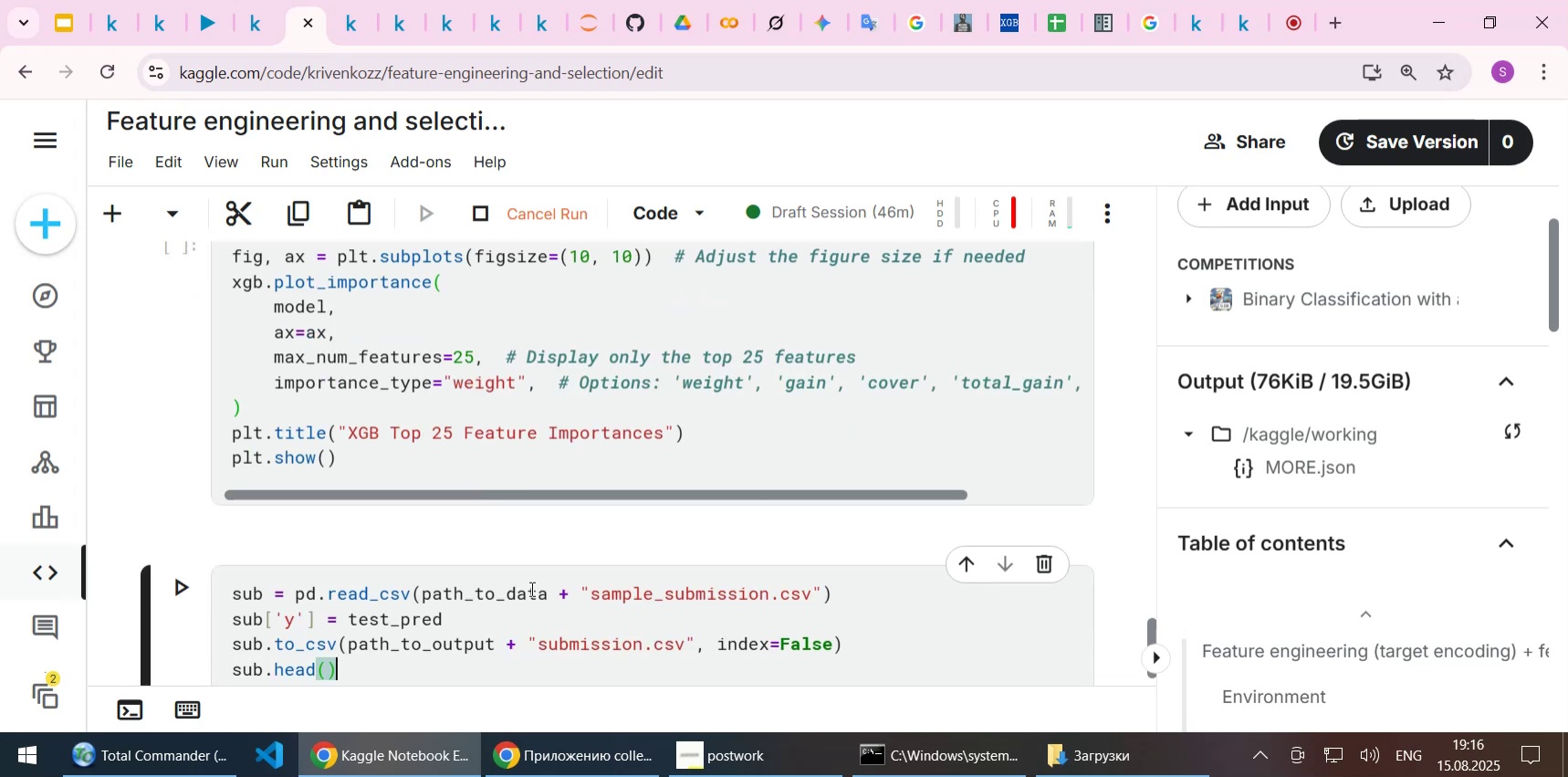 
scroll: coordinate [530, 588], scroll_direction: down, amount: 1.0
 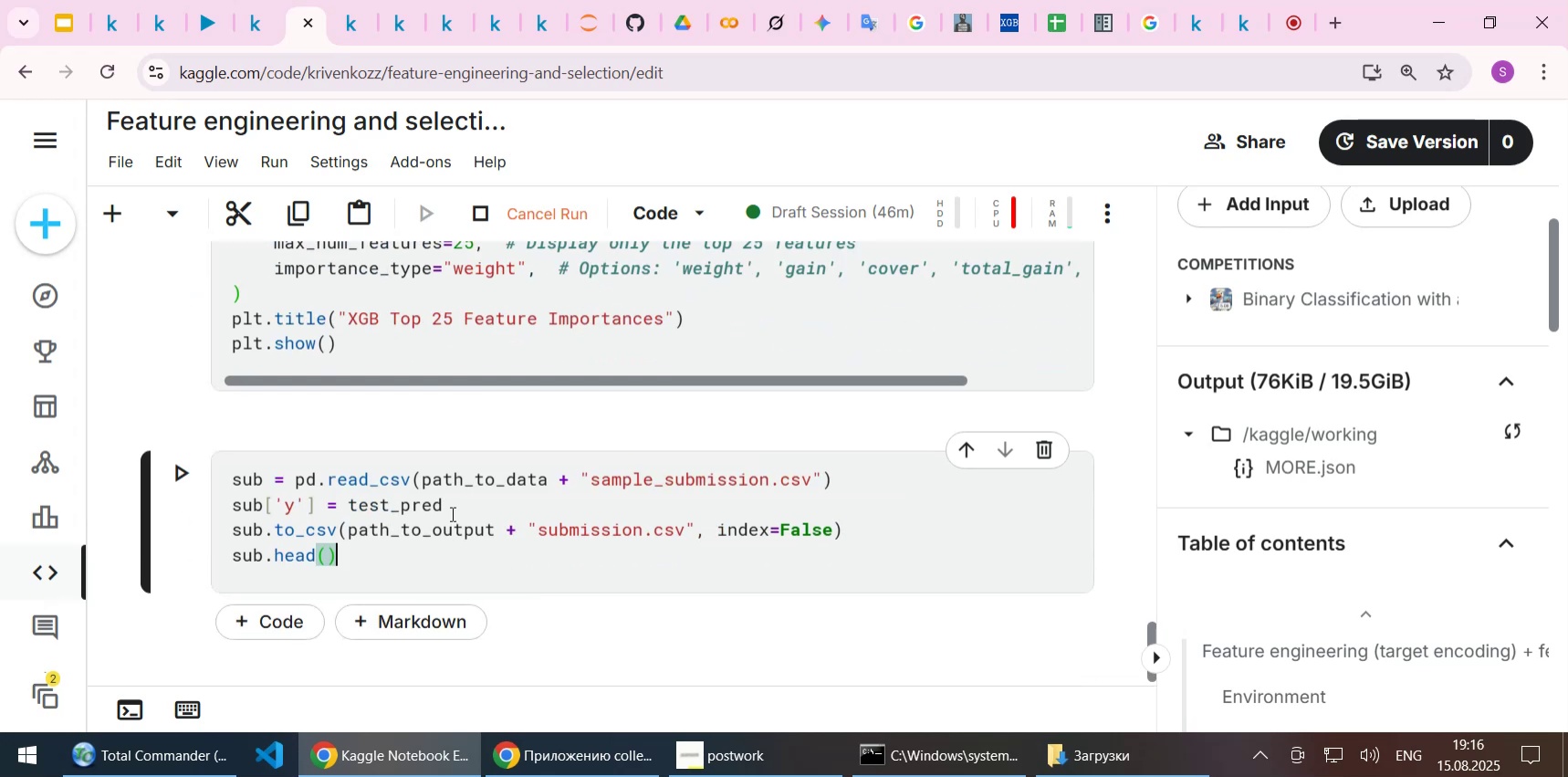 
left_click([451, 513])
 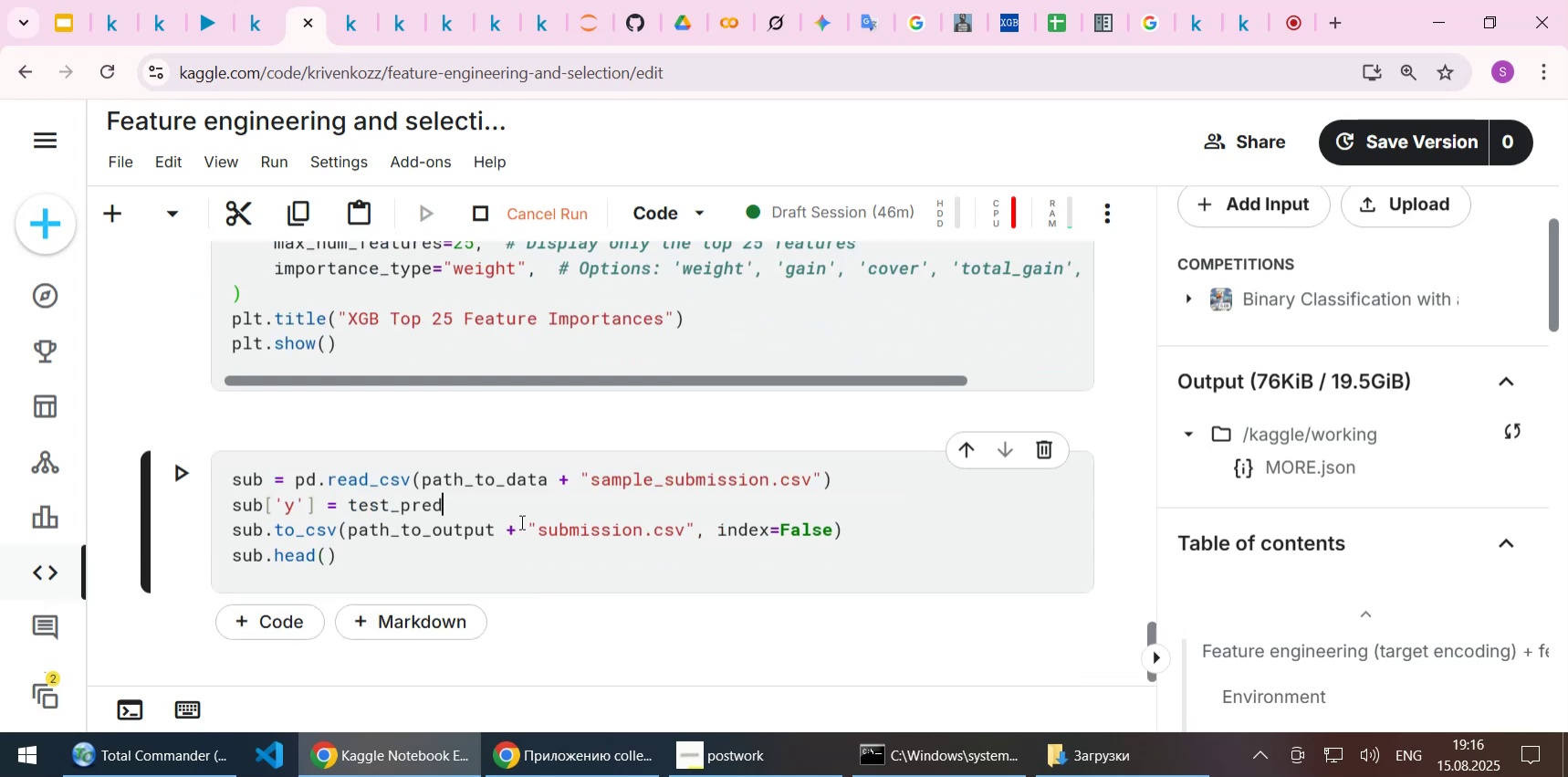 
scroll: coordinate [520, 521], scroll_direction: up, amount: 5.0
 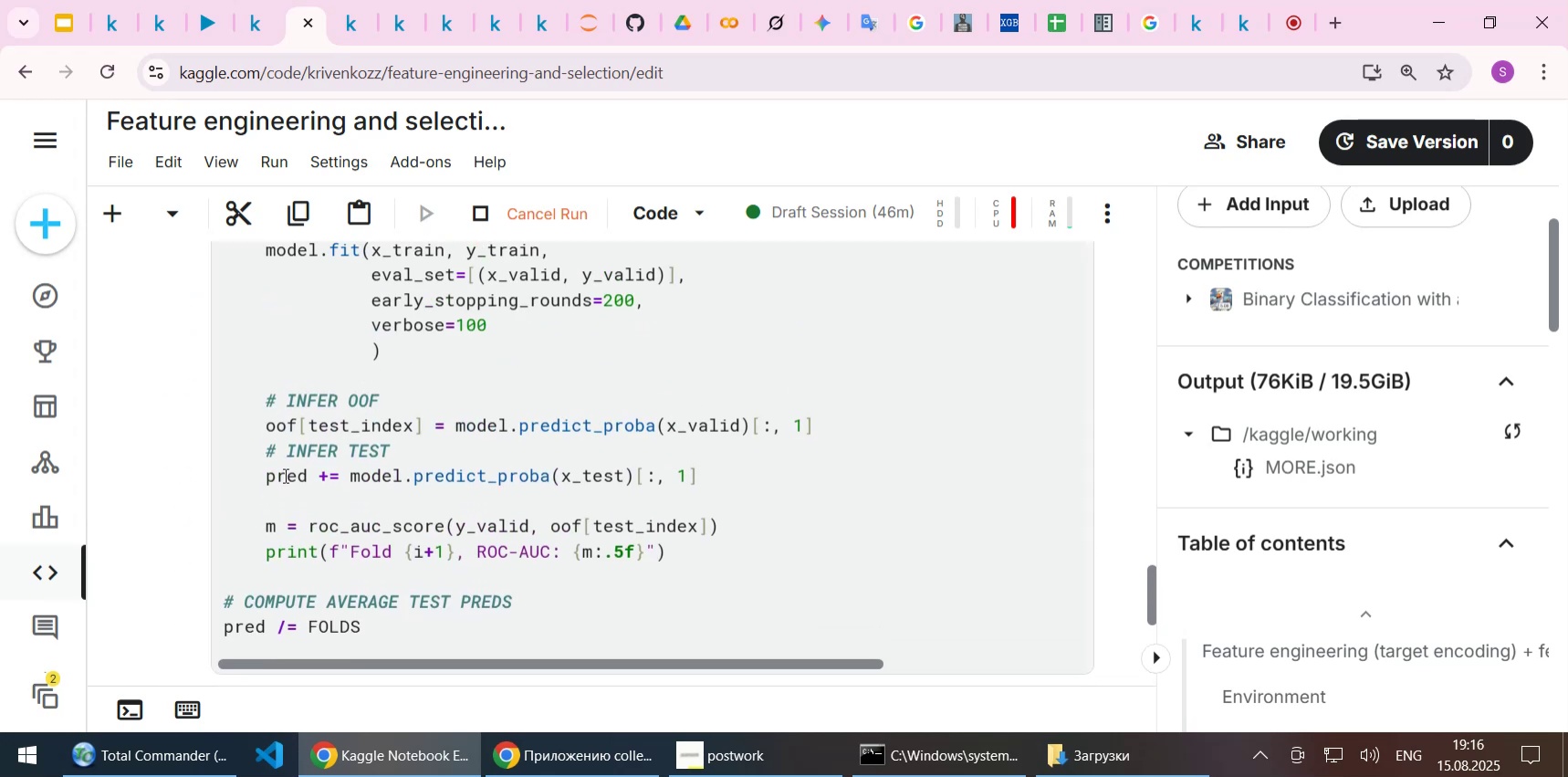 
double_click([284, 475])
 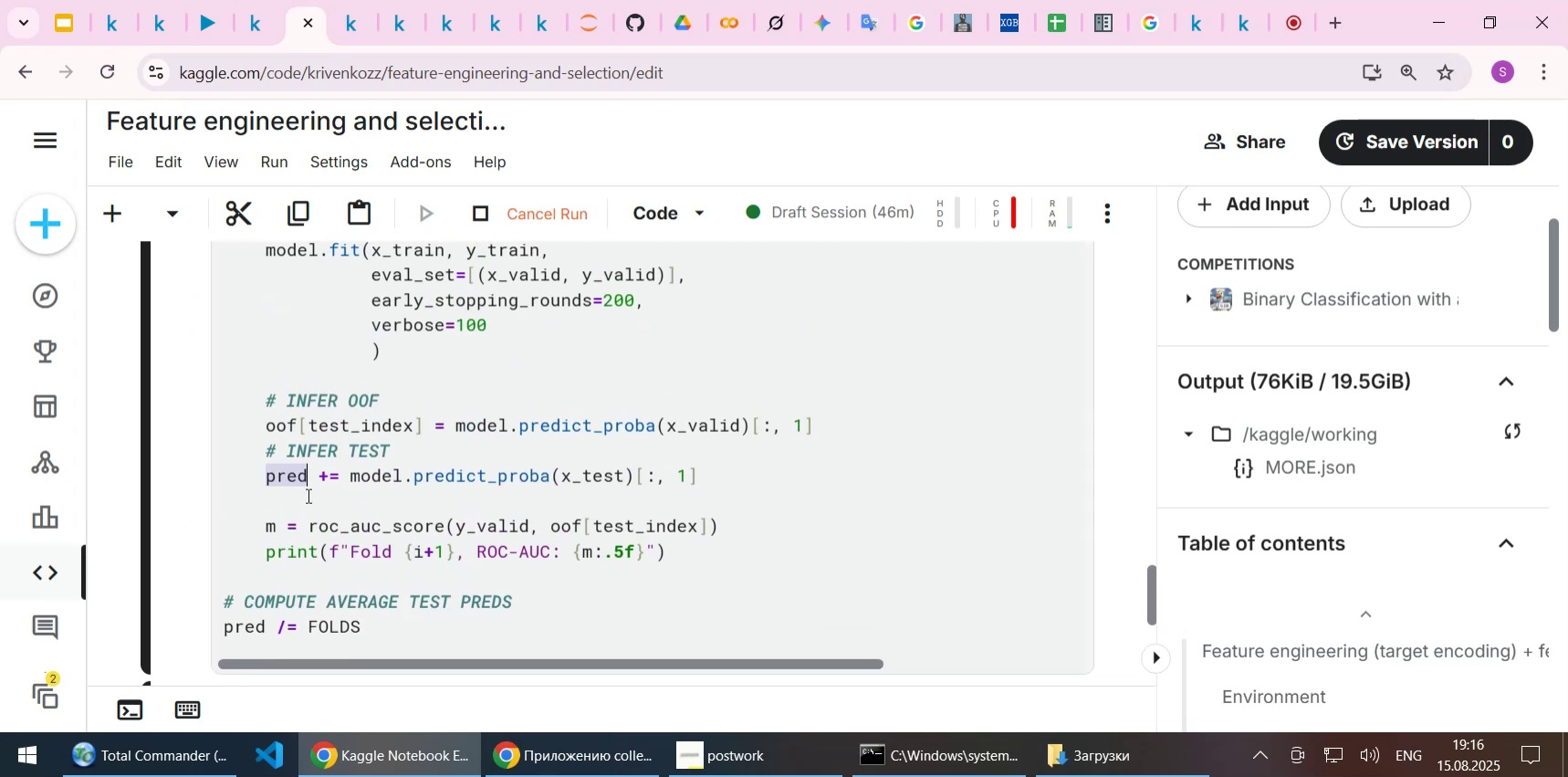 
key(Control+C)
 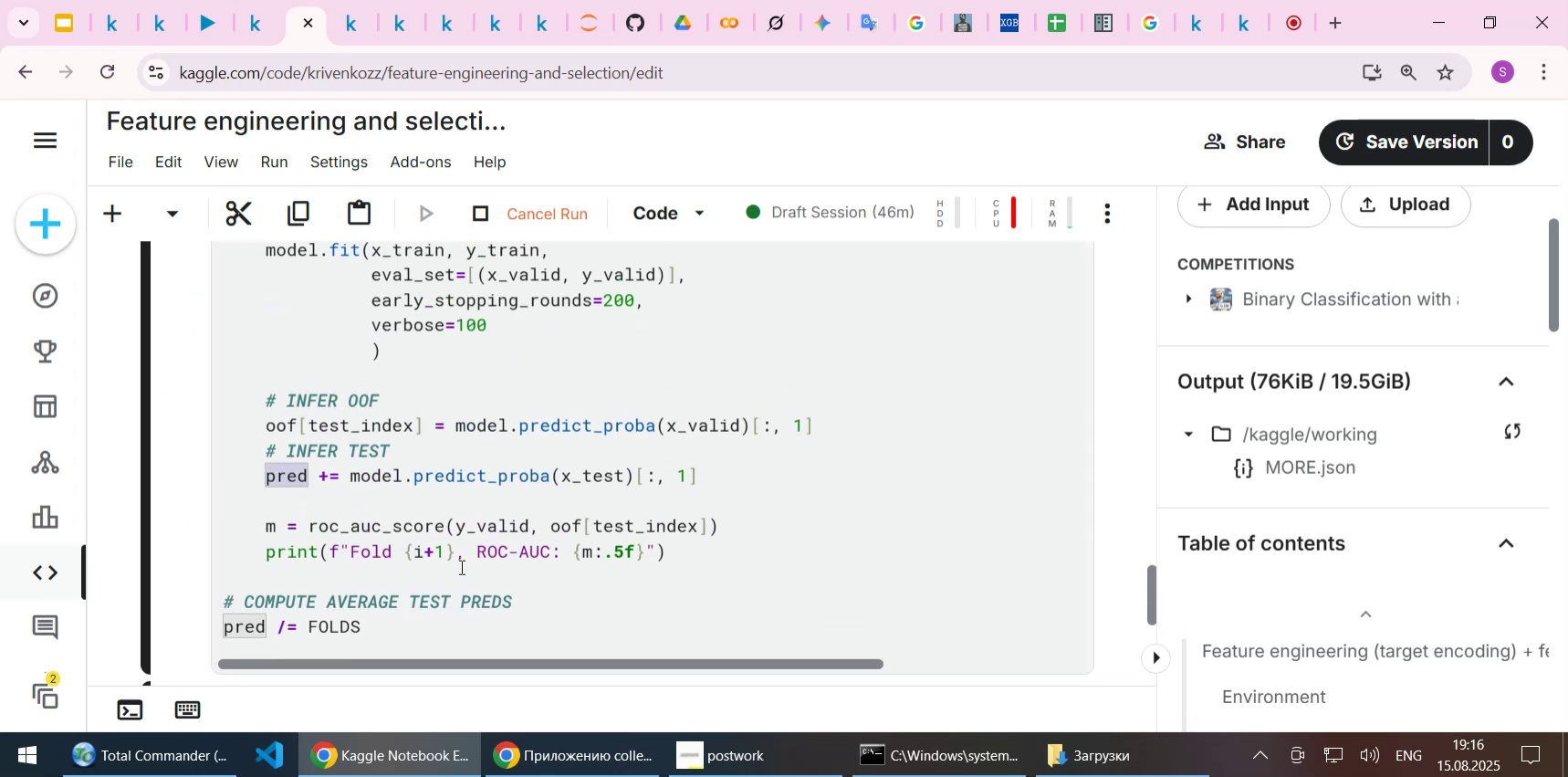 
scroll: coordinate [446, 549], scroll_direction: down, amount: 20.0
 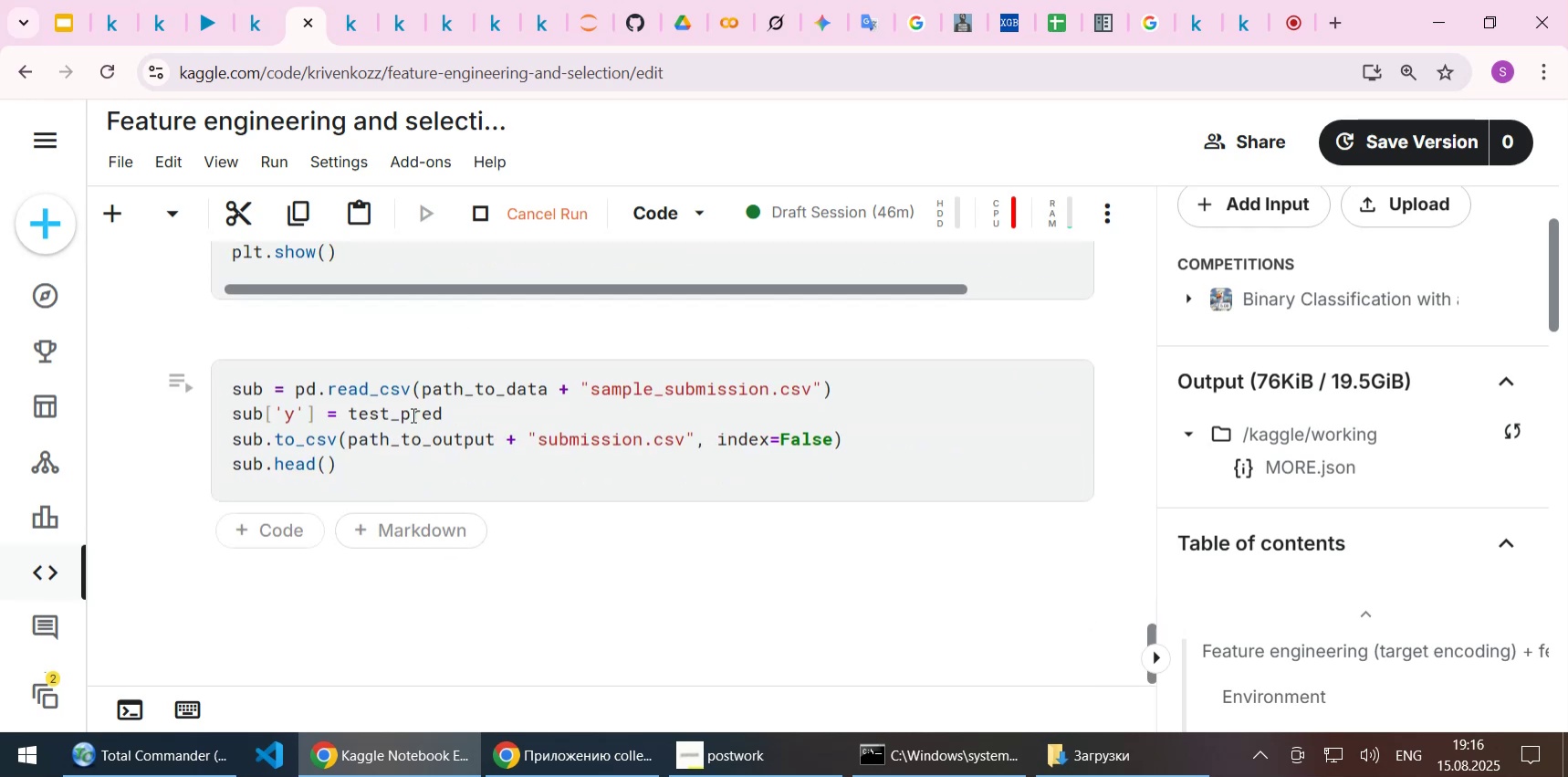 
double_click([412, 415])
 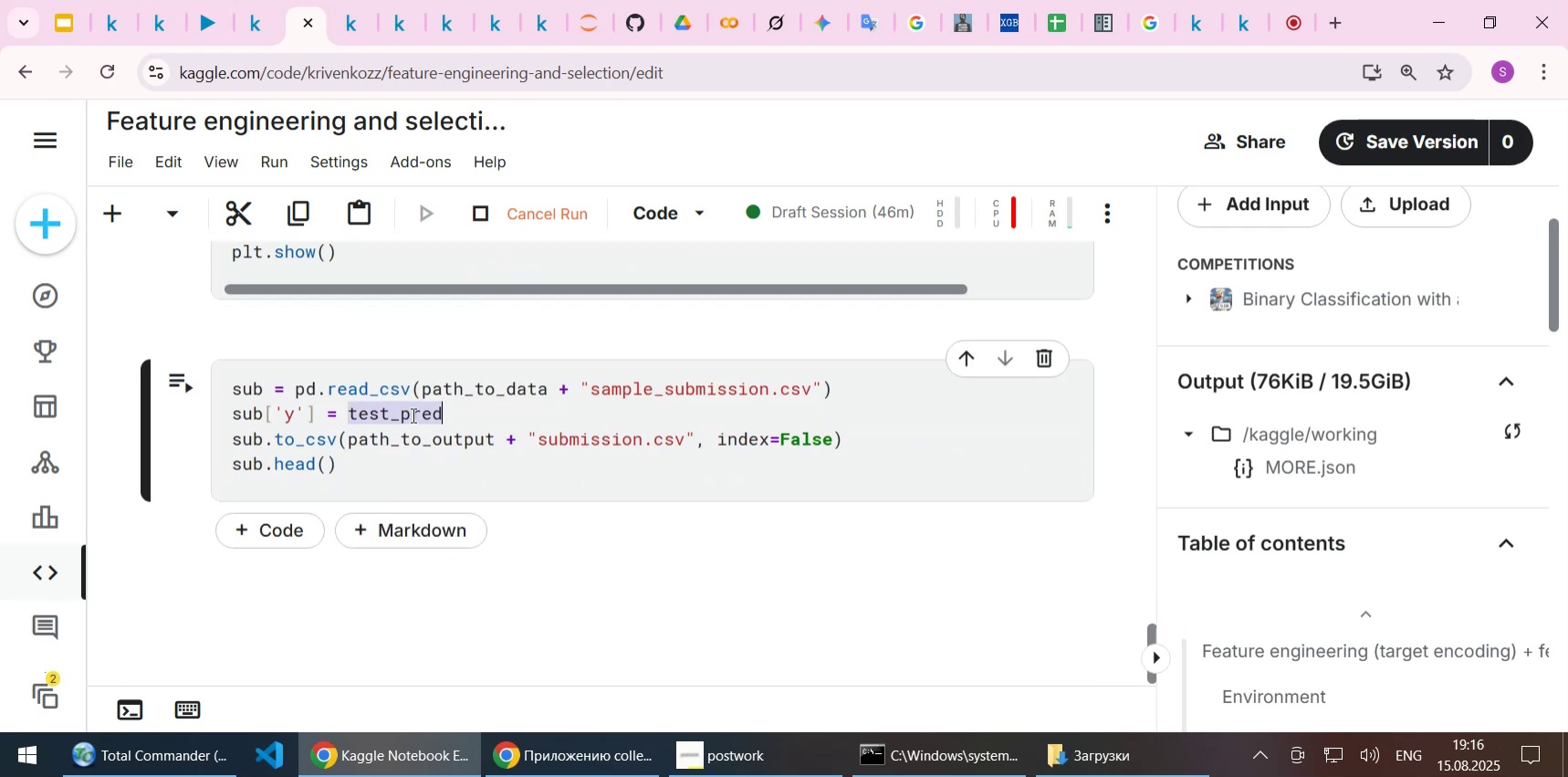 
key(Control+ControlLeft)
 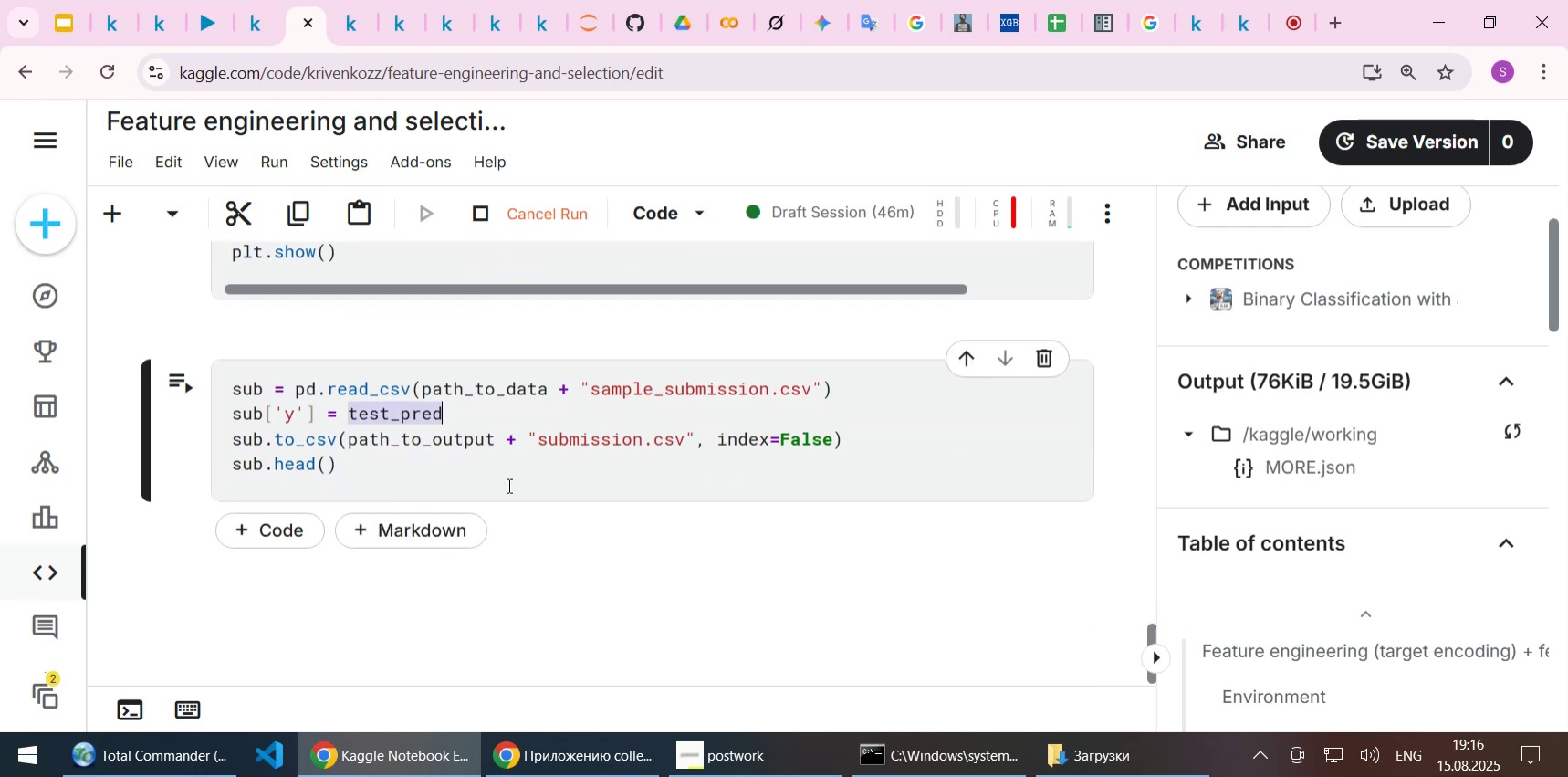 
key(Control+V)
 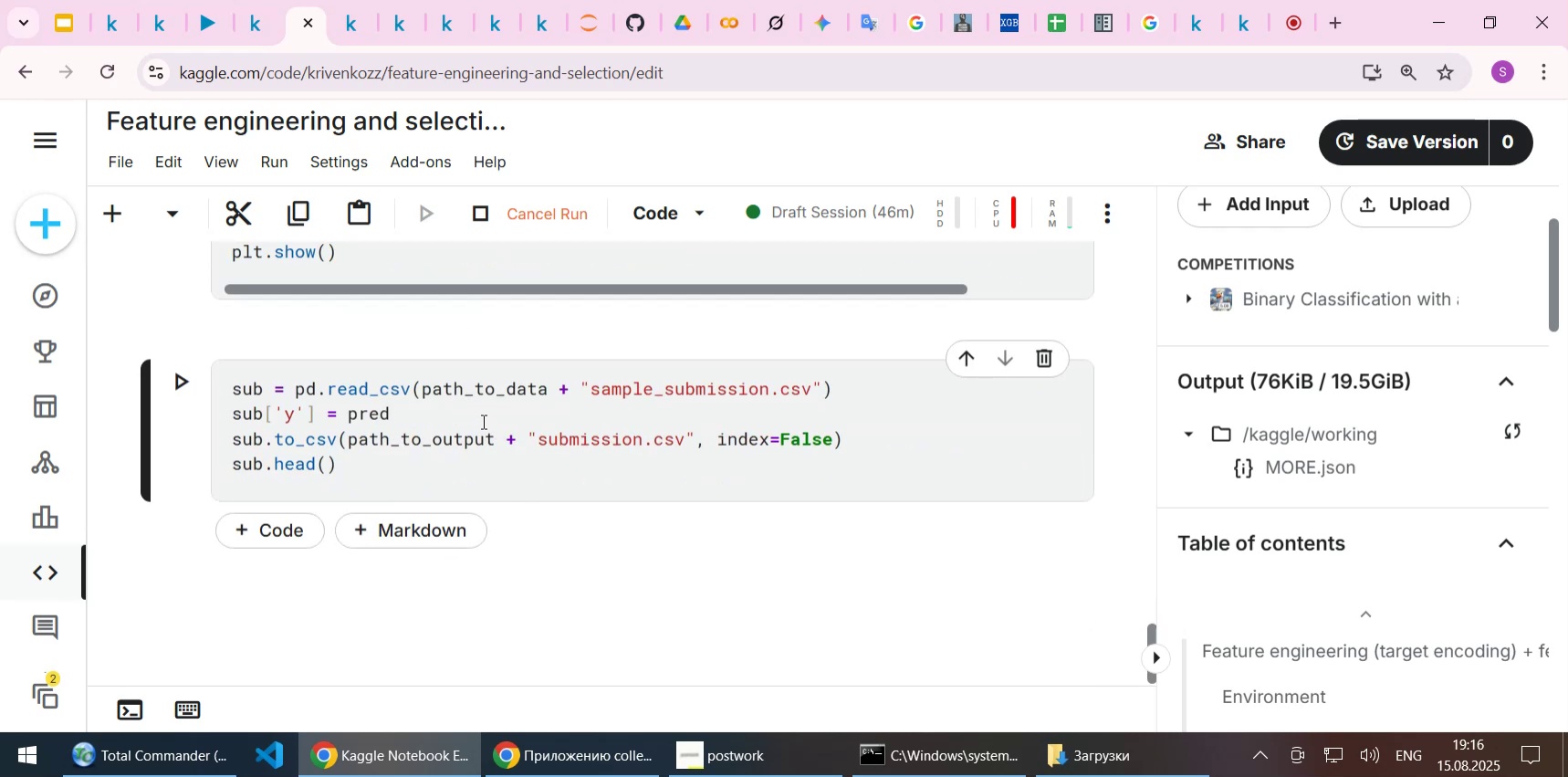 
left_click([482, 421])
 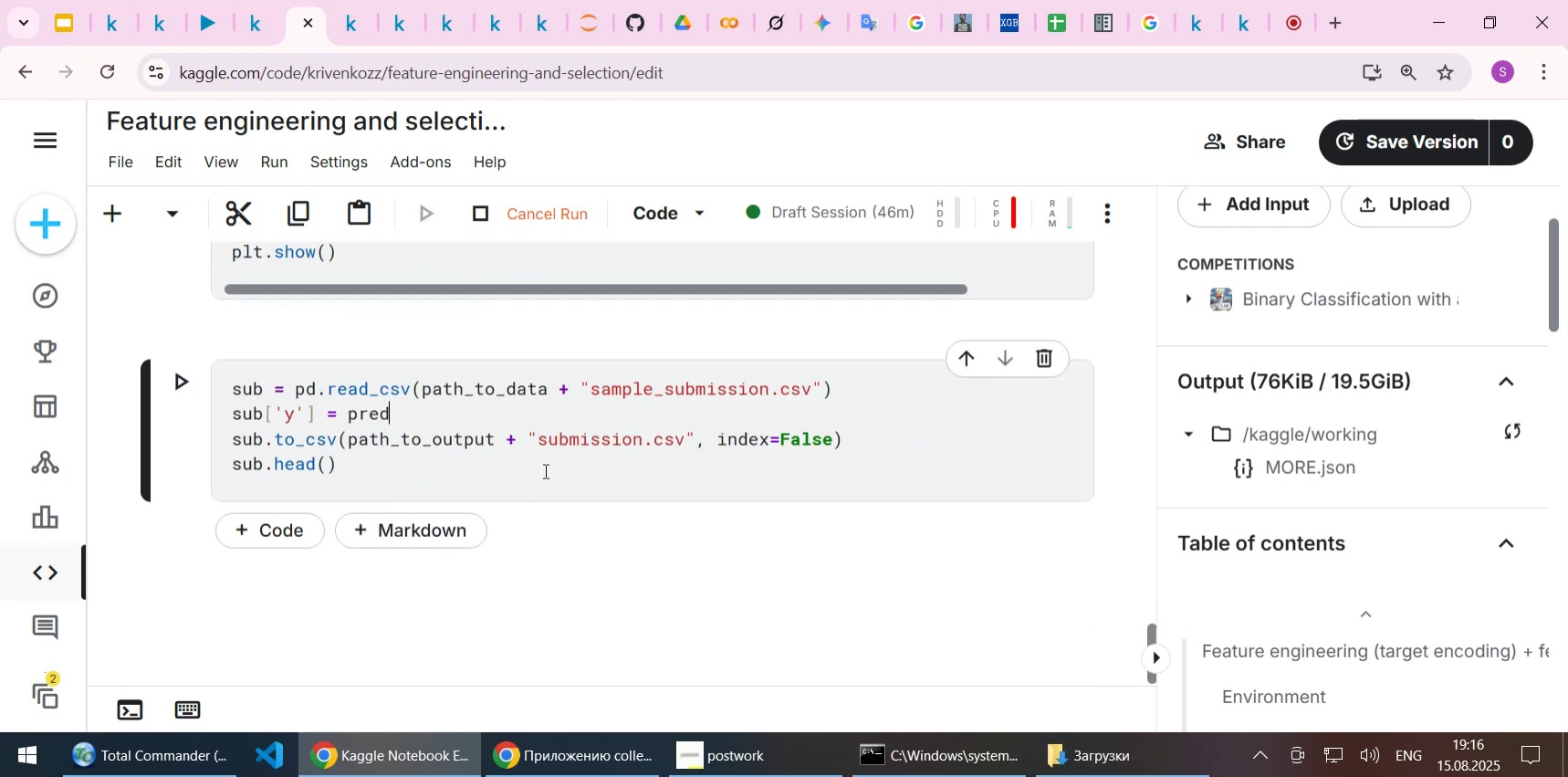 
wait(5.06)
 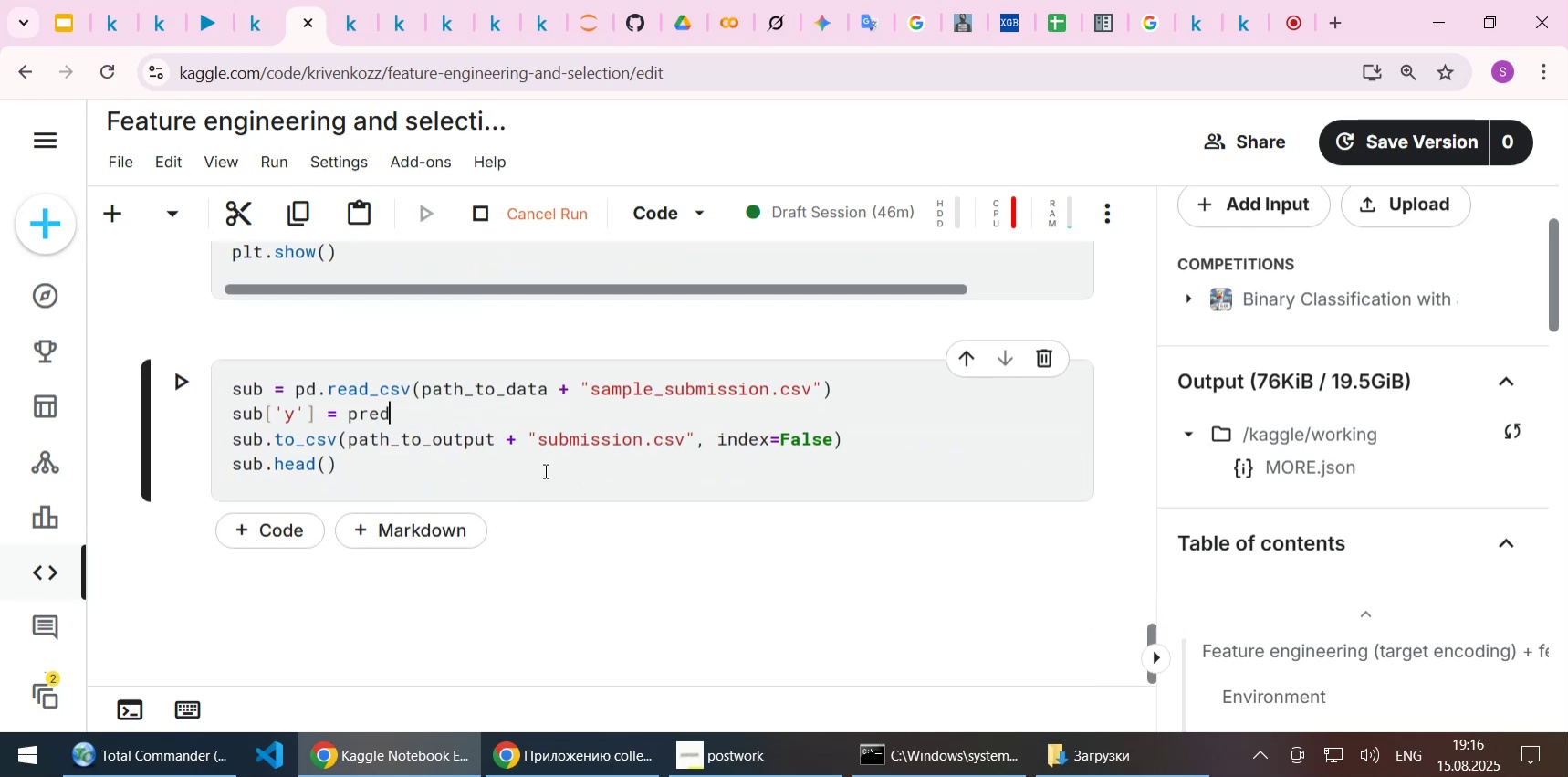 
left_click([440, 413])
 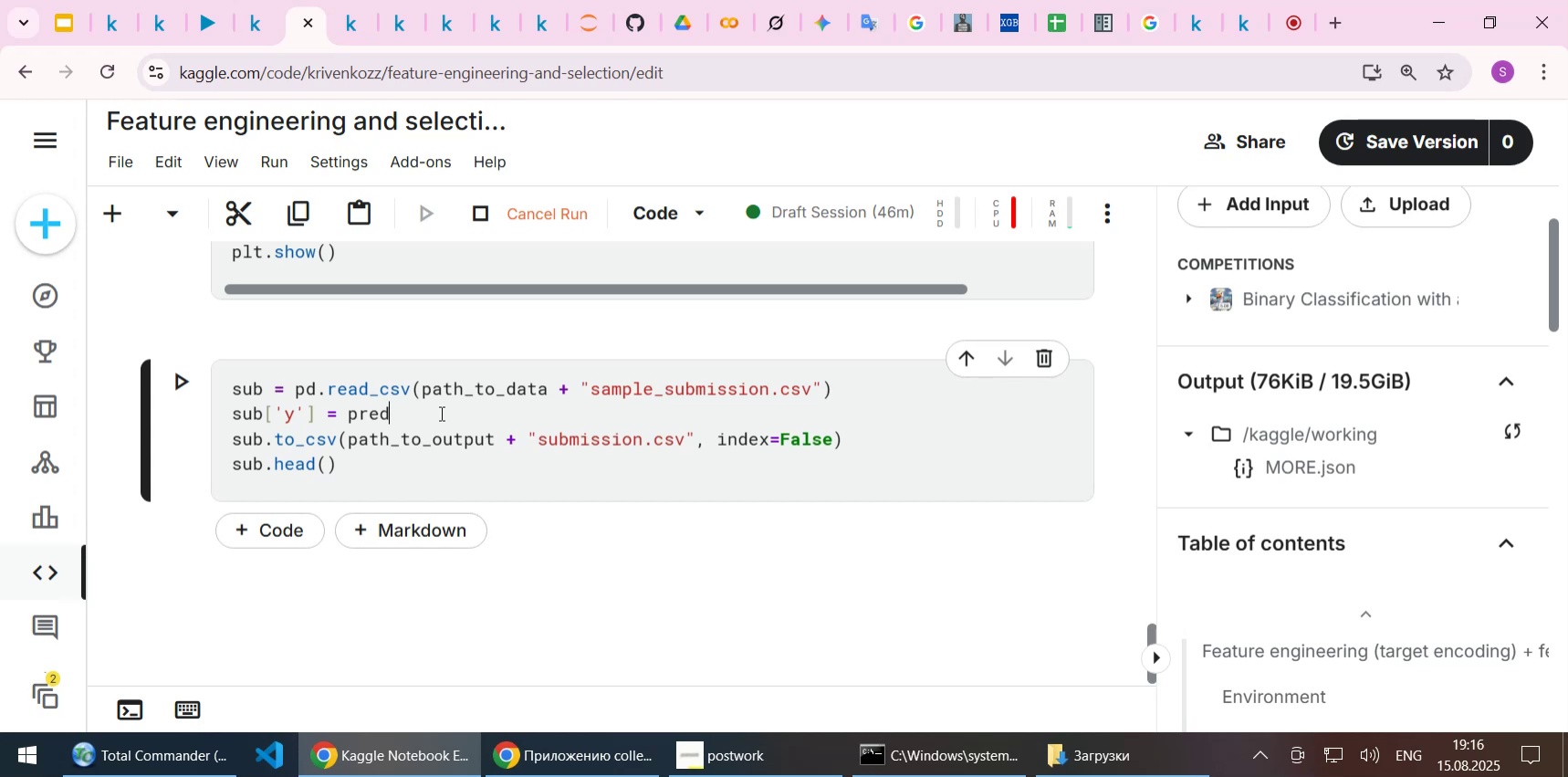 
left_click([429, 478])
 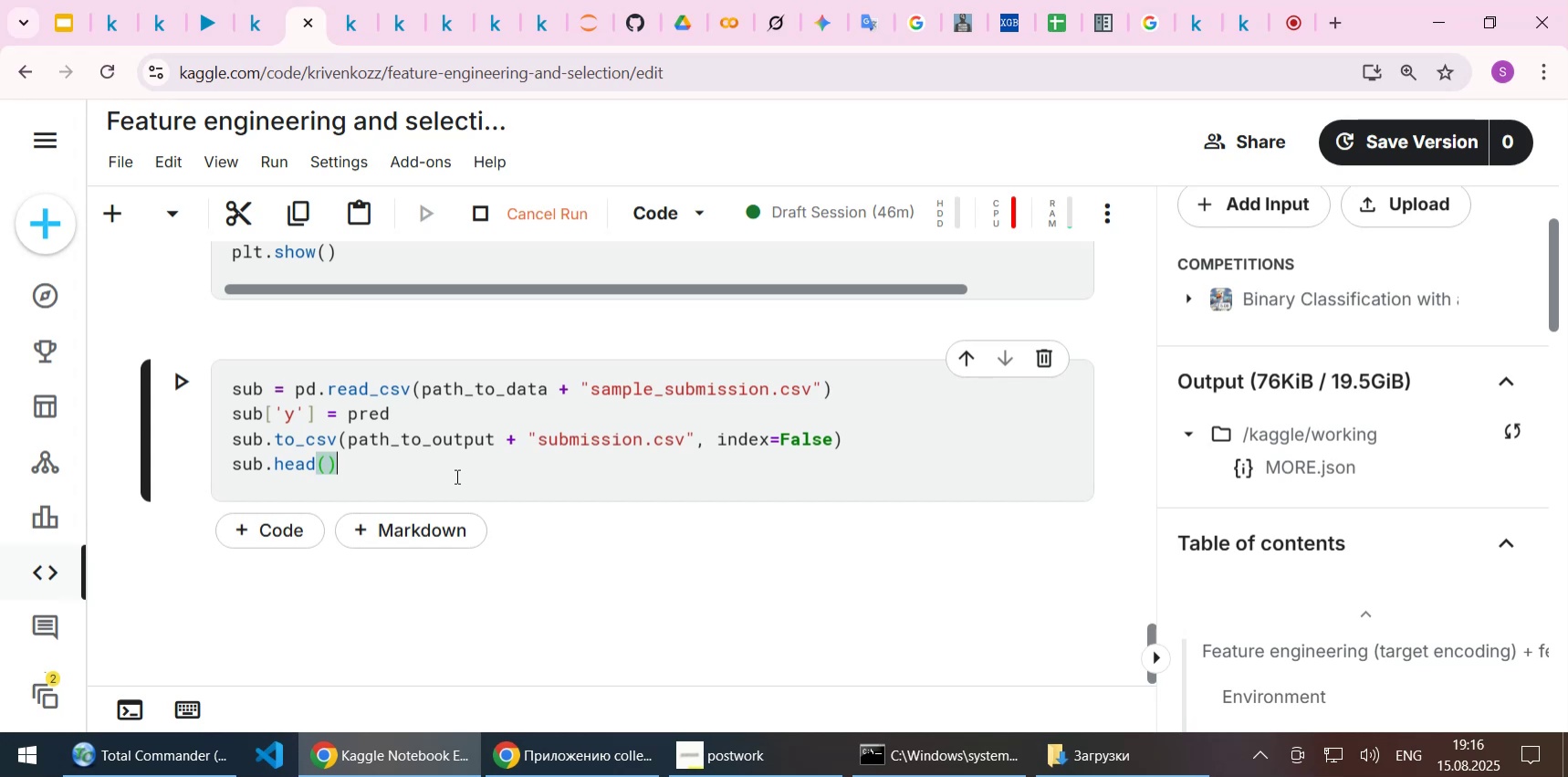 
scroll: coordinate [455, 476], scroll_direction: up, amount: 6.0
 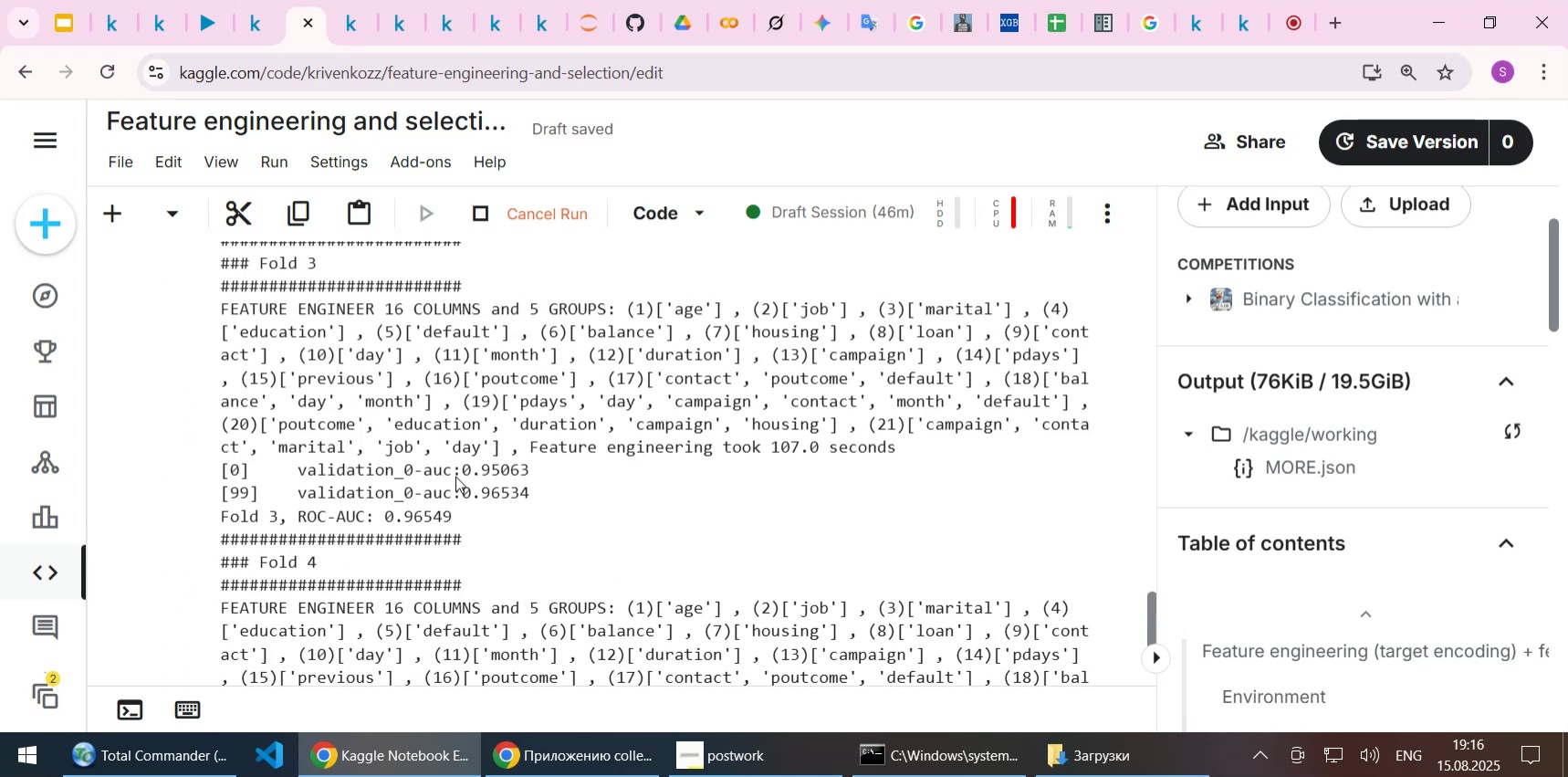 
scroll: coordinate [455, 476], scroll_direction: down, amount: 1.0
 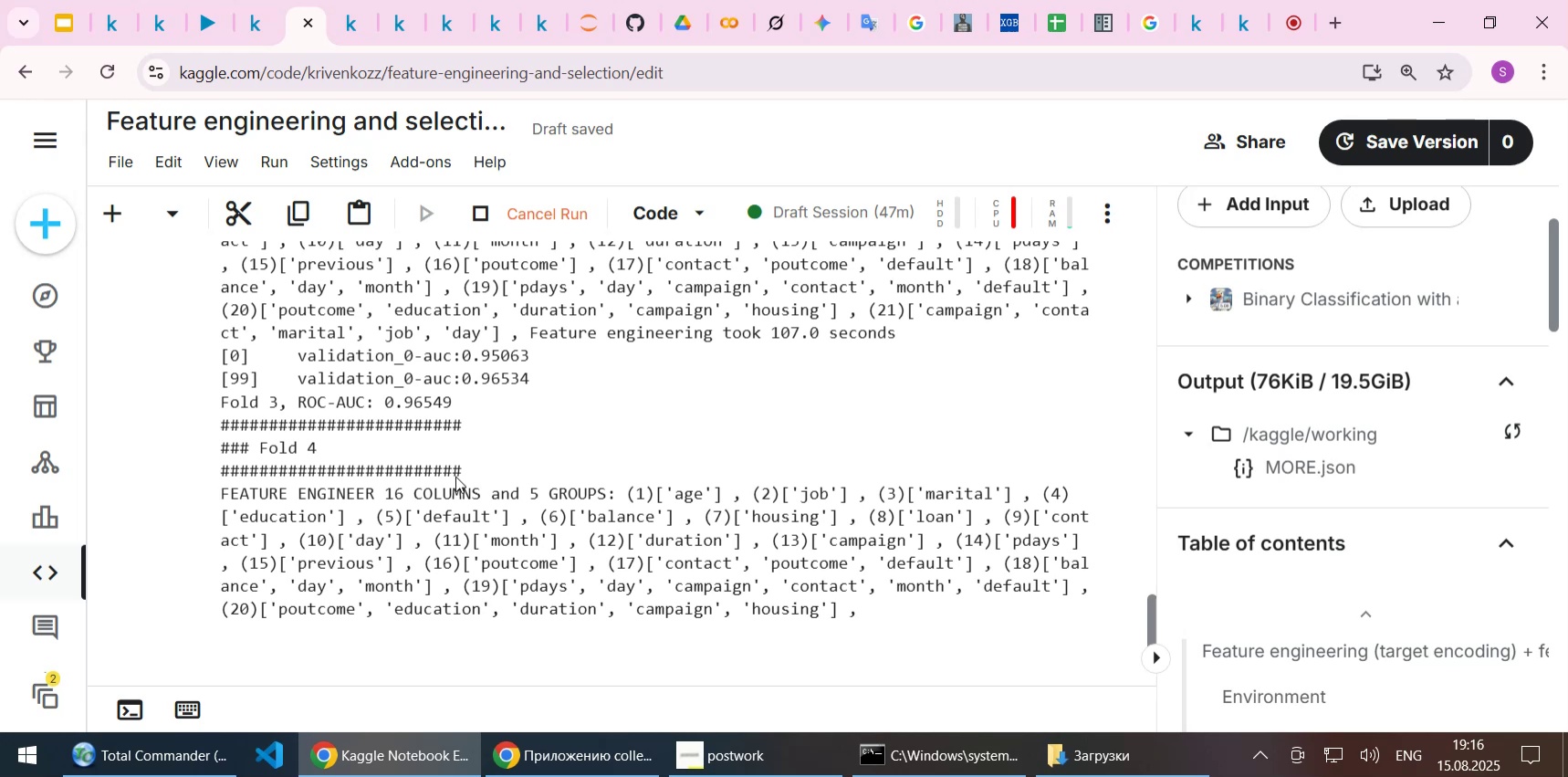 
scroll: coordinate [455, 476], scroll_direction: up, amount: 6.0
 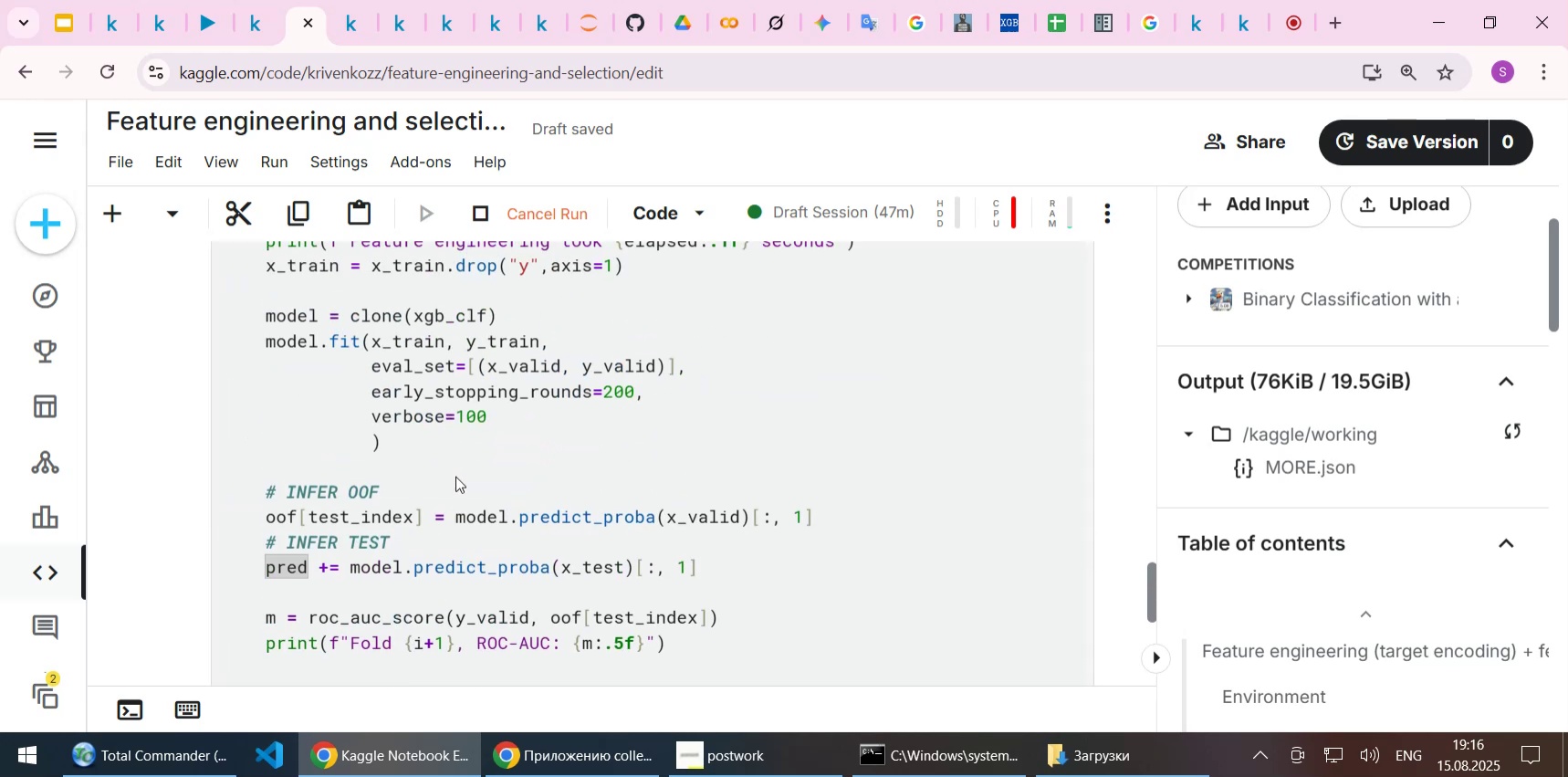 
scroll: coordinate [455, 476], scroll_direction: down, amount: 1.0
 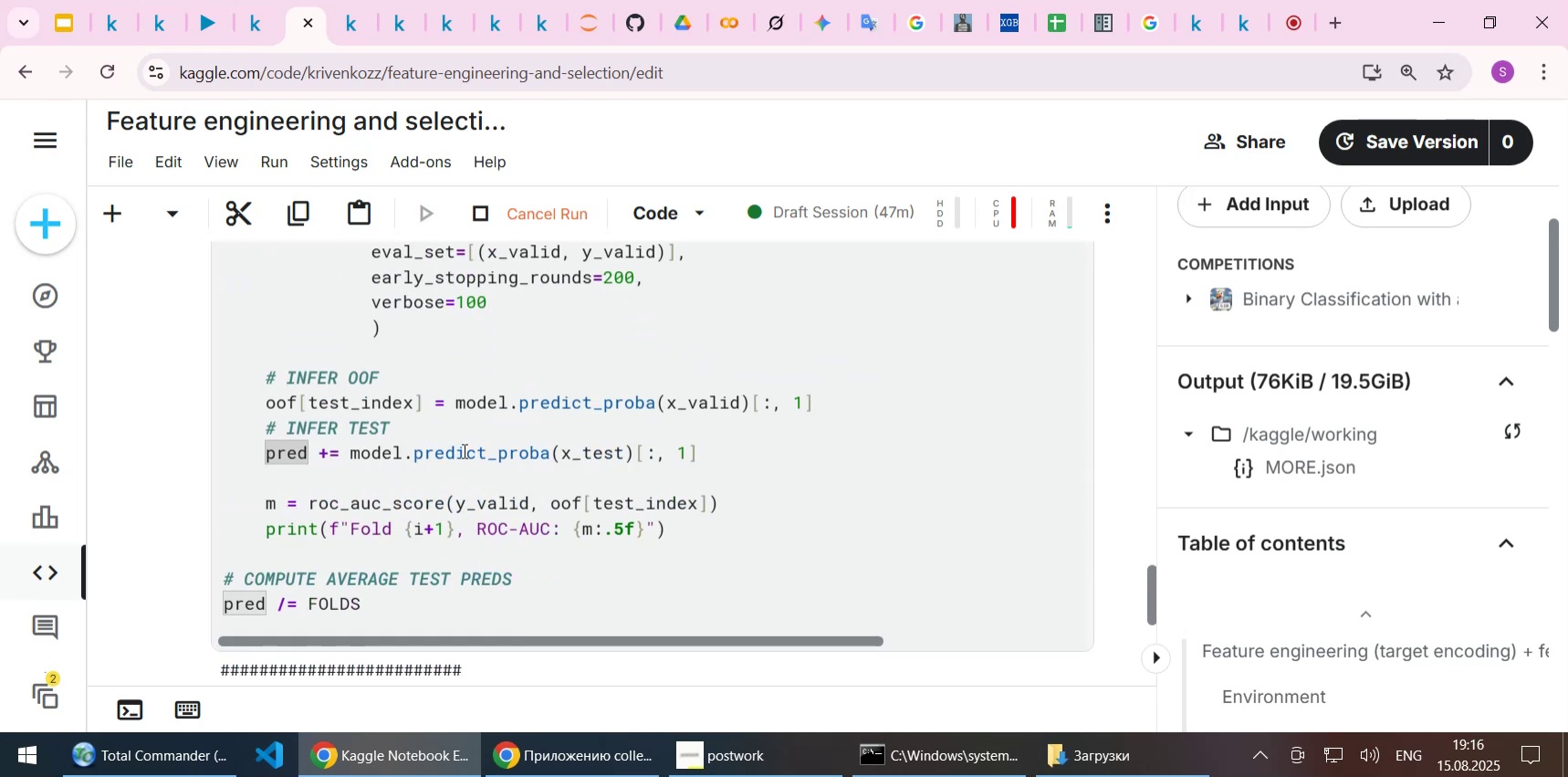 
left_click([463, 450])
 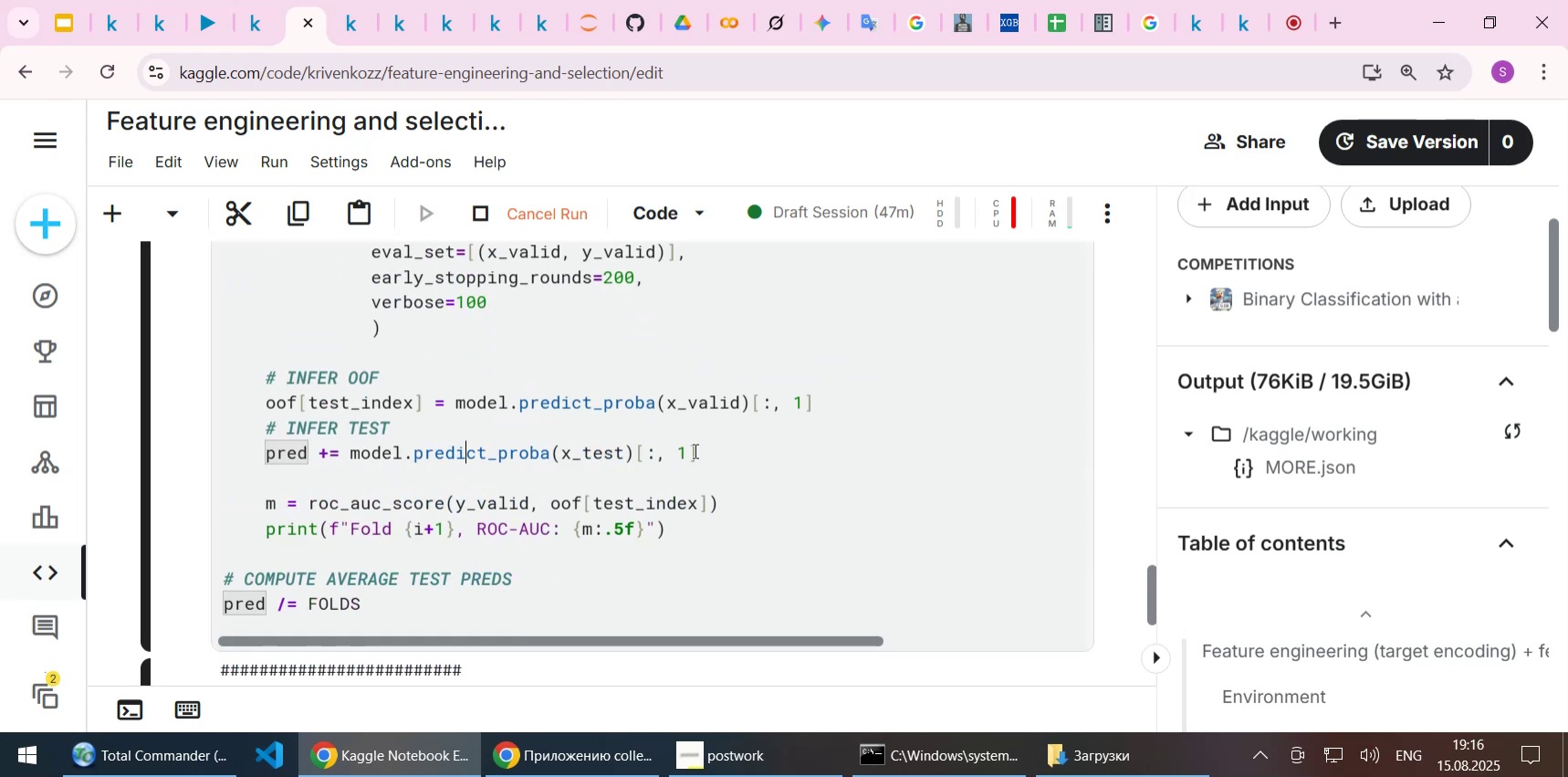 
left_click([694, 450])
 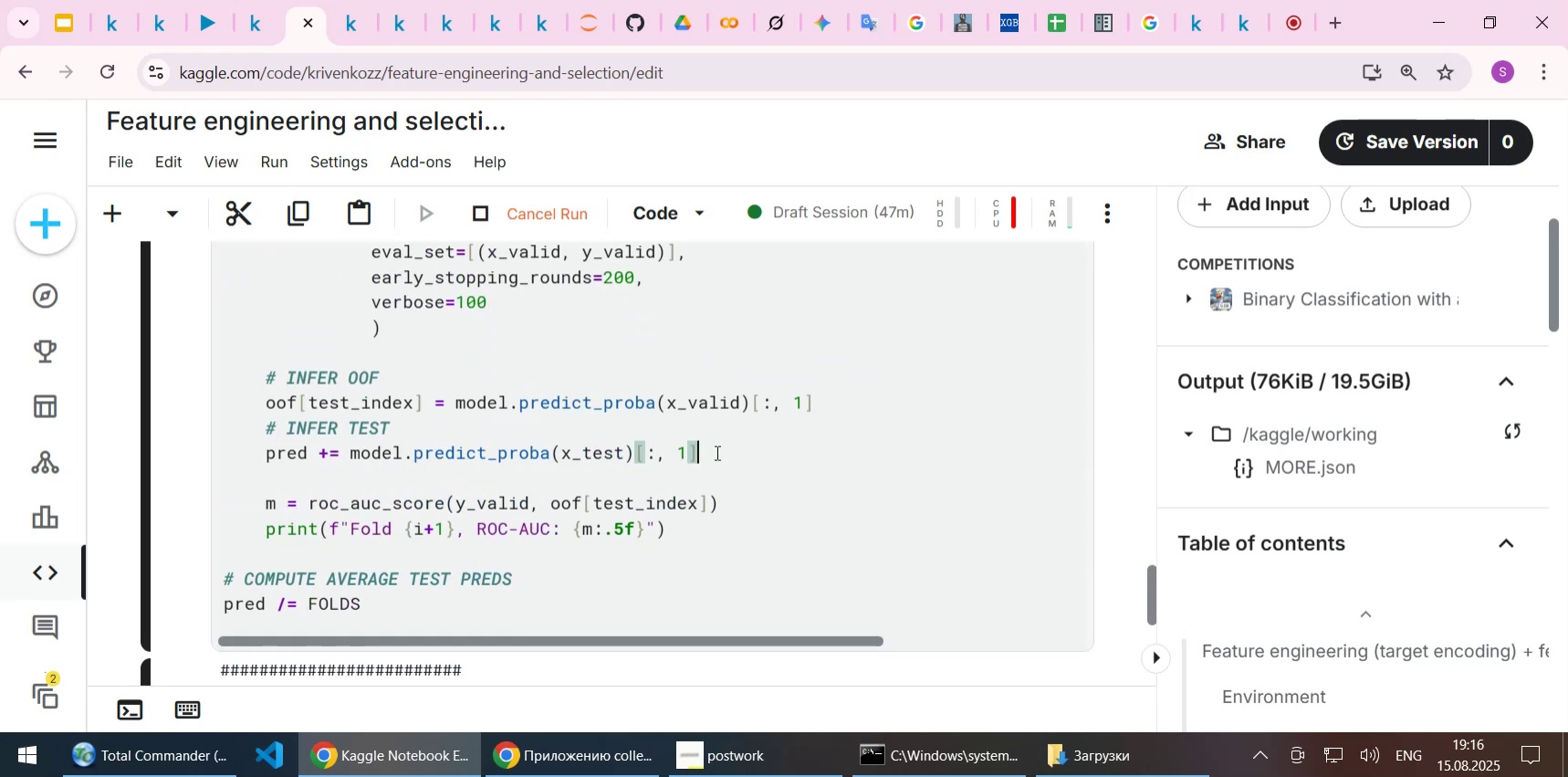 
left_click([716, 452])
 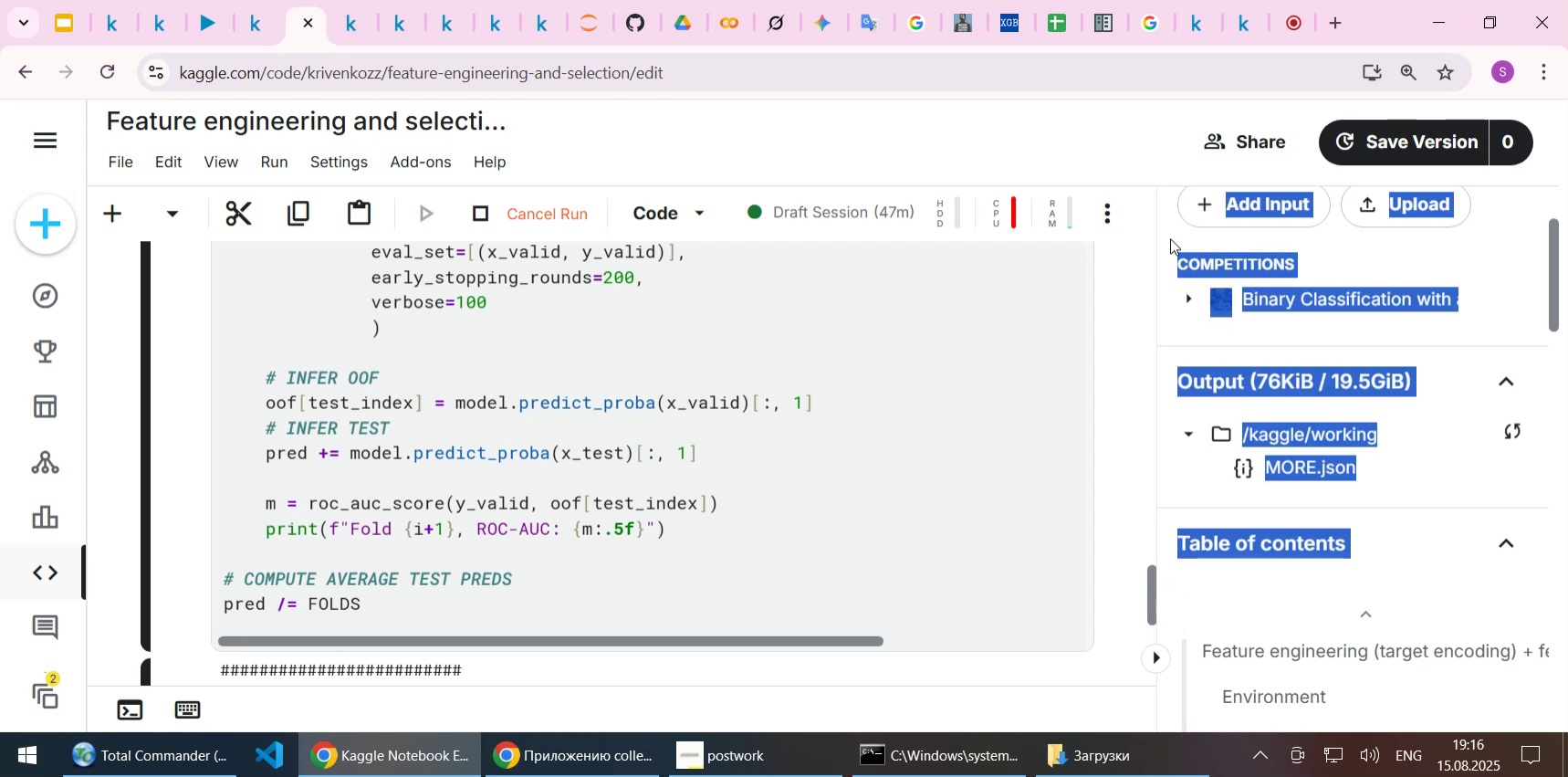 
left_click([1139, 579])
 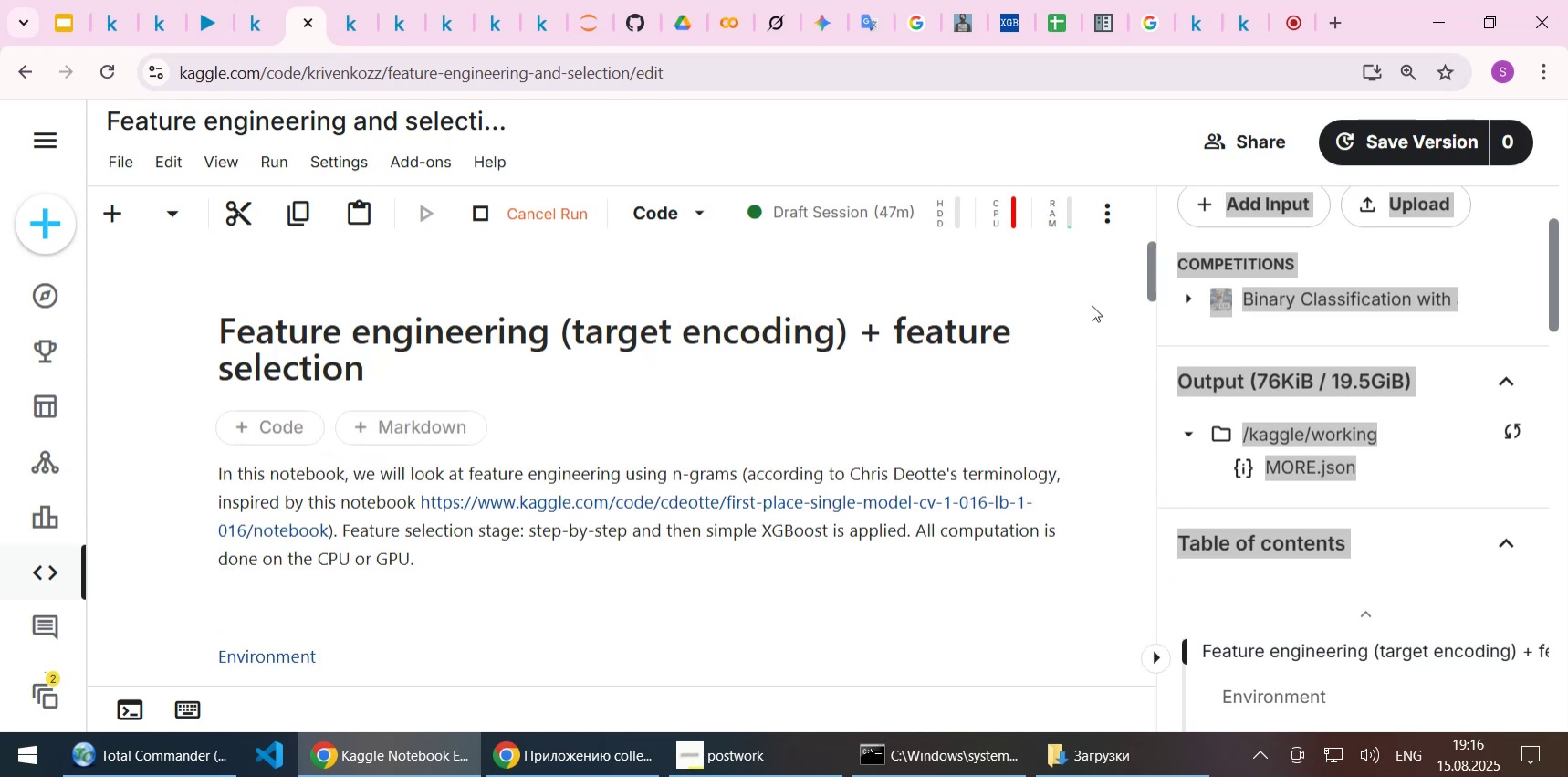 
wait(9.72)
 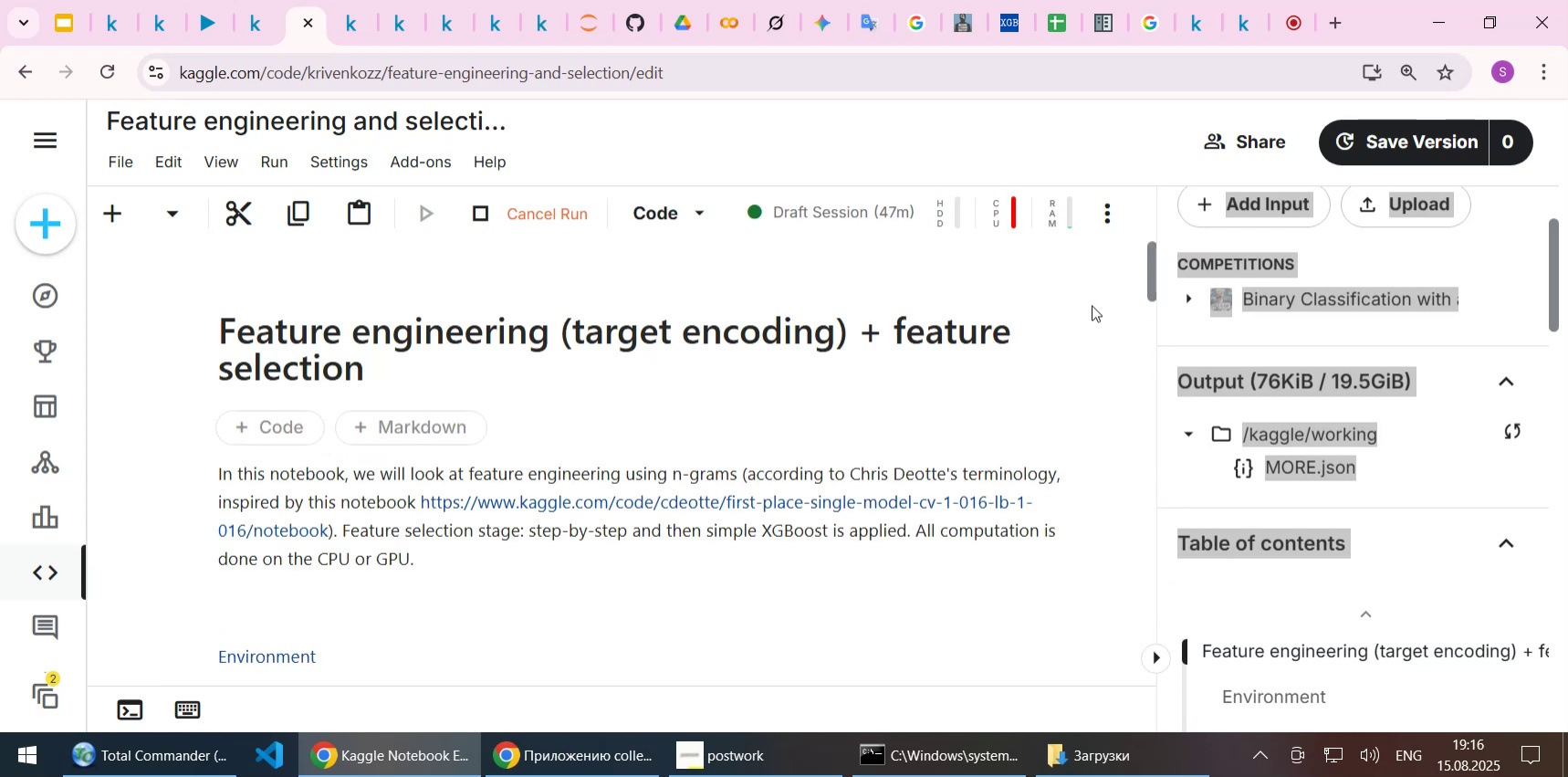 
left_click([425, 564])
 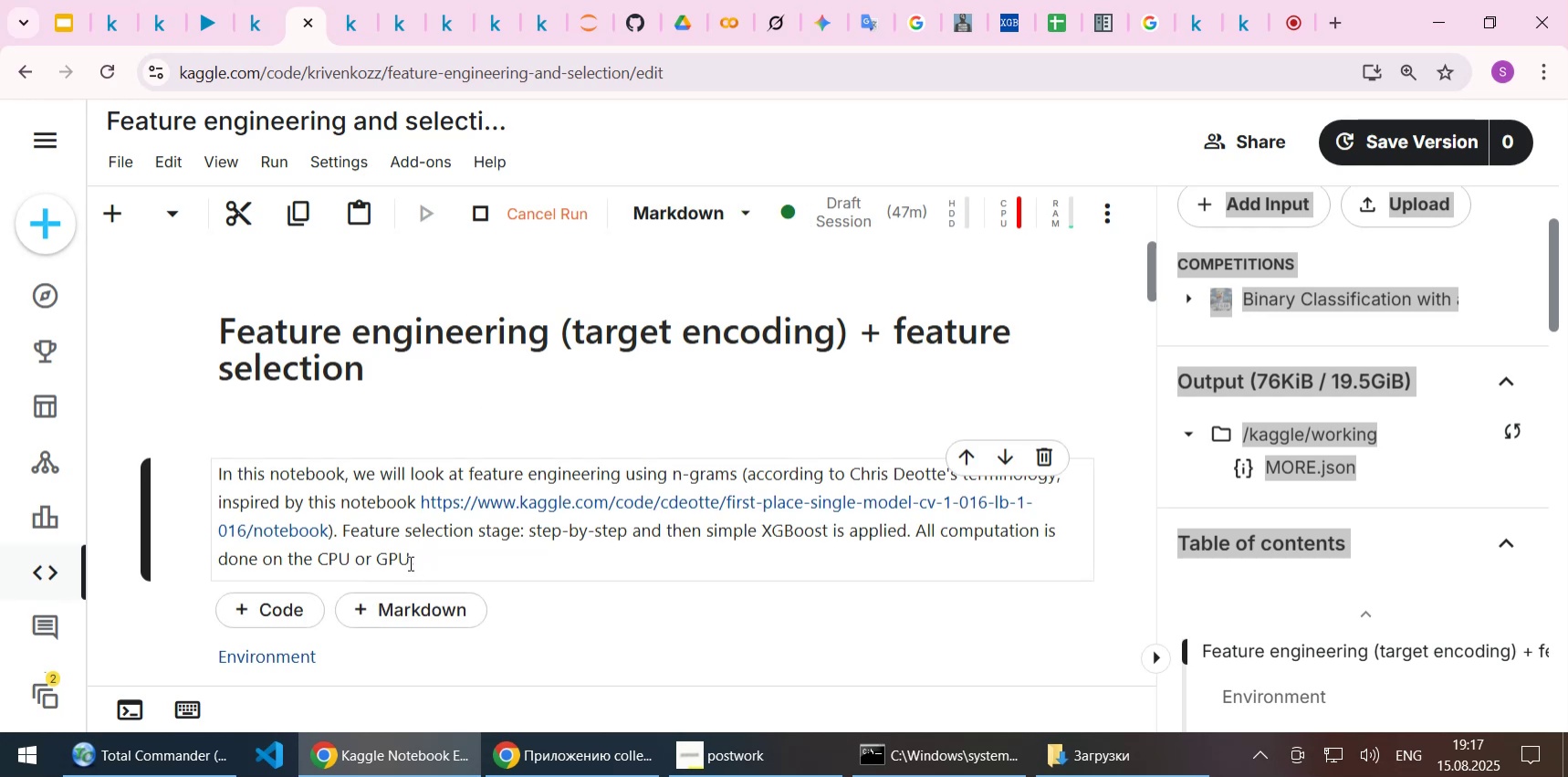 
wait(8.4)
 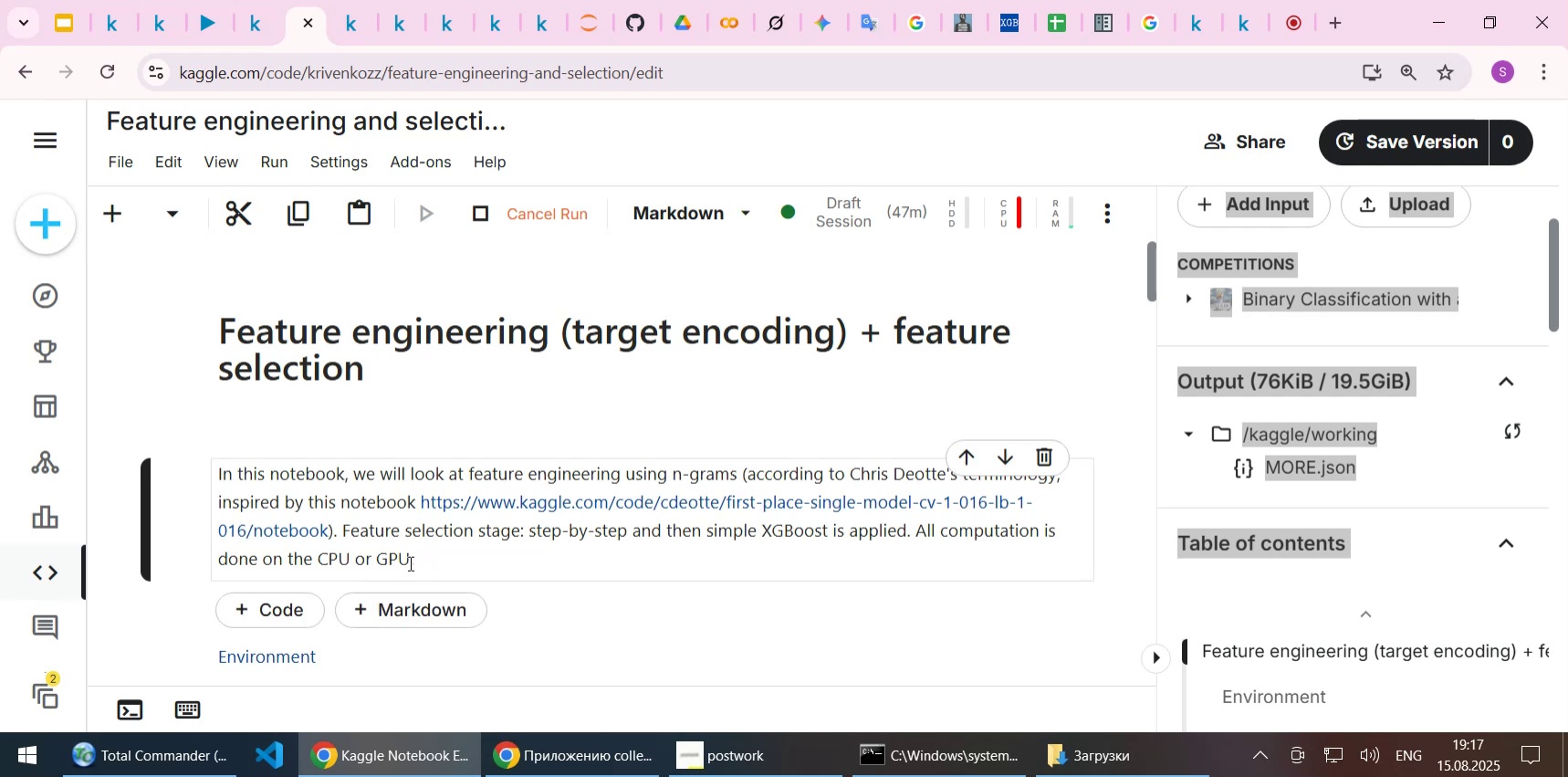 
scroll: coordinate [511, 547], scroll_direction: down, amount: 1.0
 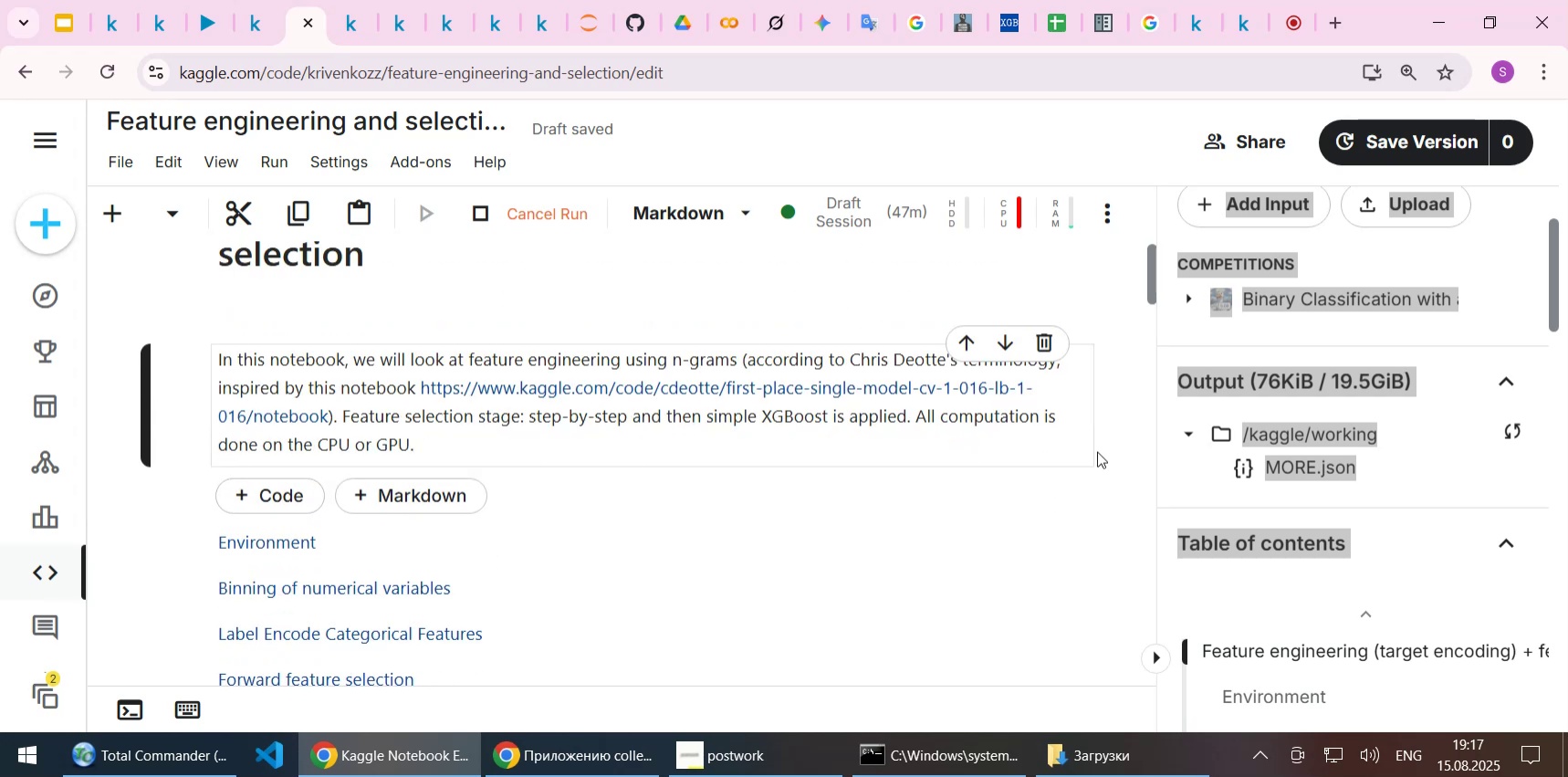 
double_click([1046, 422])
 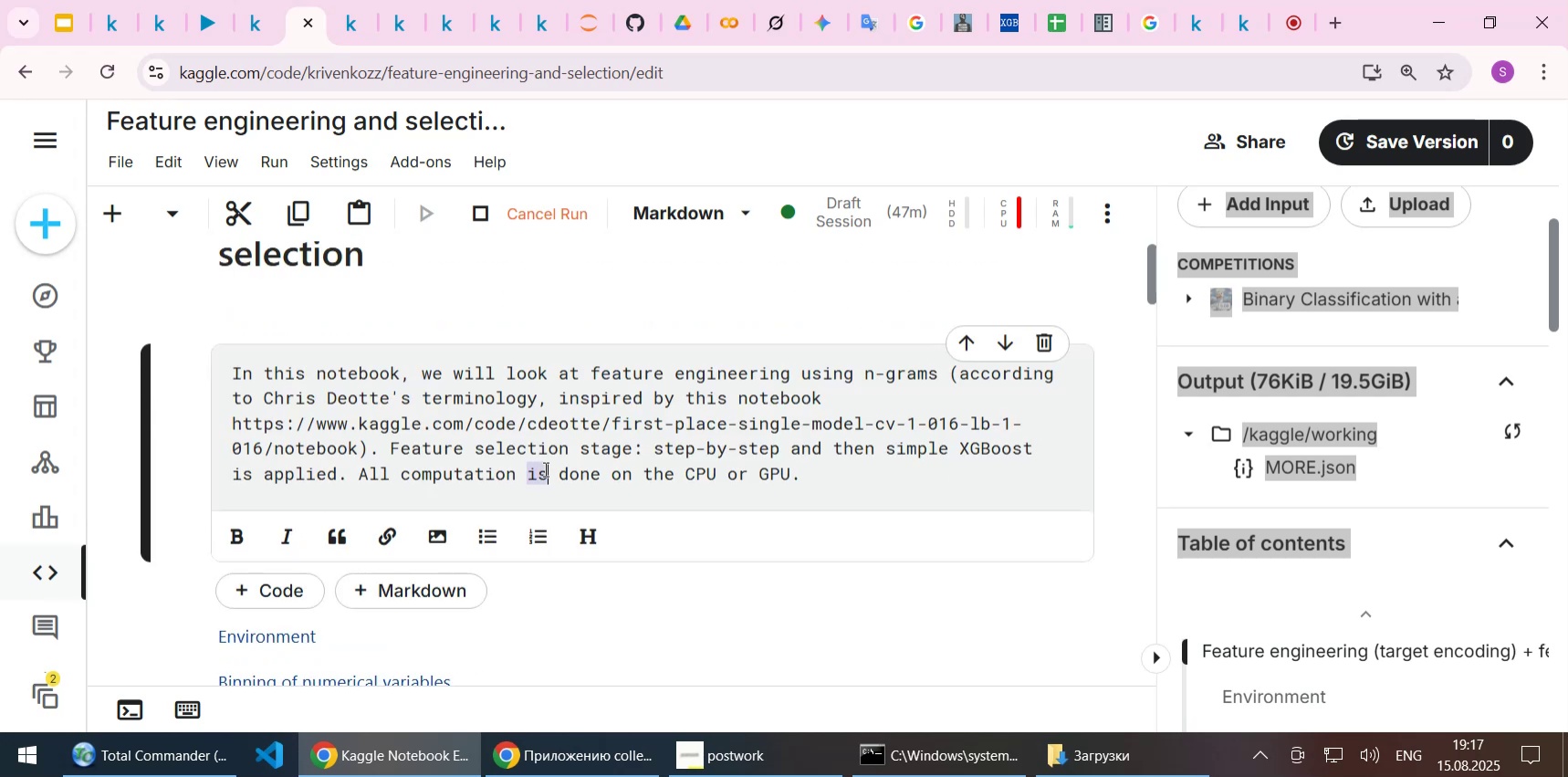 
type(can be)
 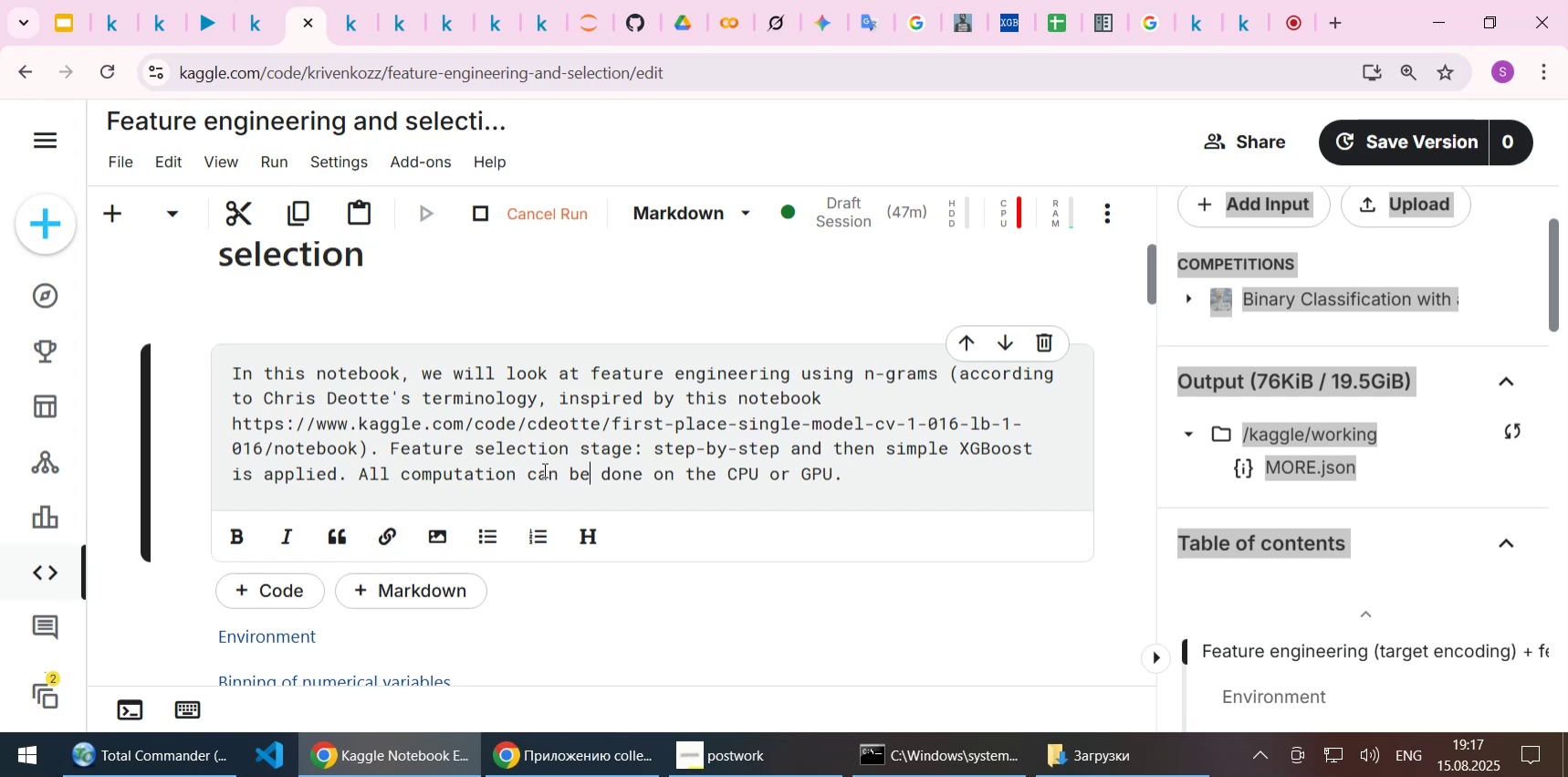 
key(Shift+Enter)
 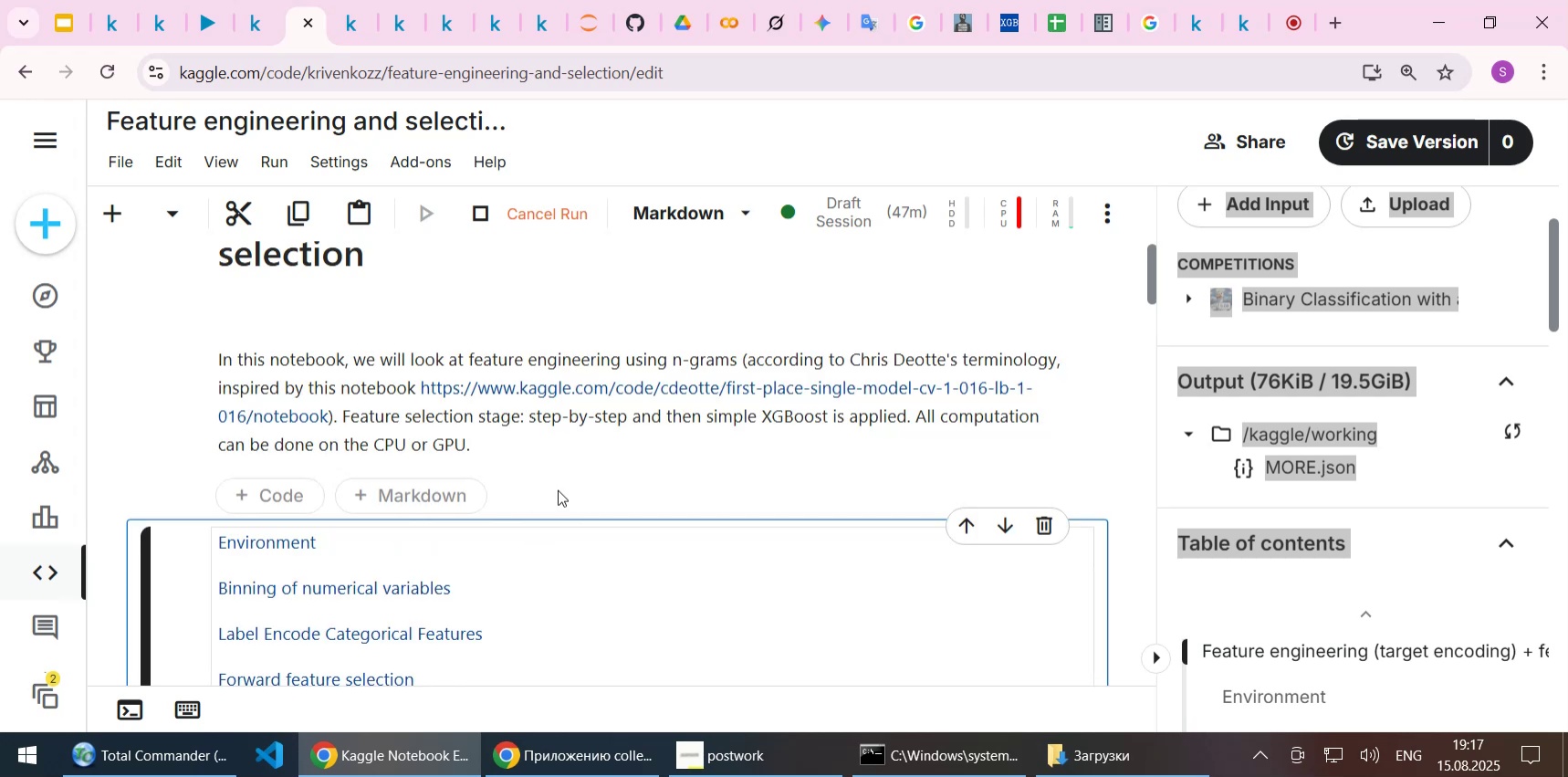 
scroll: coordinate [558, 489], scroll_direction: down, amount: 2.0
 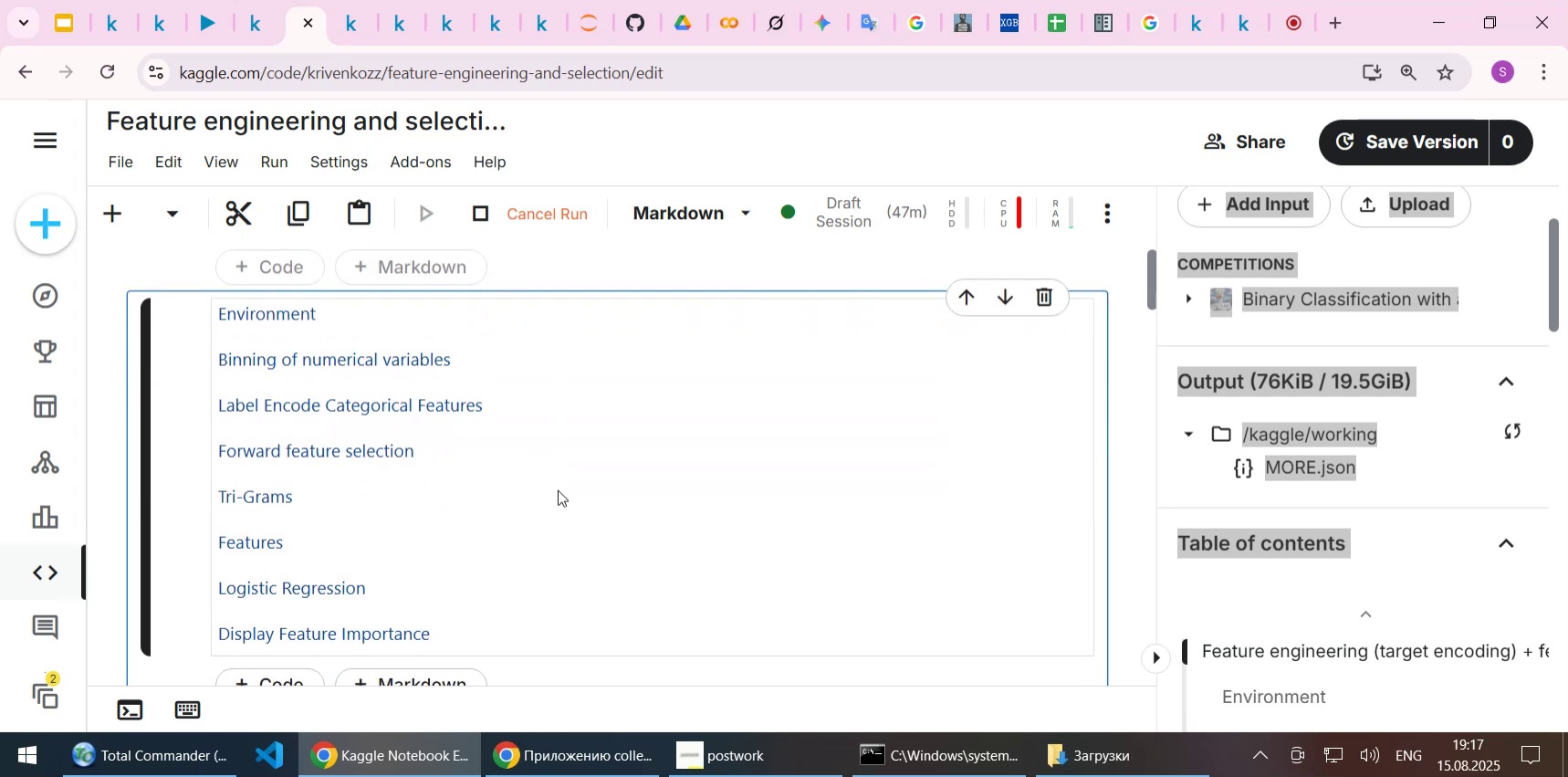 
scroll: coordinate [558, 489], scroll_direction: up, amount: 2.0
 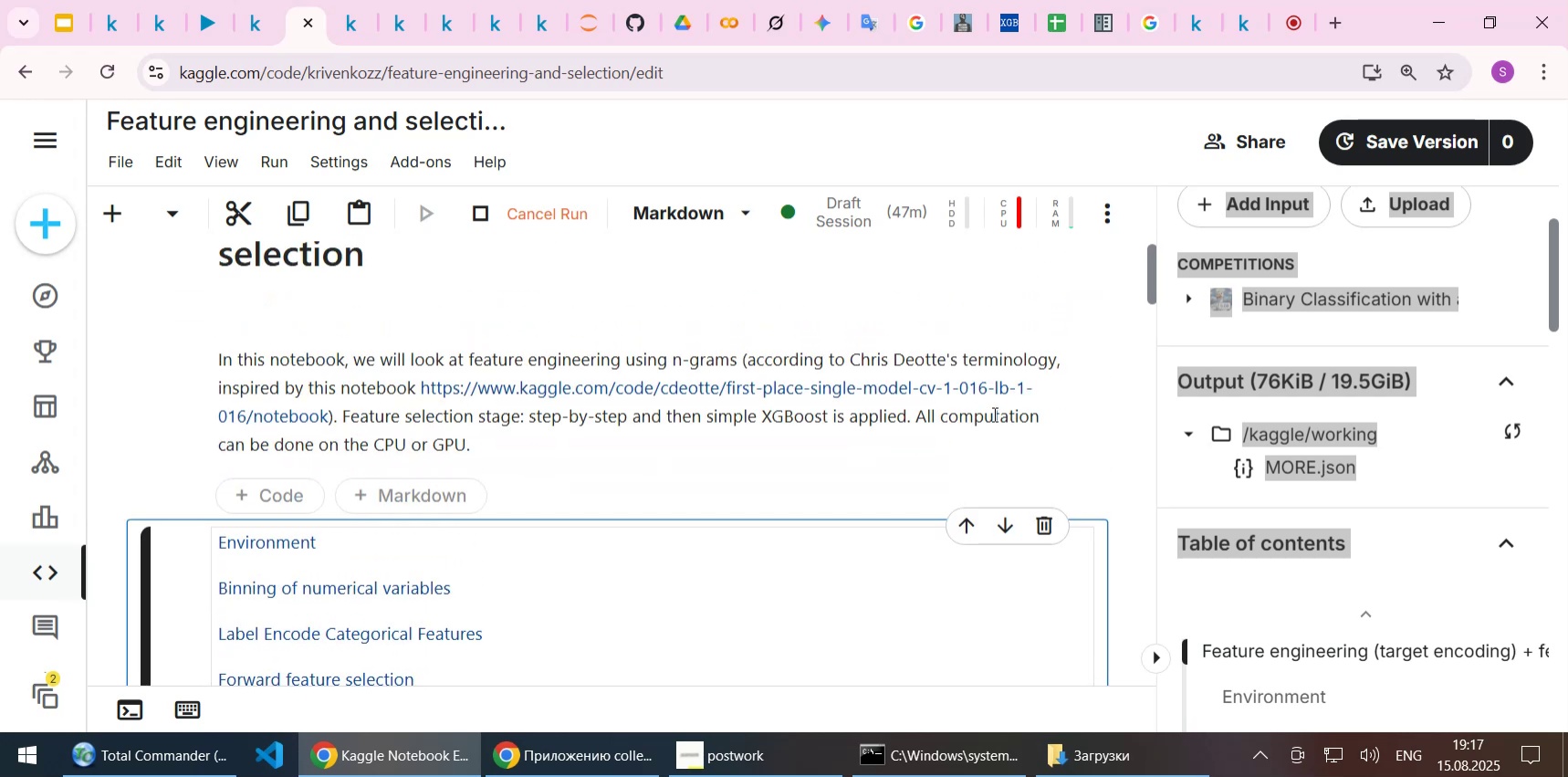 
double_click([993, 414])
 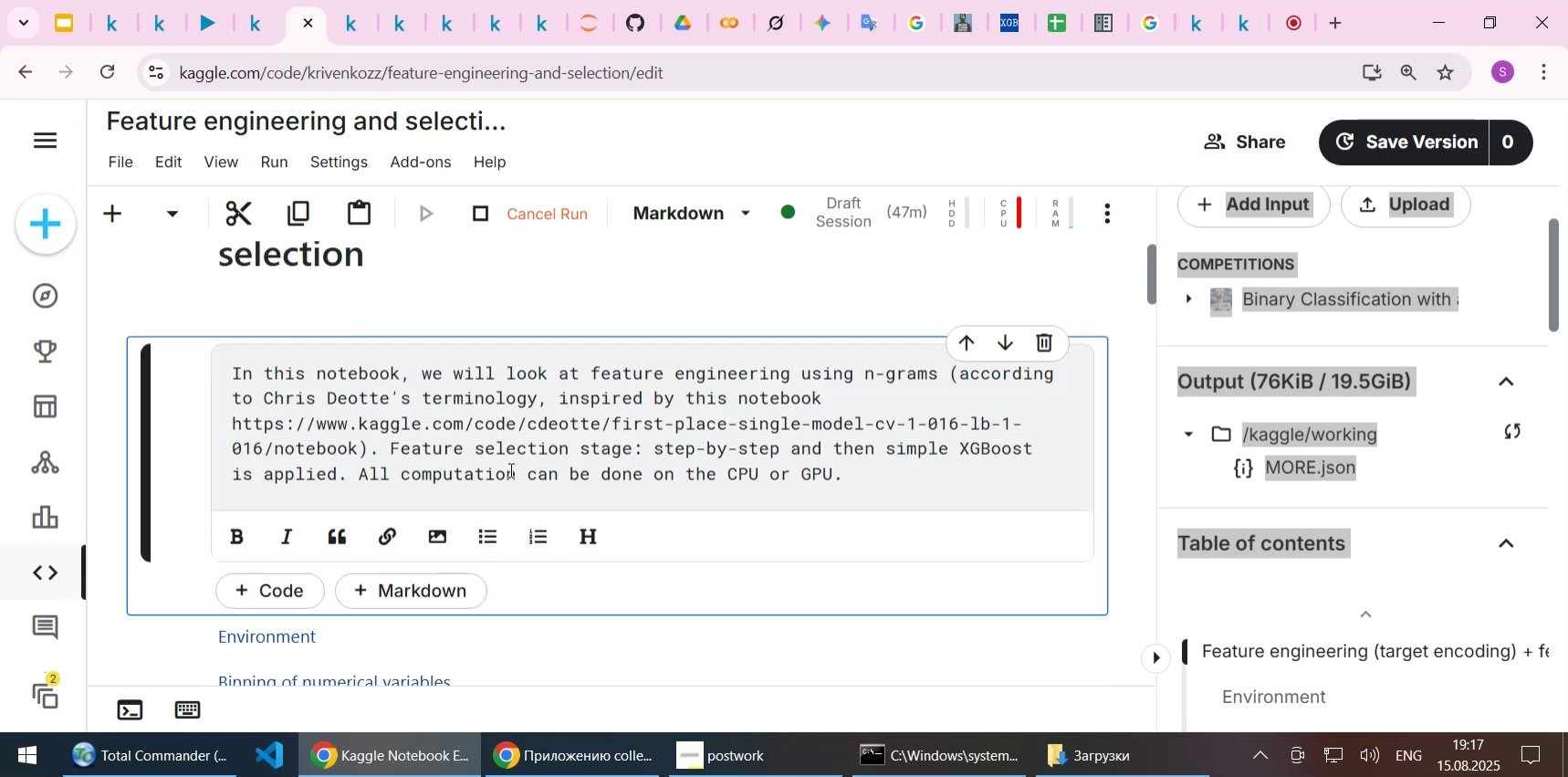 
left_click([517, 473])
 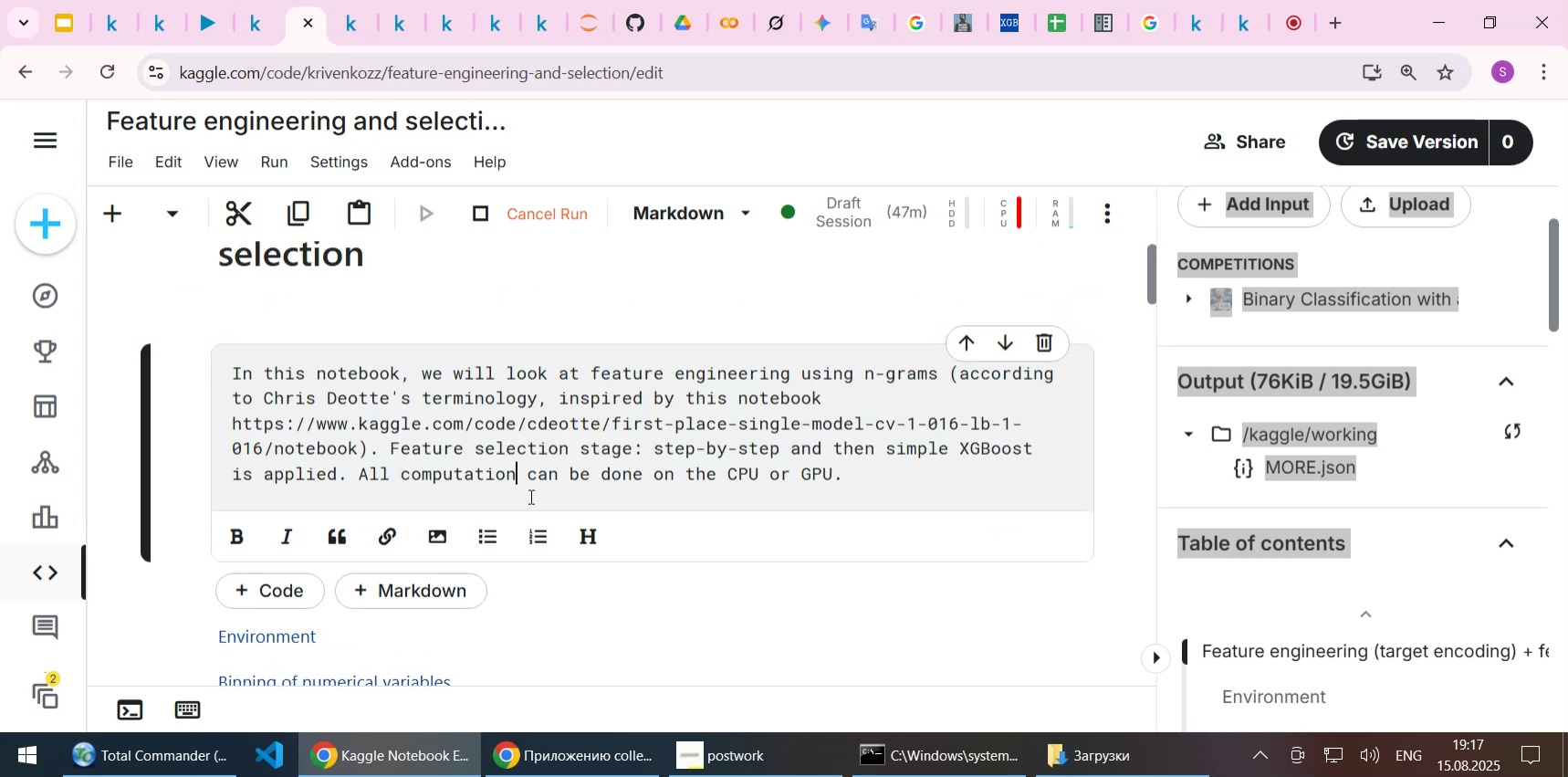 
key(S)
 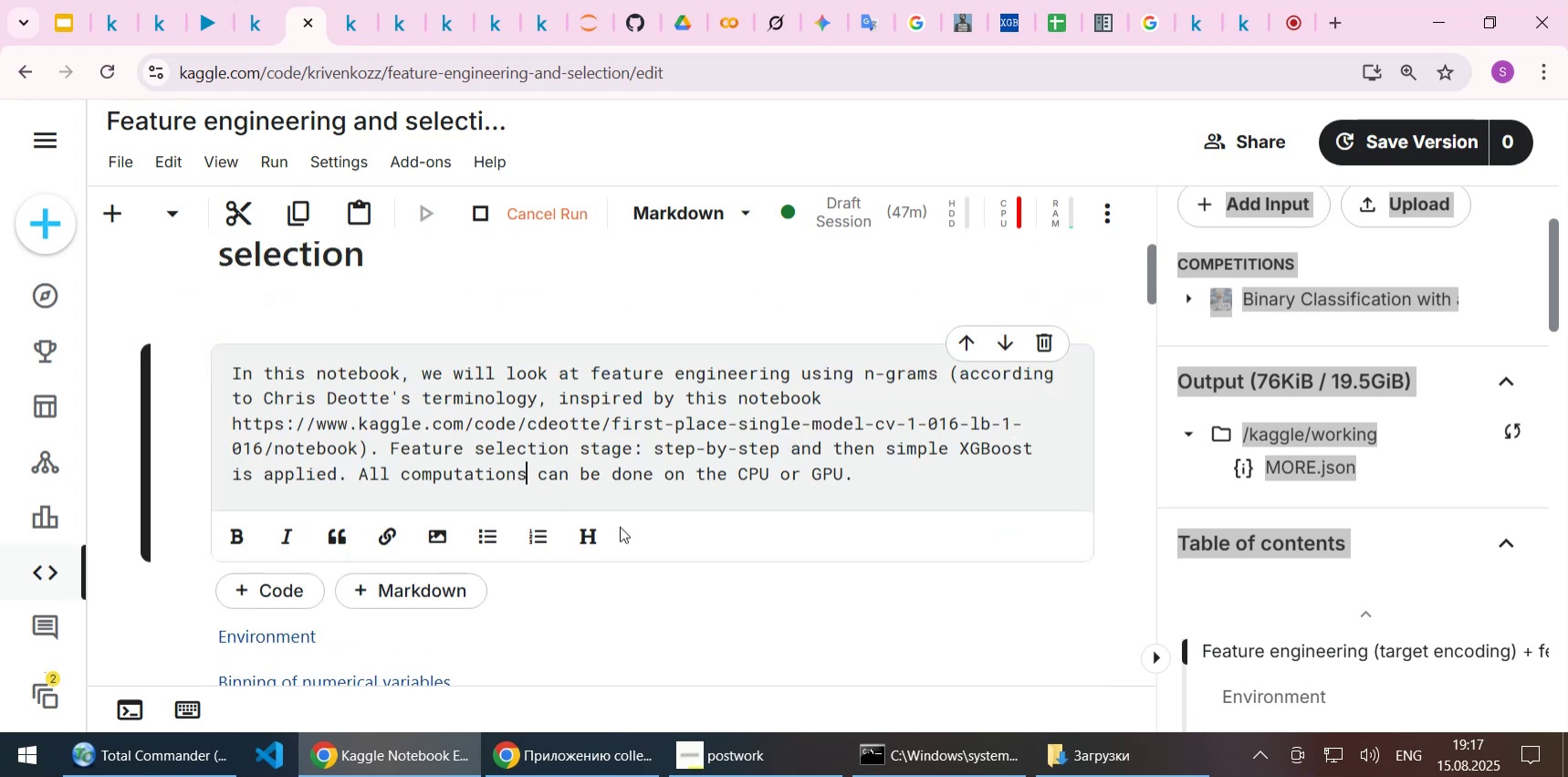 
key(Shift+Enter)
 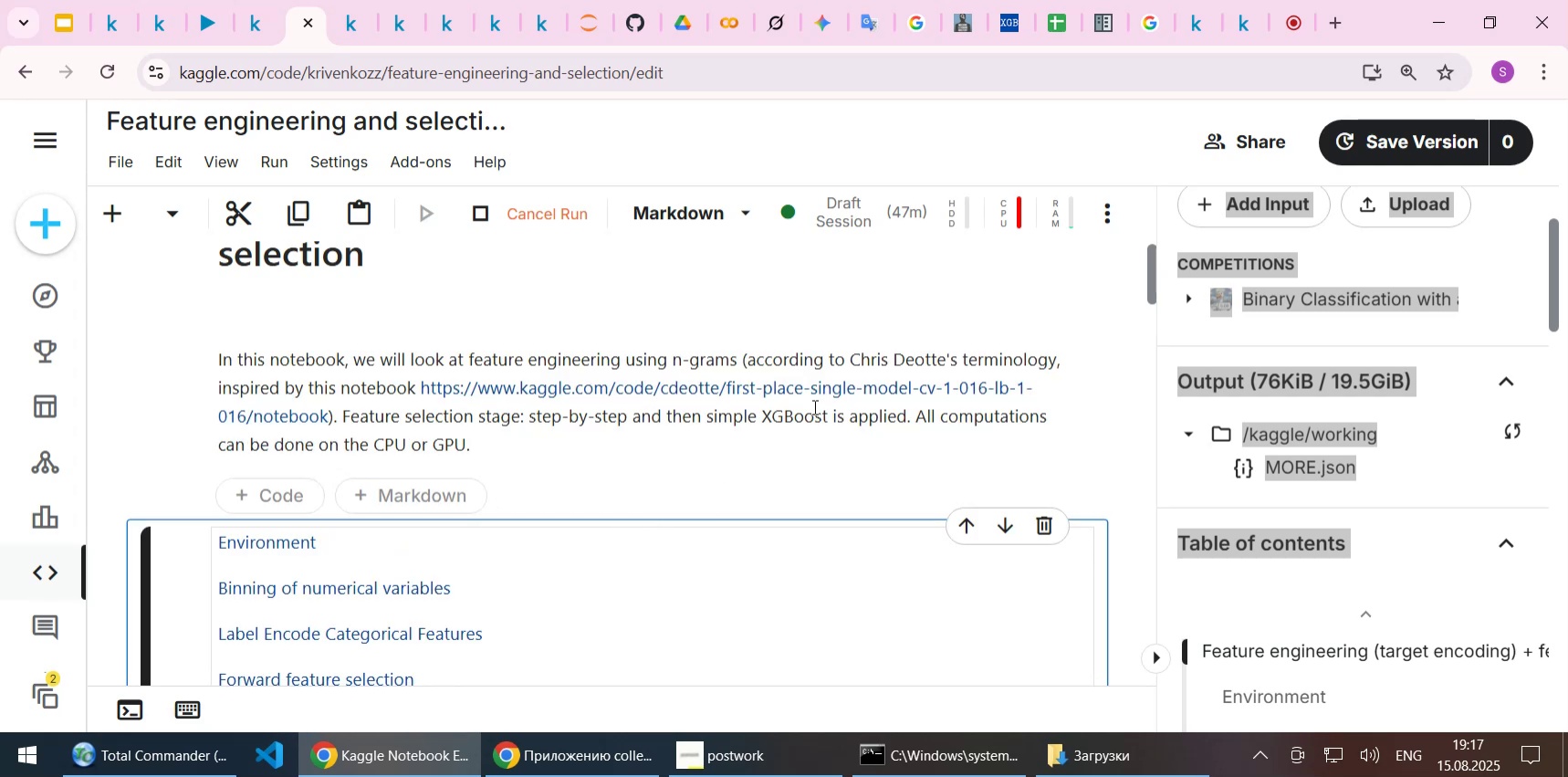 
wait(6.09)
 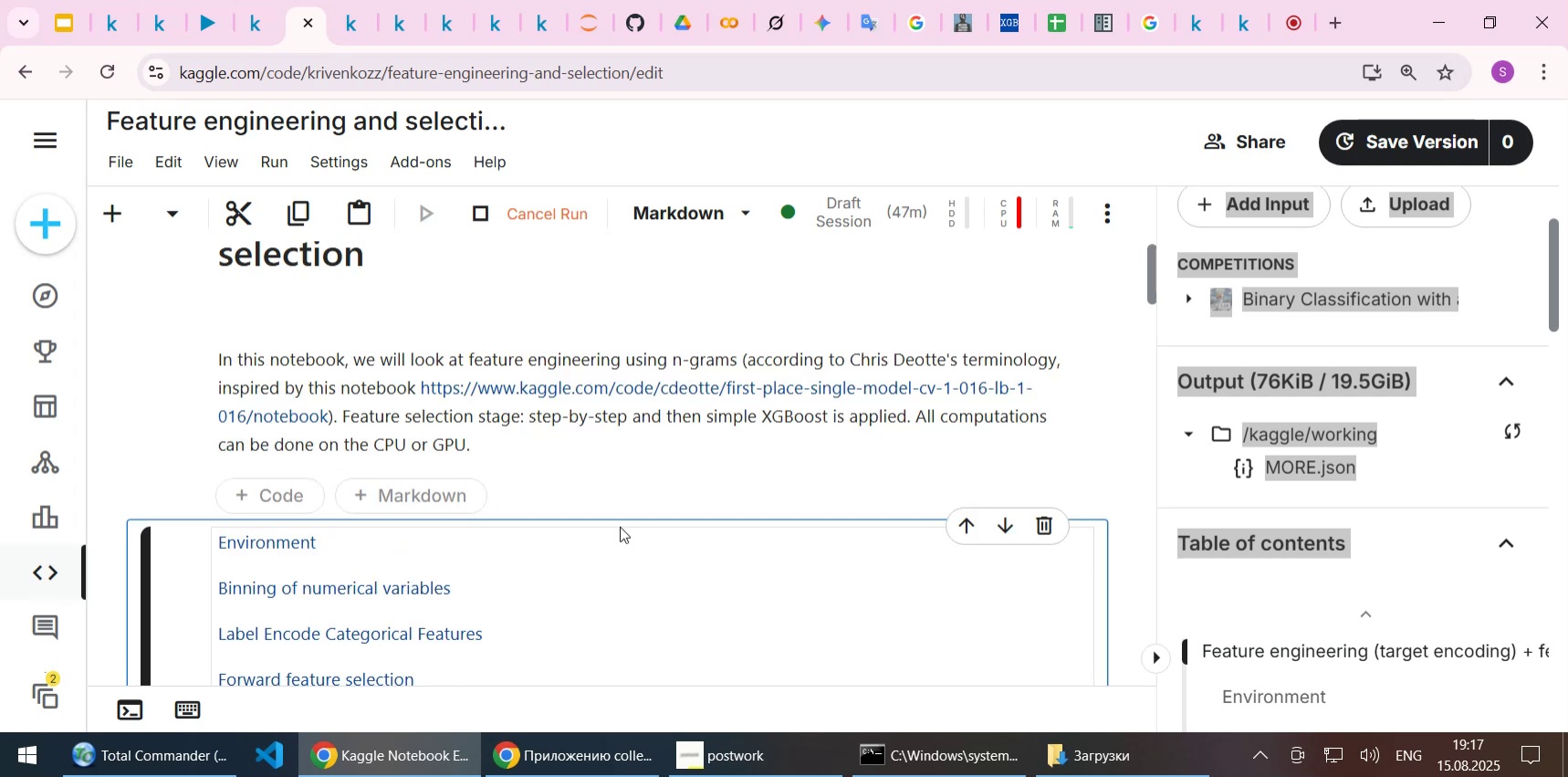 
left_click([1281, 27])
 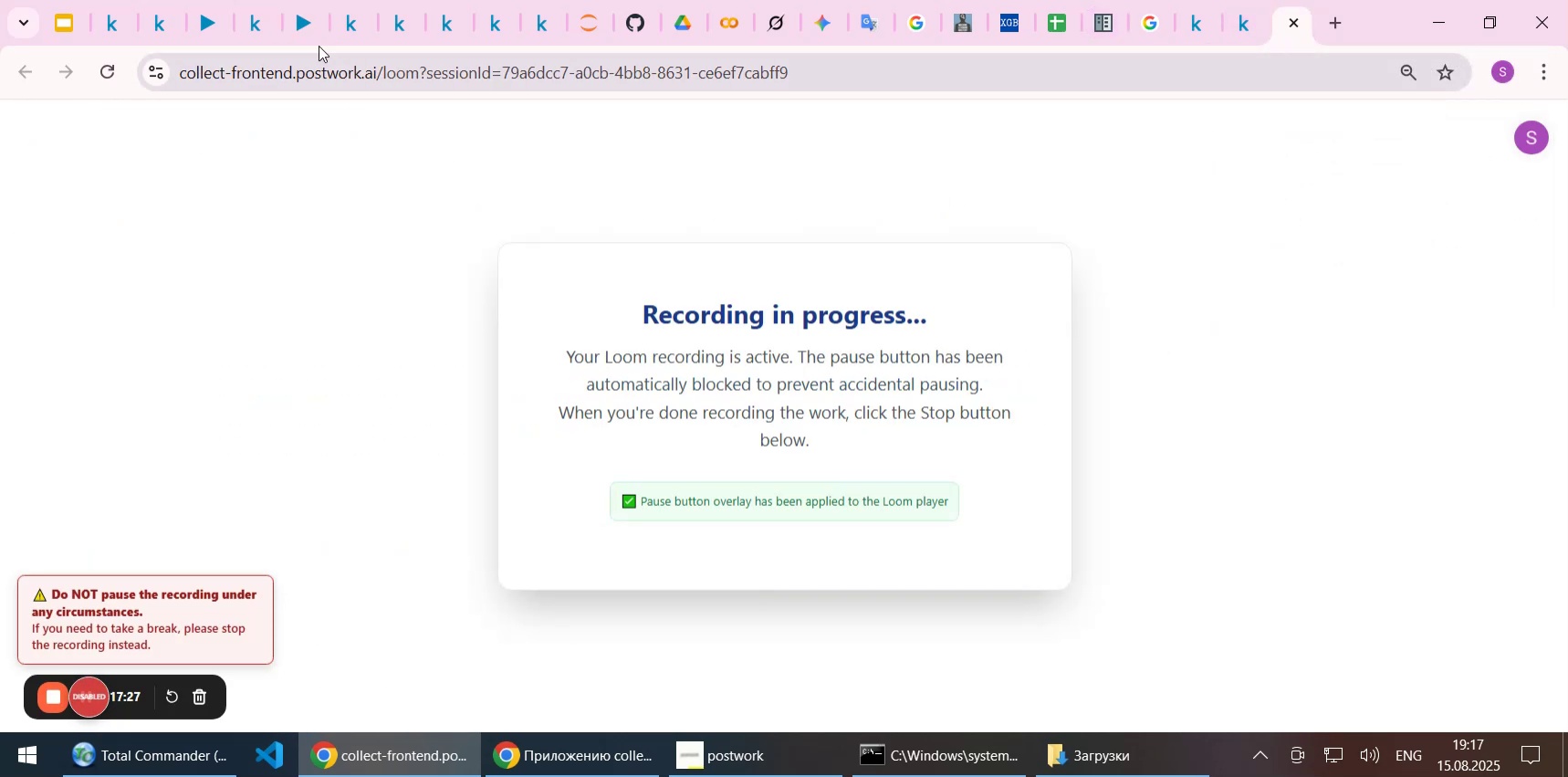 
left_click([302, 26])
 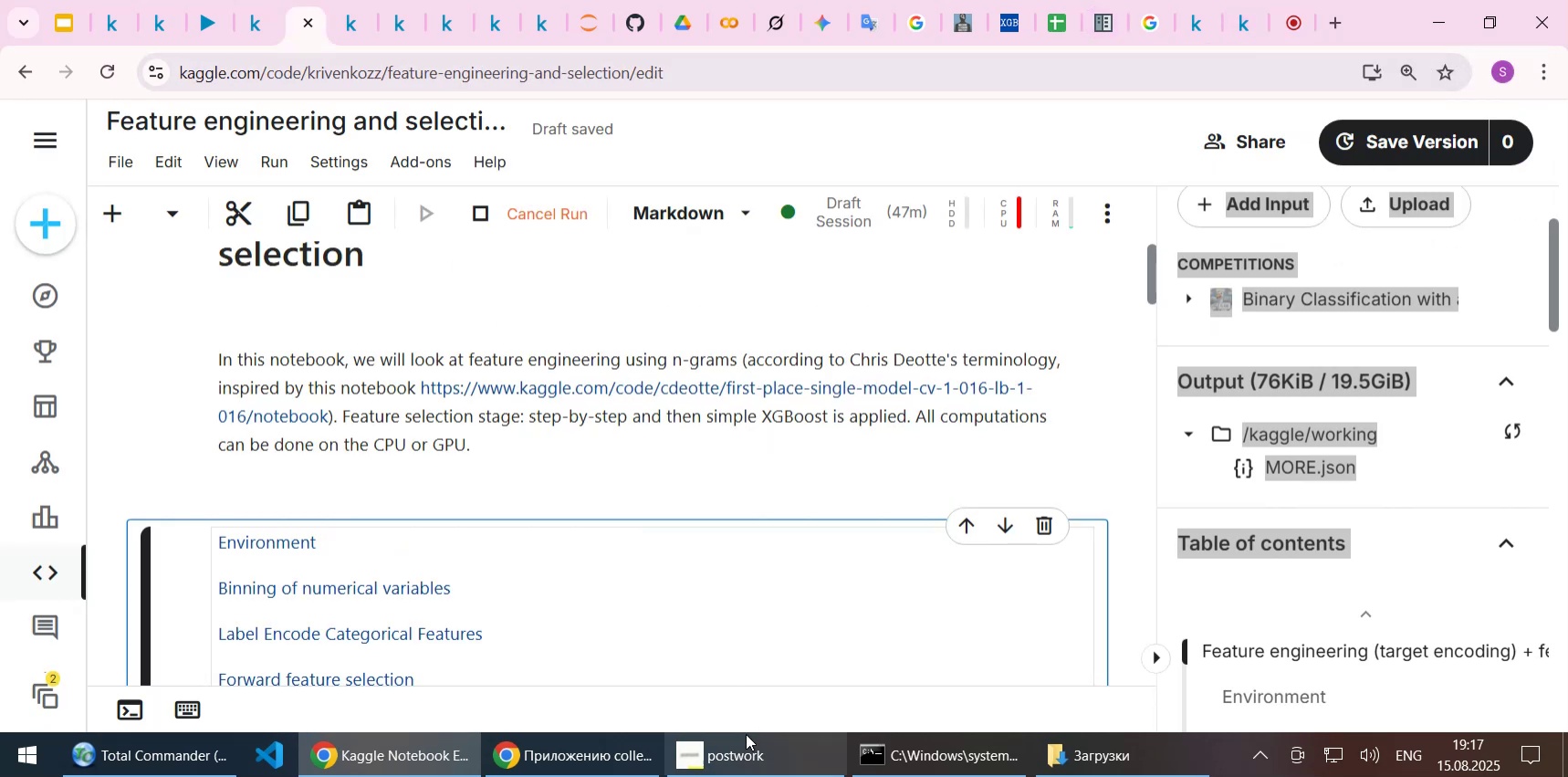 
left_click([734, 758])
 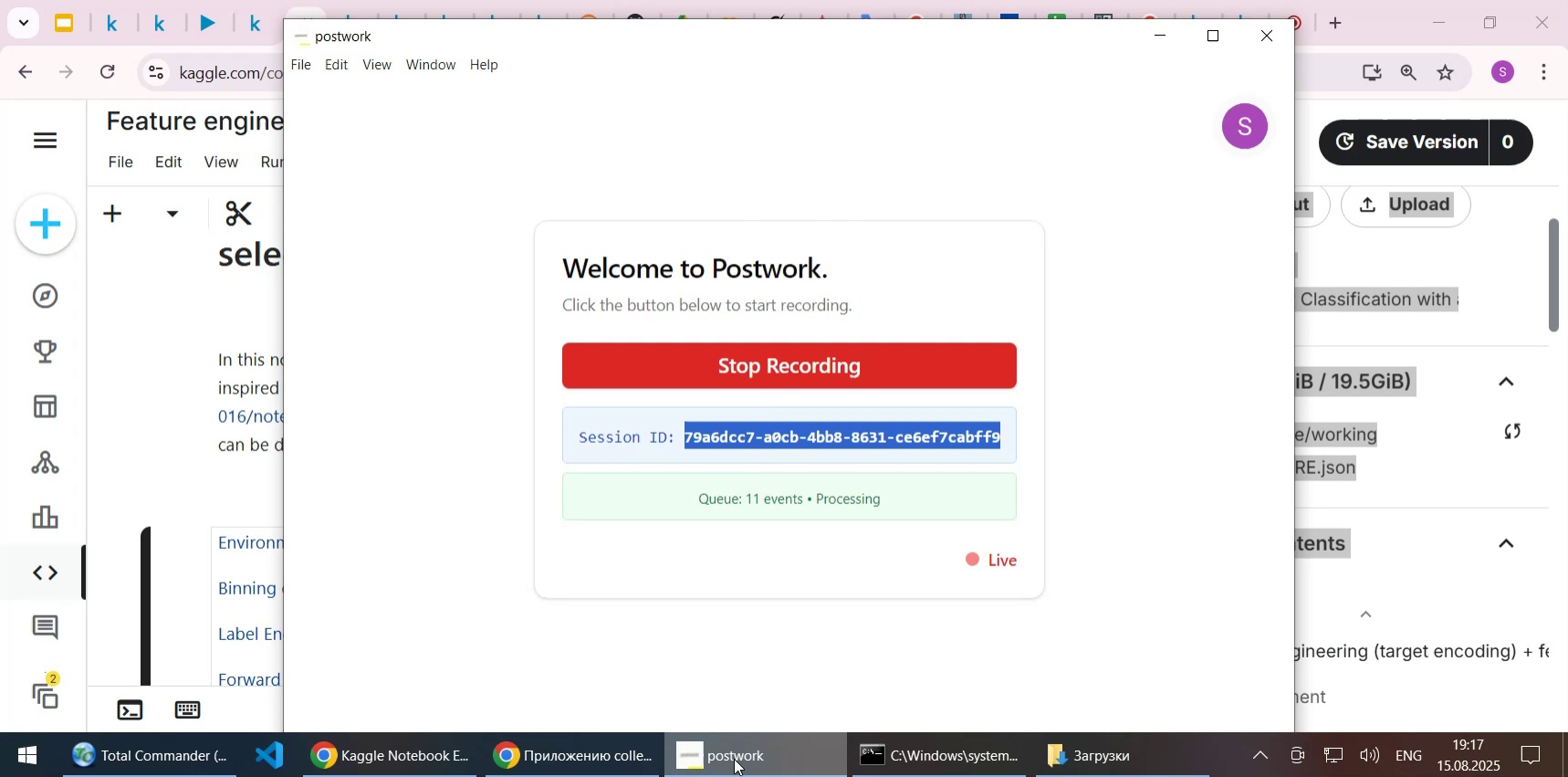 
left_click([734, 758])
 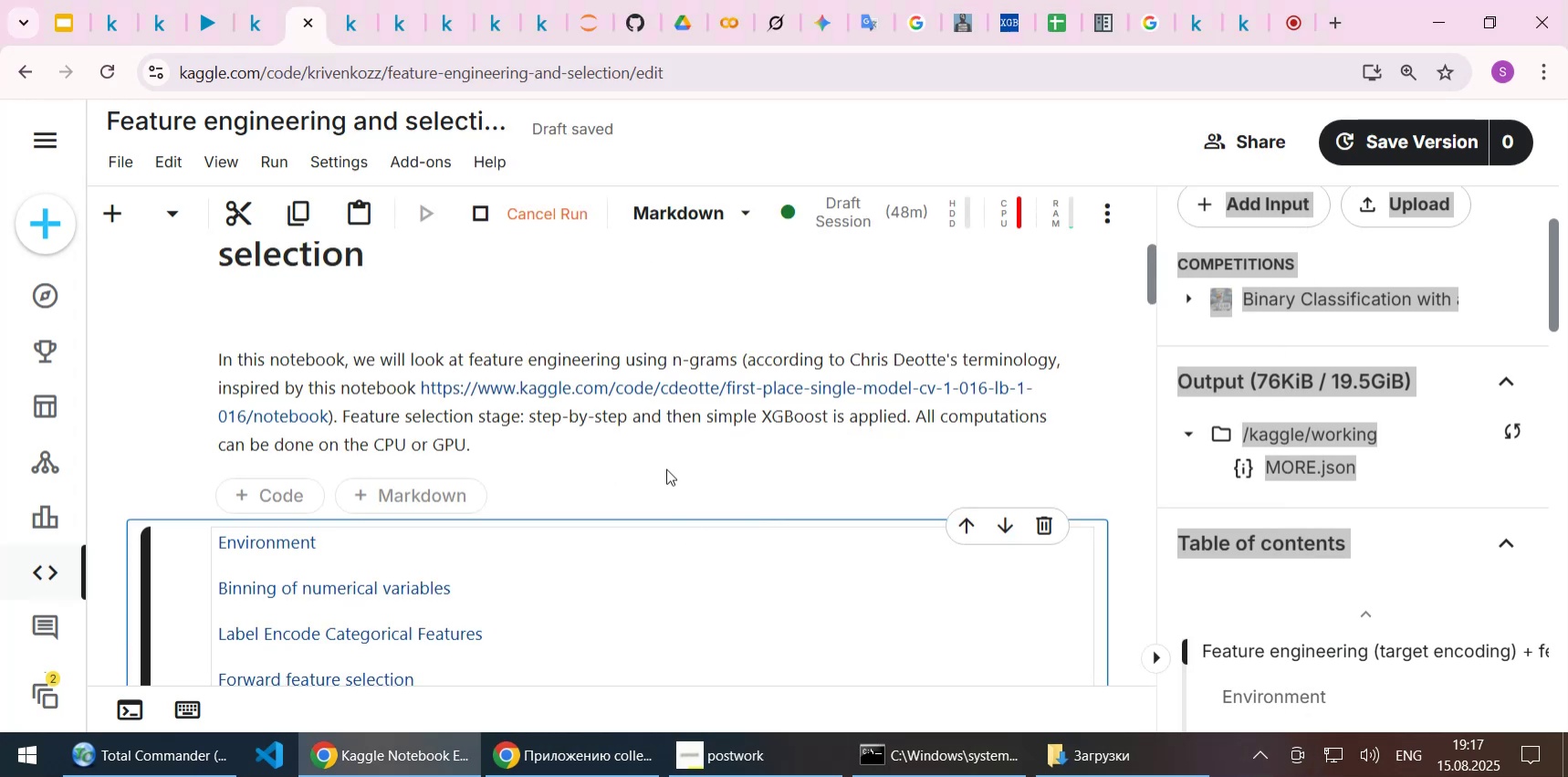 
left_click([666, 468])
 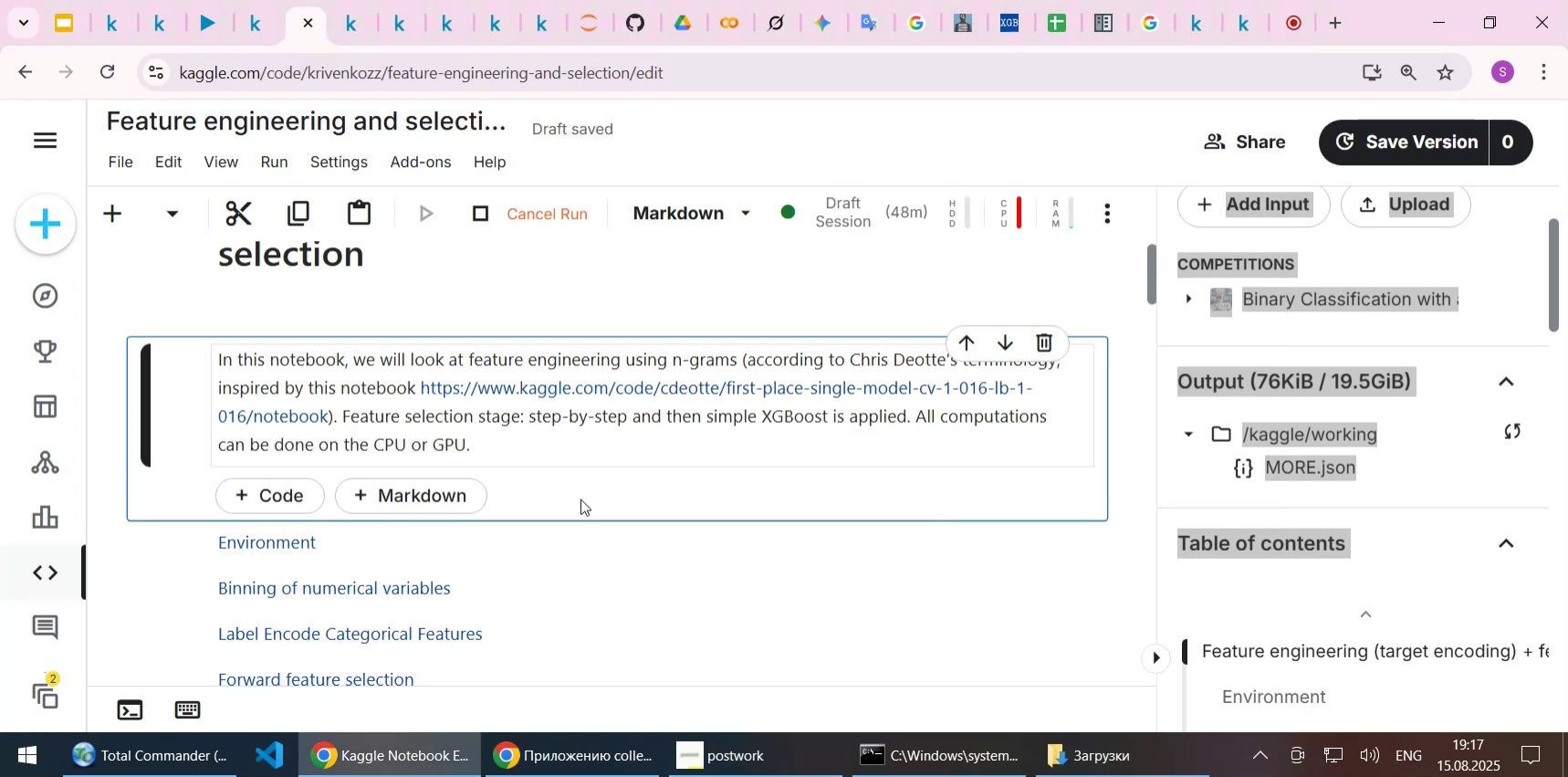 
scroll: coordinate [582, 501], scroll_direction: down, amount: 2.0
 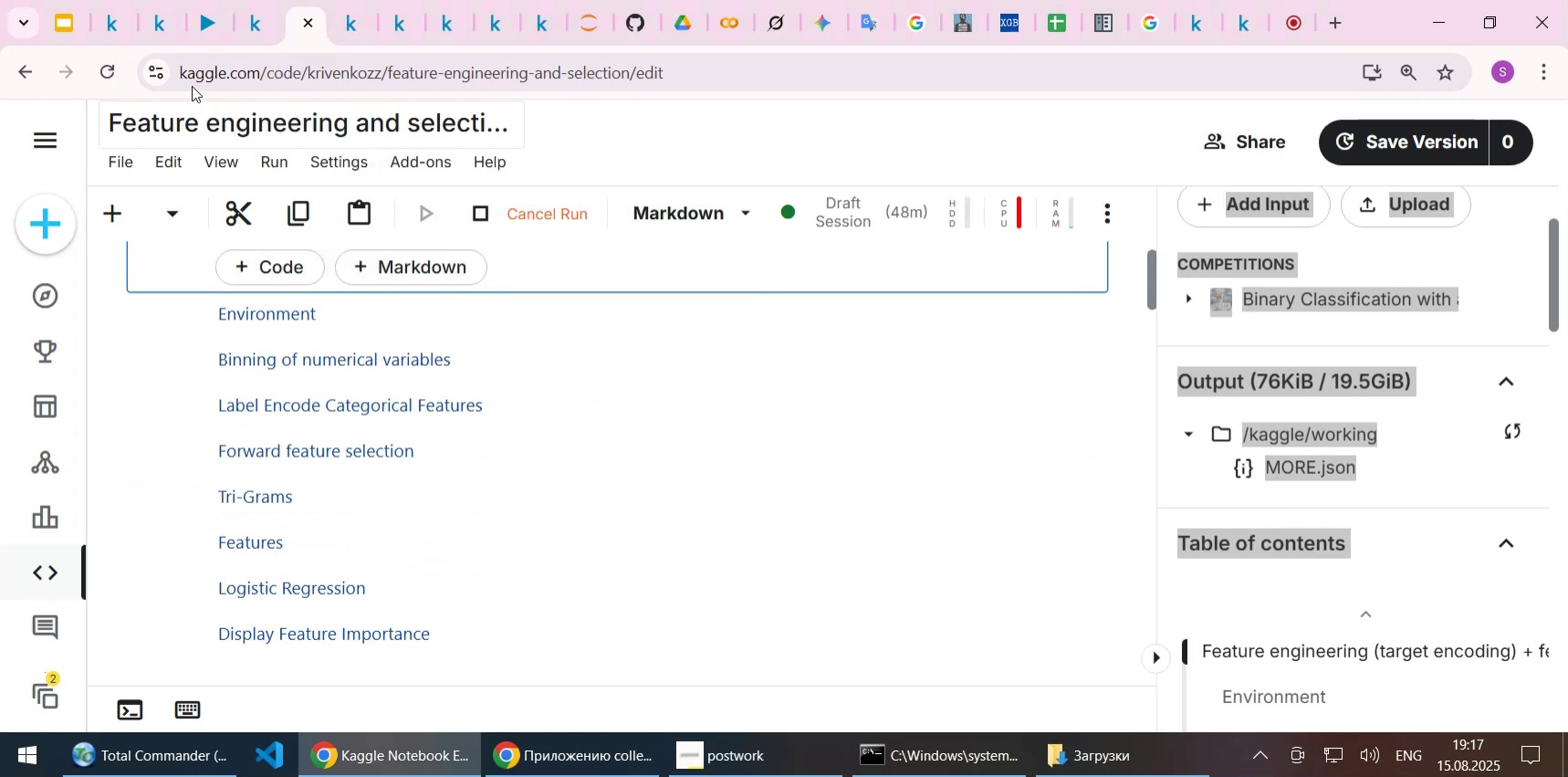 
left_click([204, 16])
 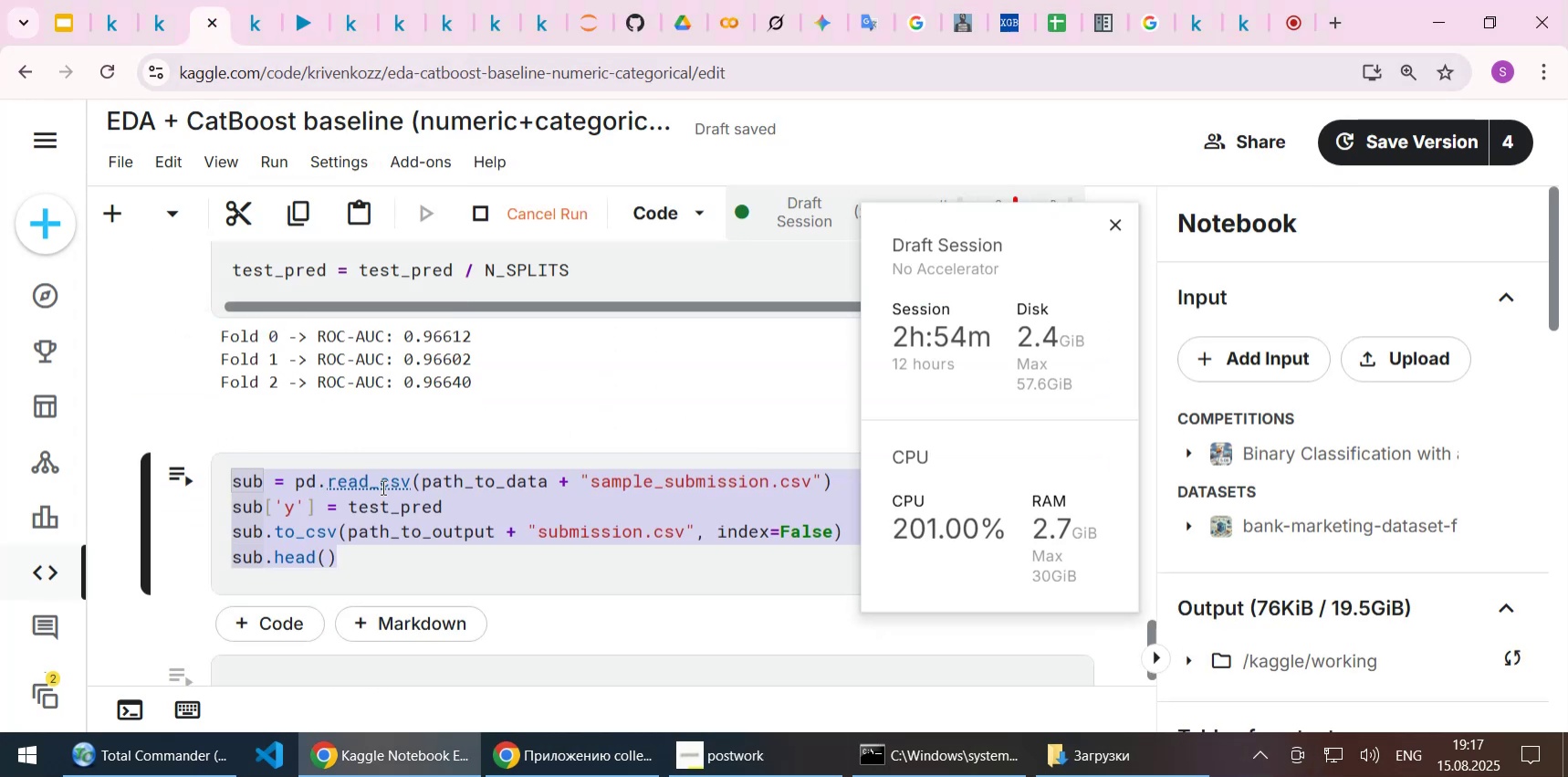 
scroll: coordinate [549, 394], scroll_direction: up, amount: 8.0
 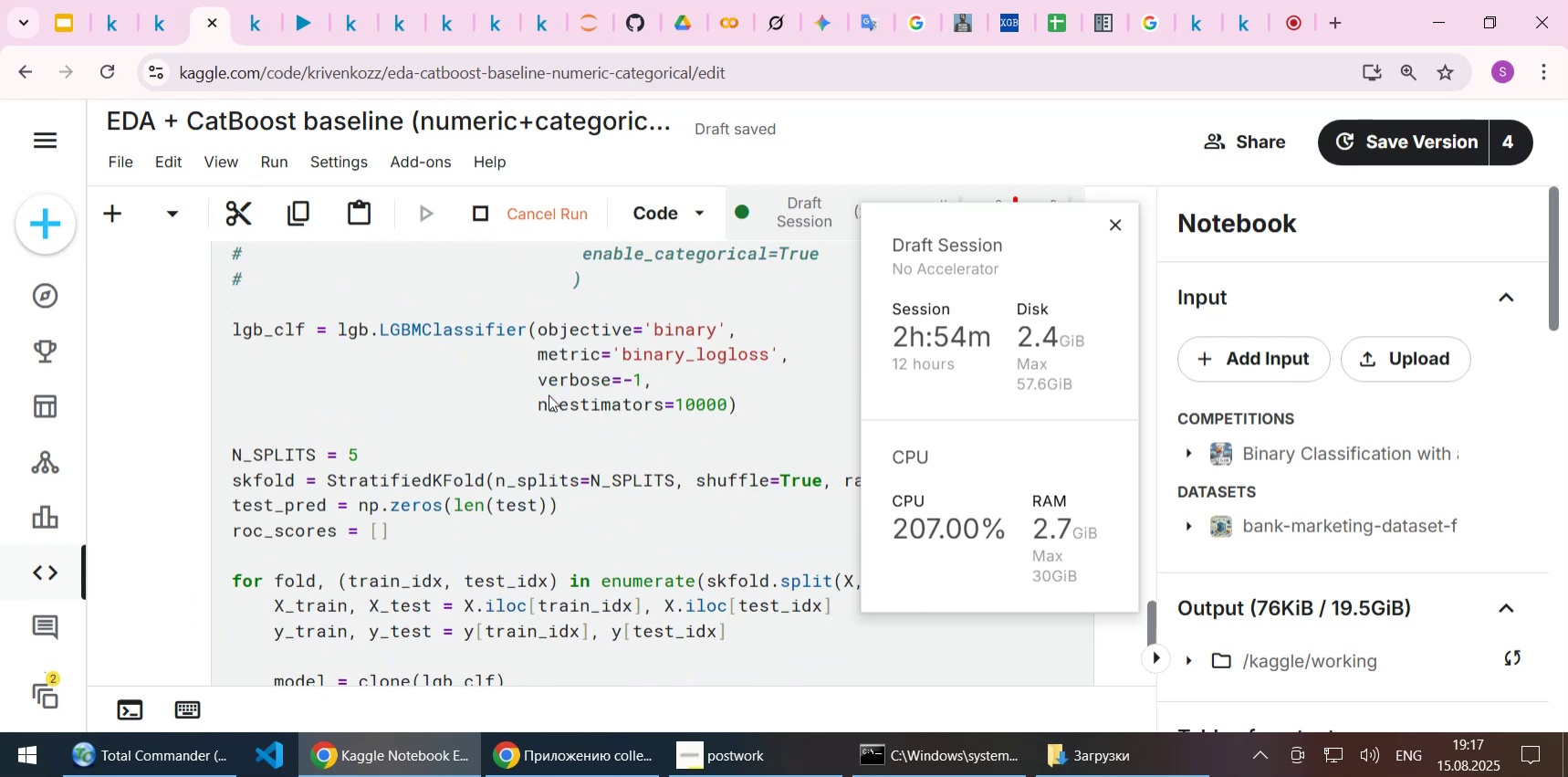 
scroll: coordinate [549, 394], scroll_direction: down, amount: 6.0
 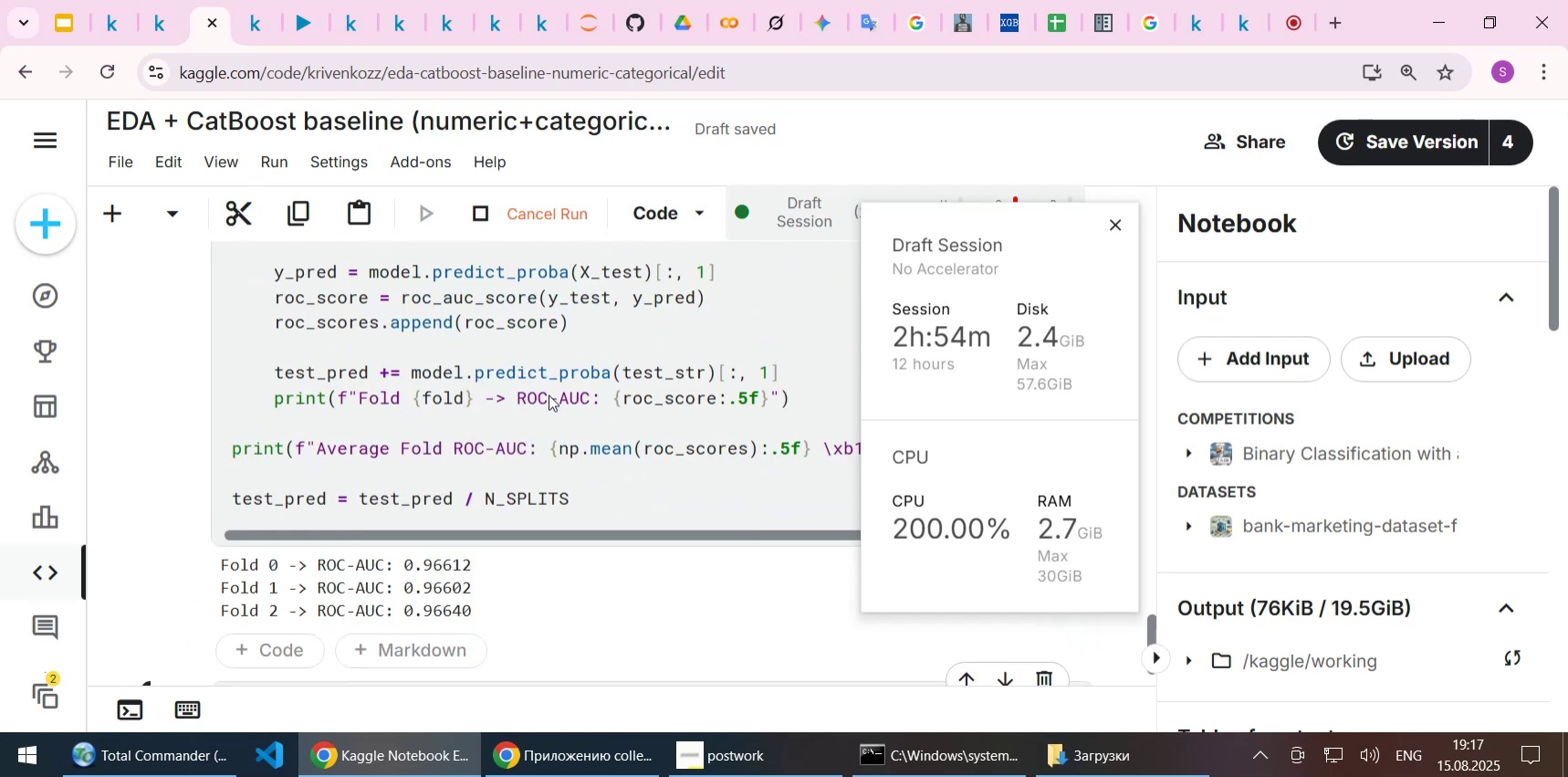 
wait(9.65)
 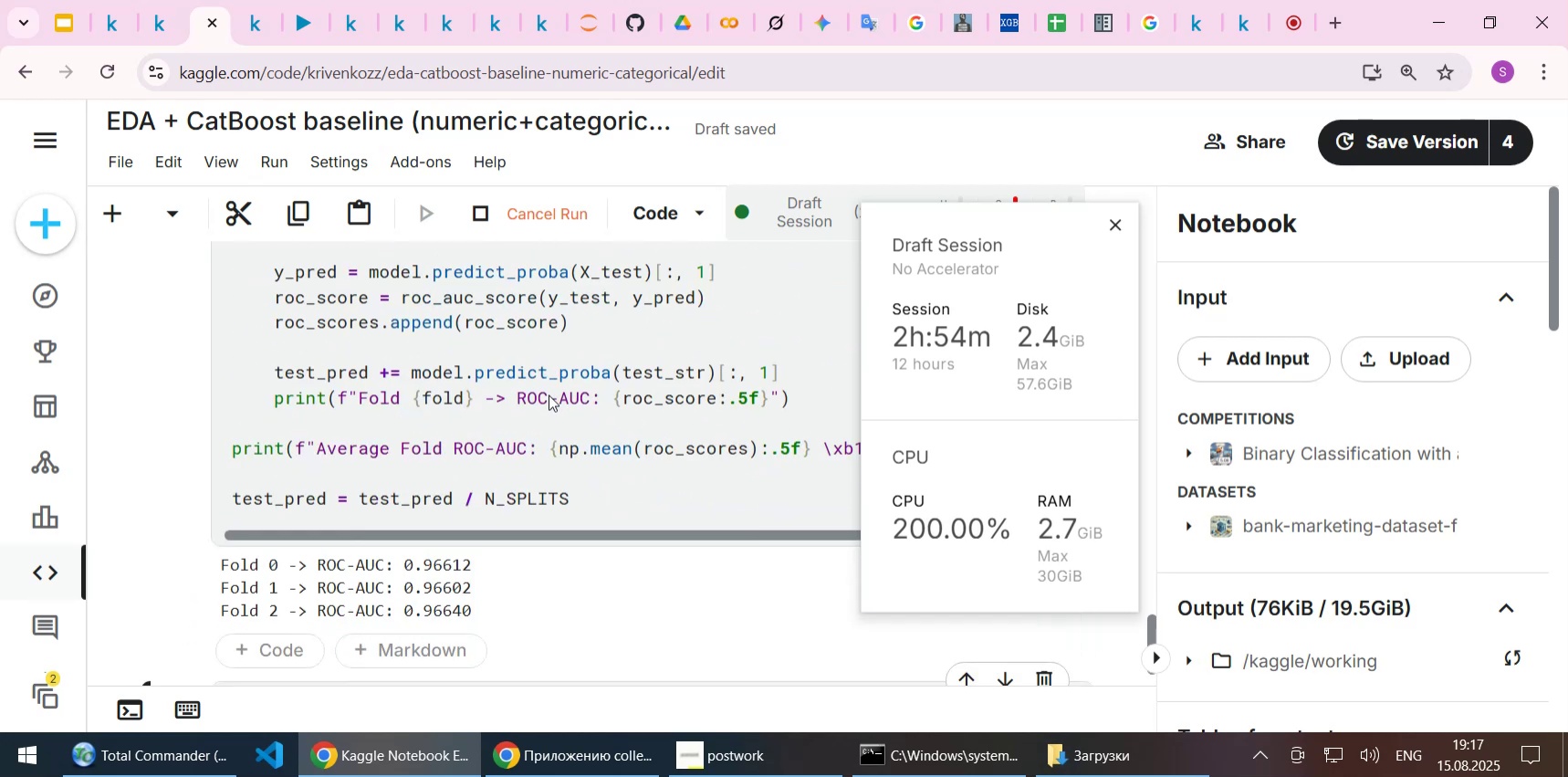 
left_click([162, 34])
 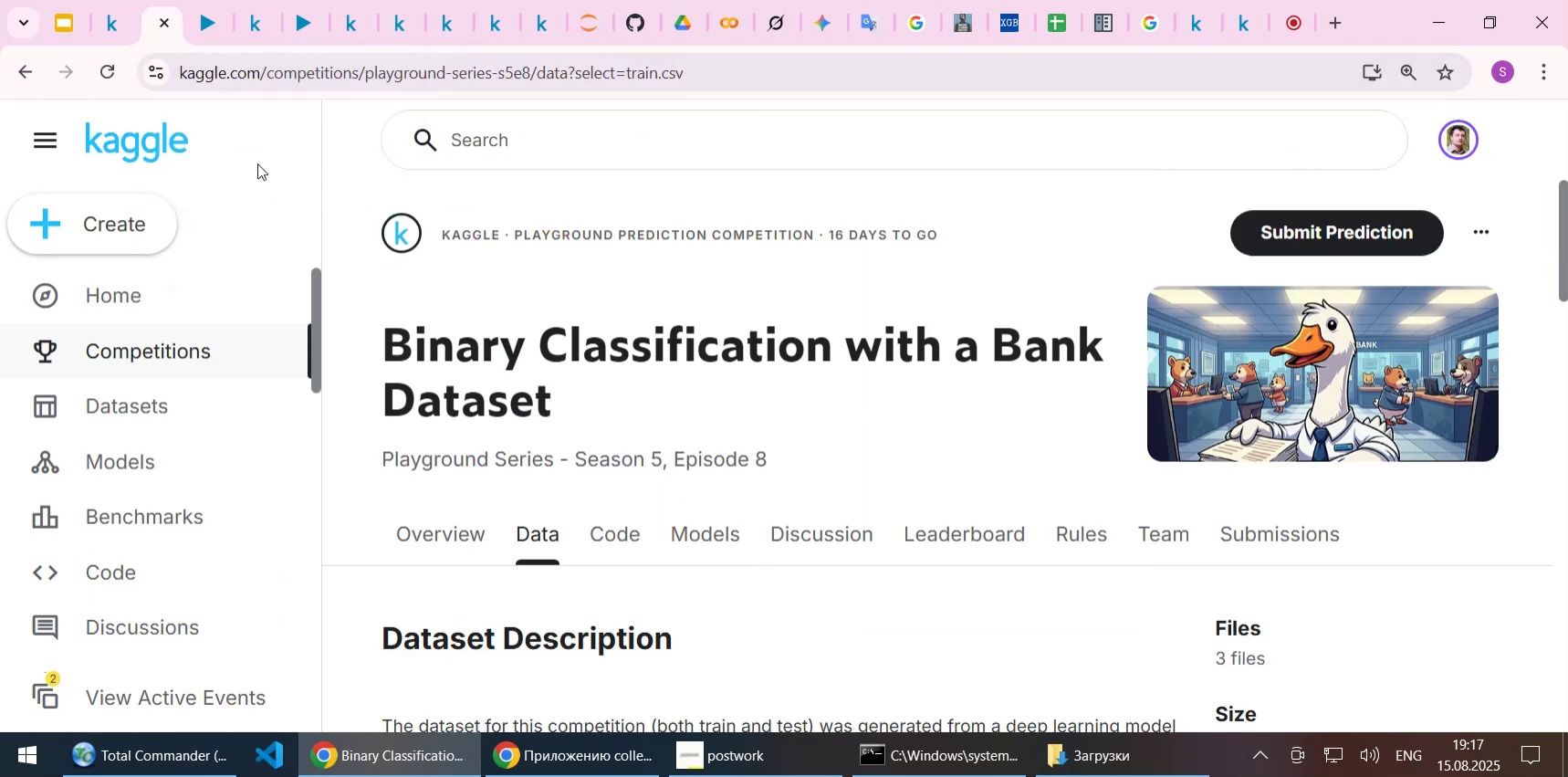 
scroll: coordinate [660, 403], scroll_direction: down, amount: 8.0
 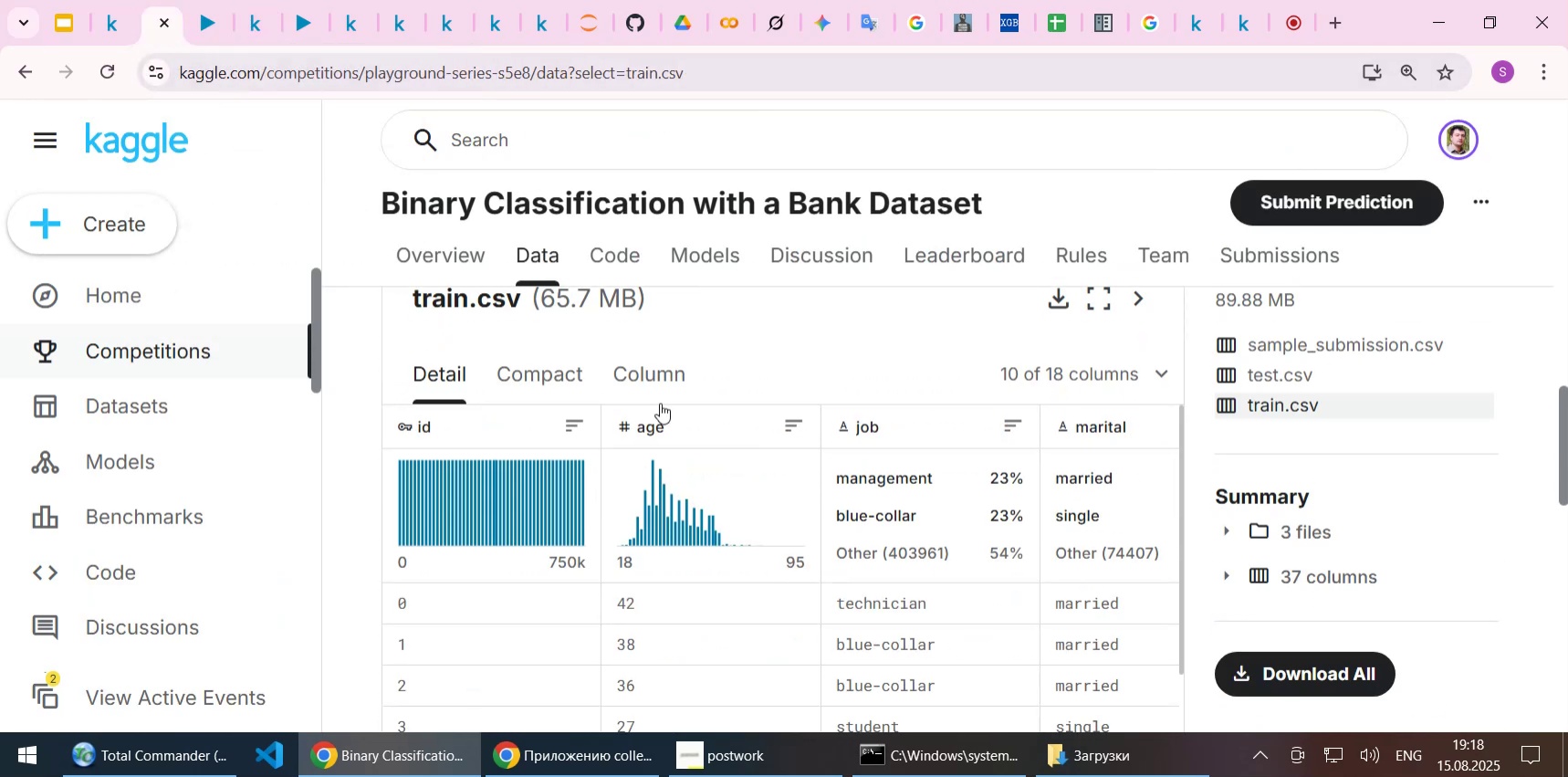 
scroll: coordinate [660, 403], scroll_direction: up, amount: 12.0
 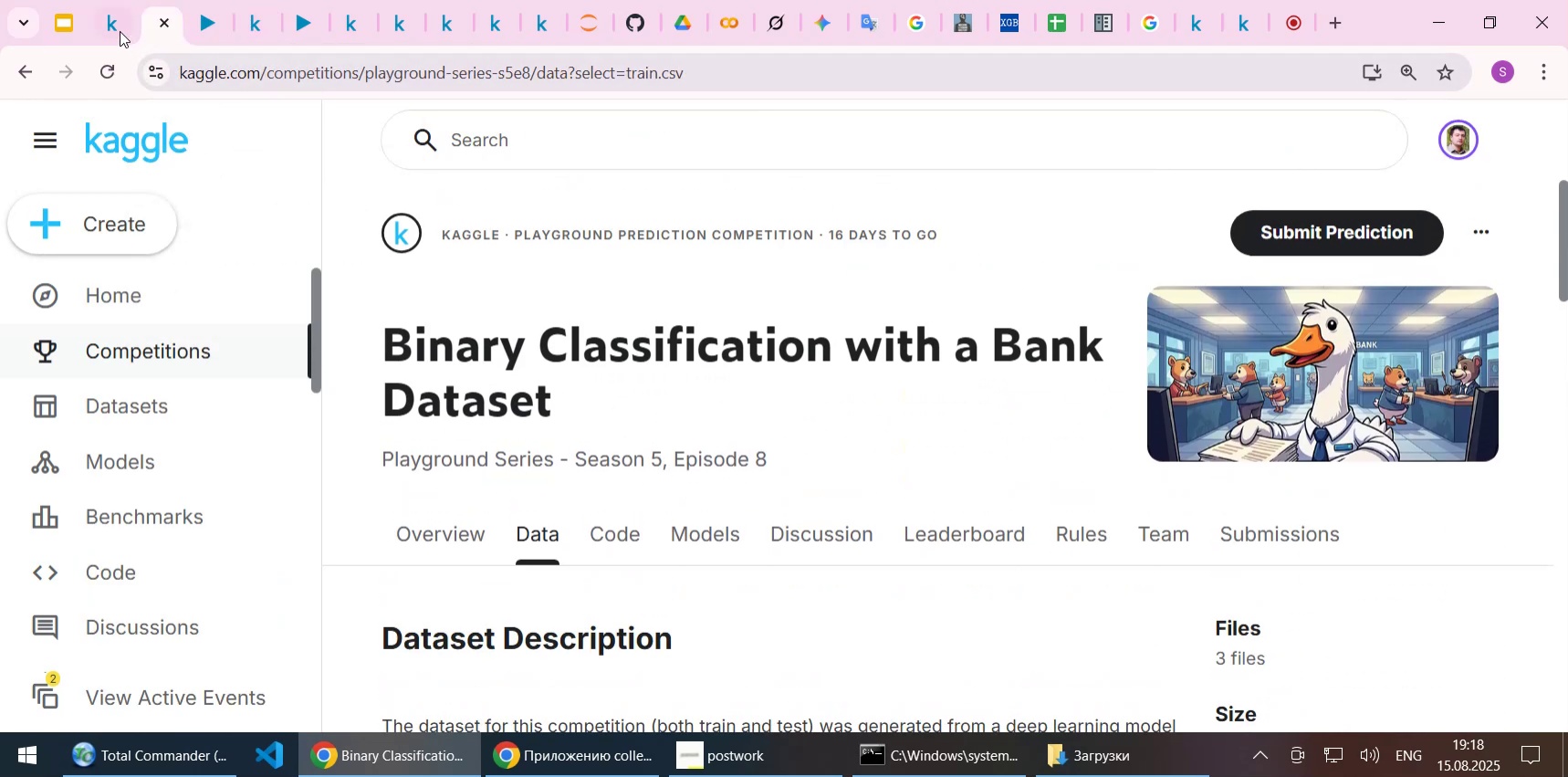 
left_click([108, 12])
 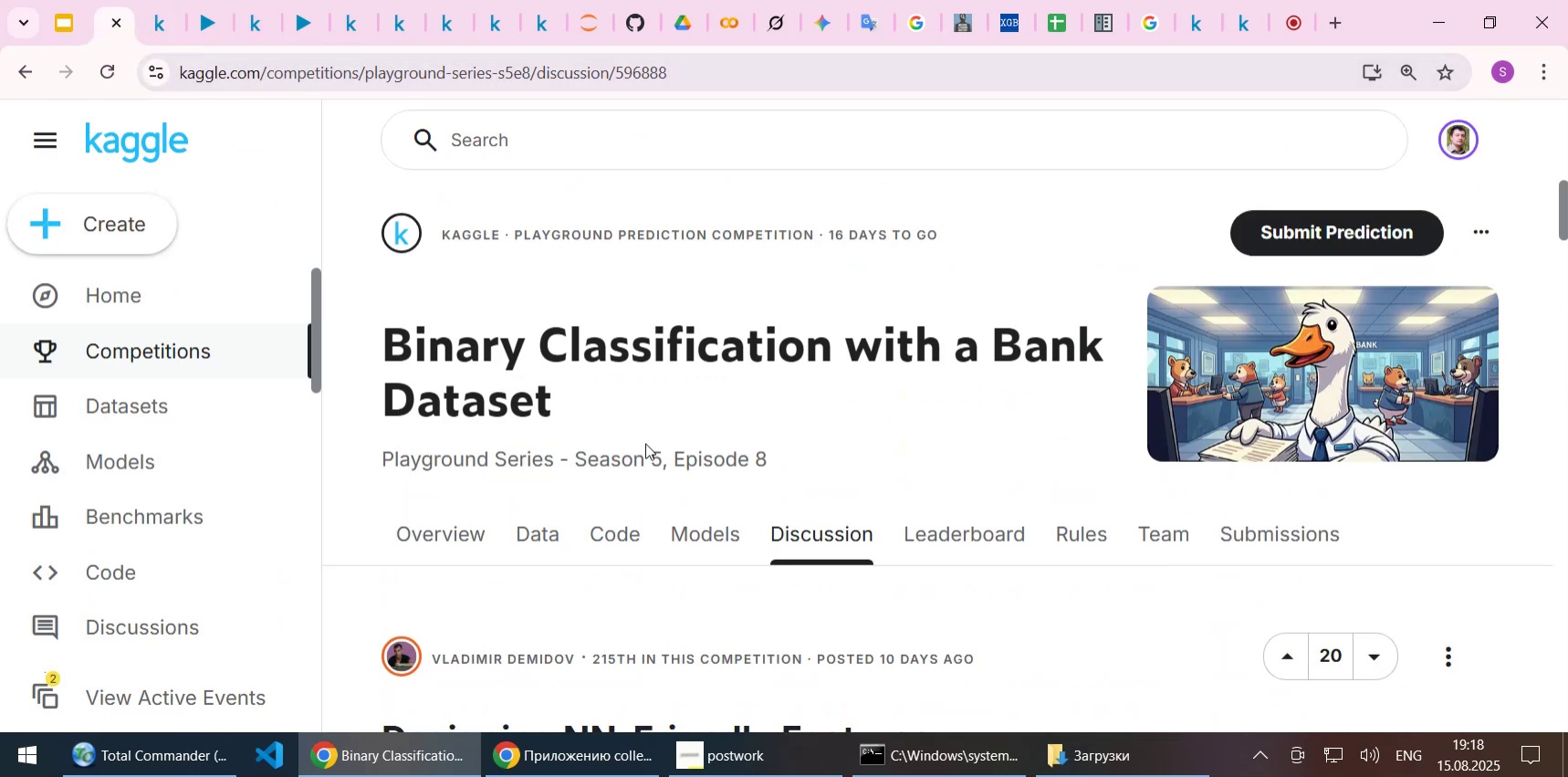 
scroll: coordinate [645, 445], scroll_direction: down, amount: 2.0
 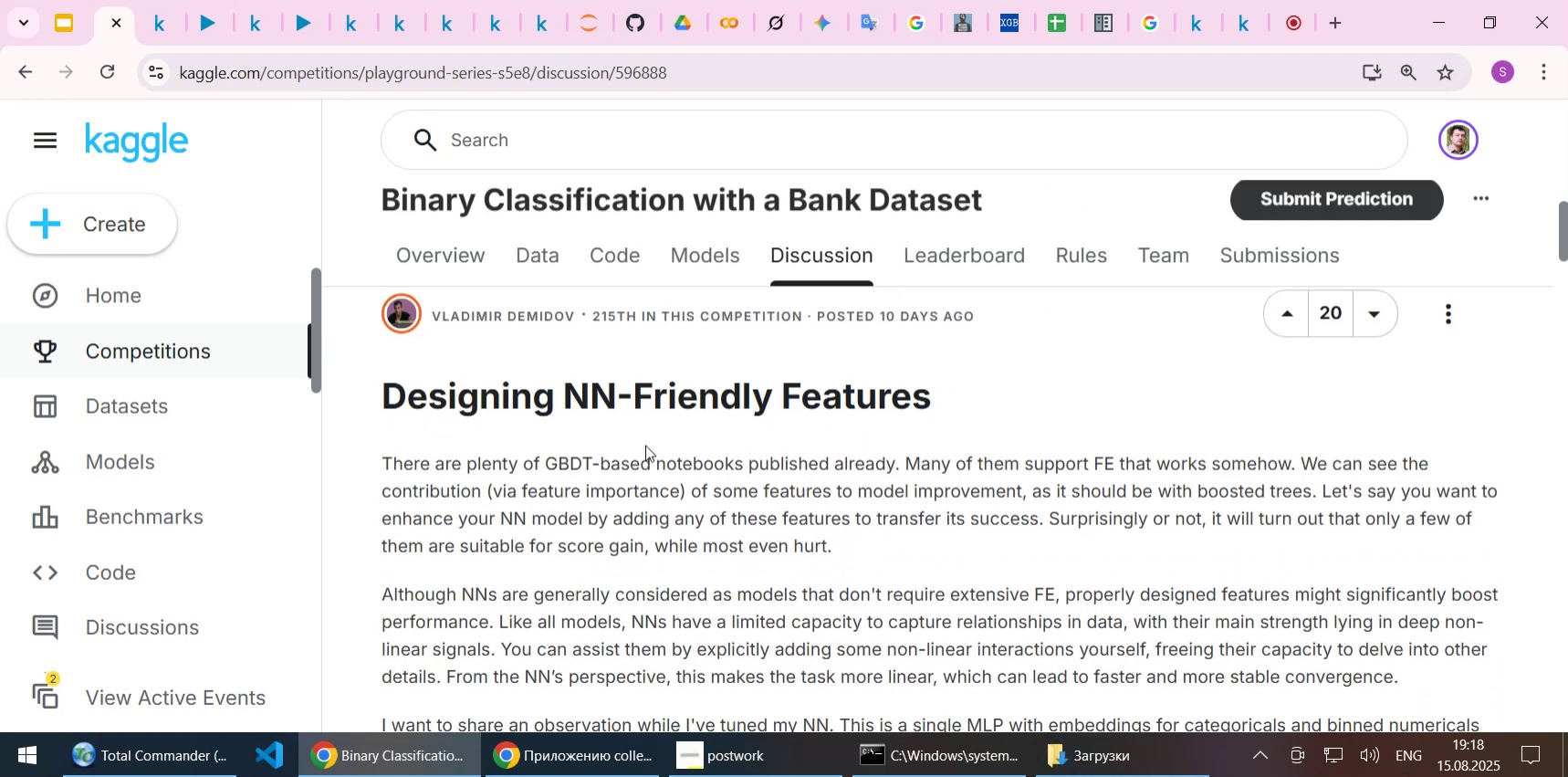 
scroll: coordinate [645, 445], scroll_direction: none, amount: 0.0
 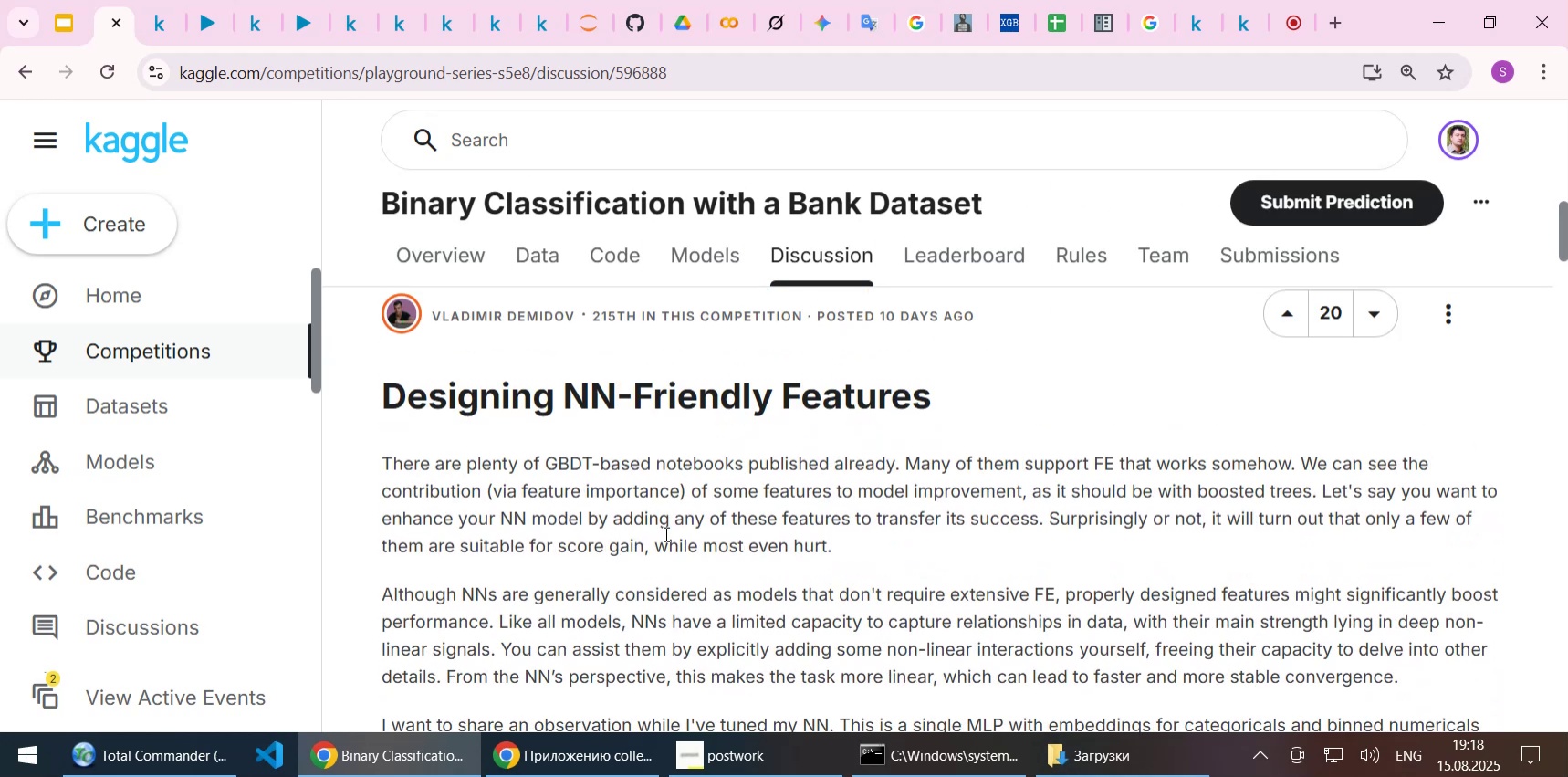 
wait(5.86)
 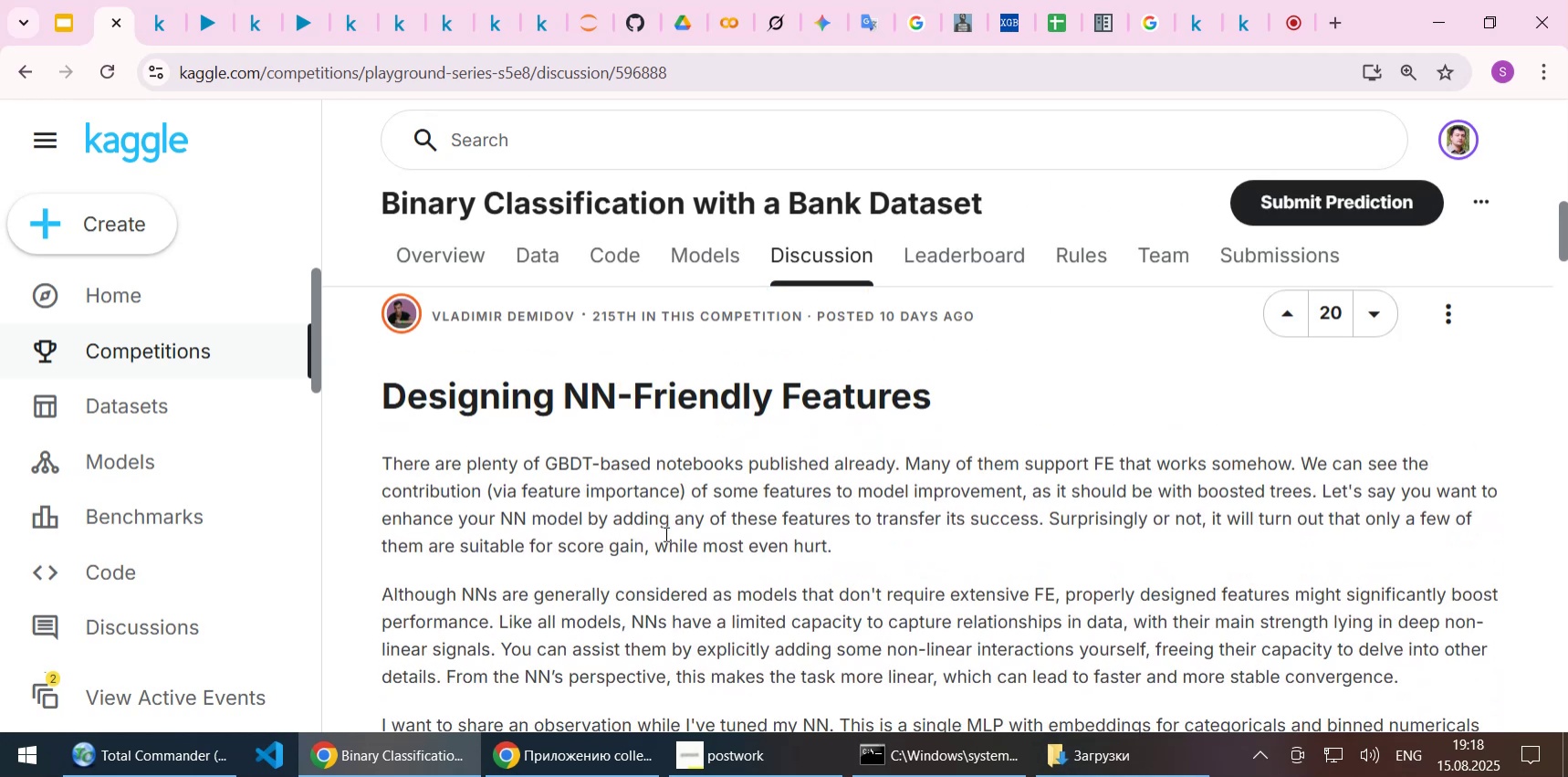 
scroll: coordinate [832, 522], scroll_direction: down, amount: 1.0
 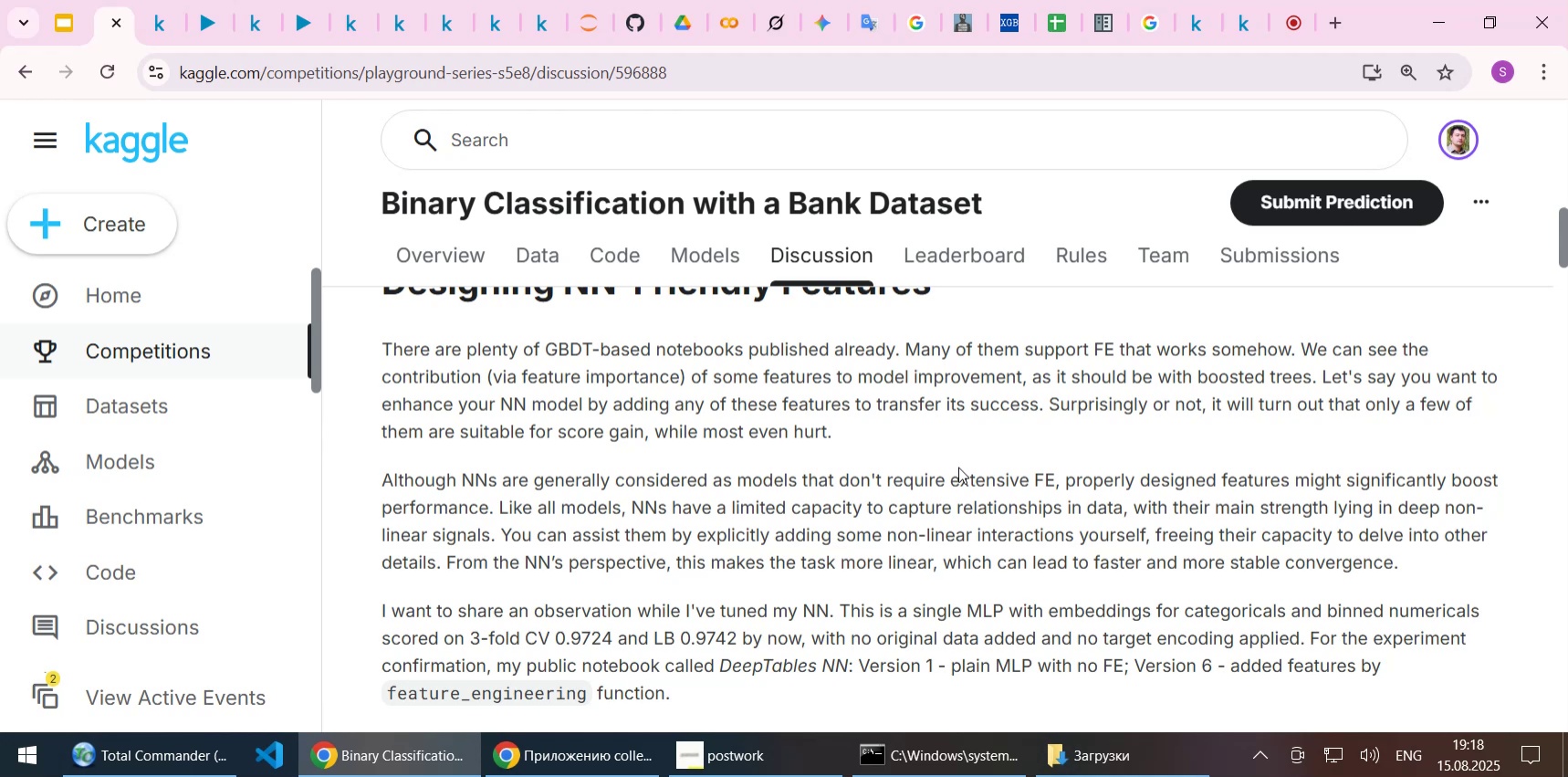 
wait(41.65)
 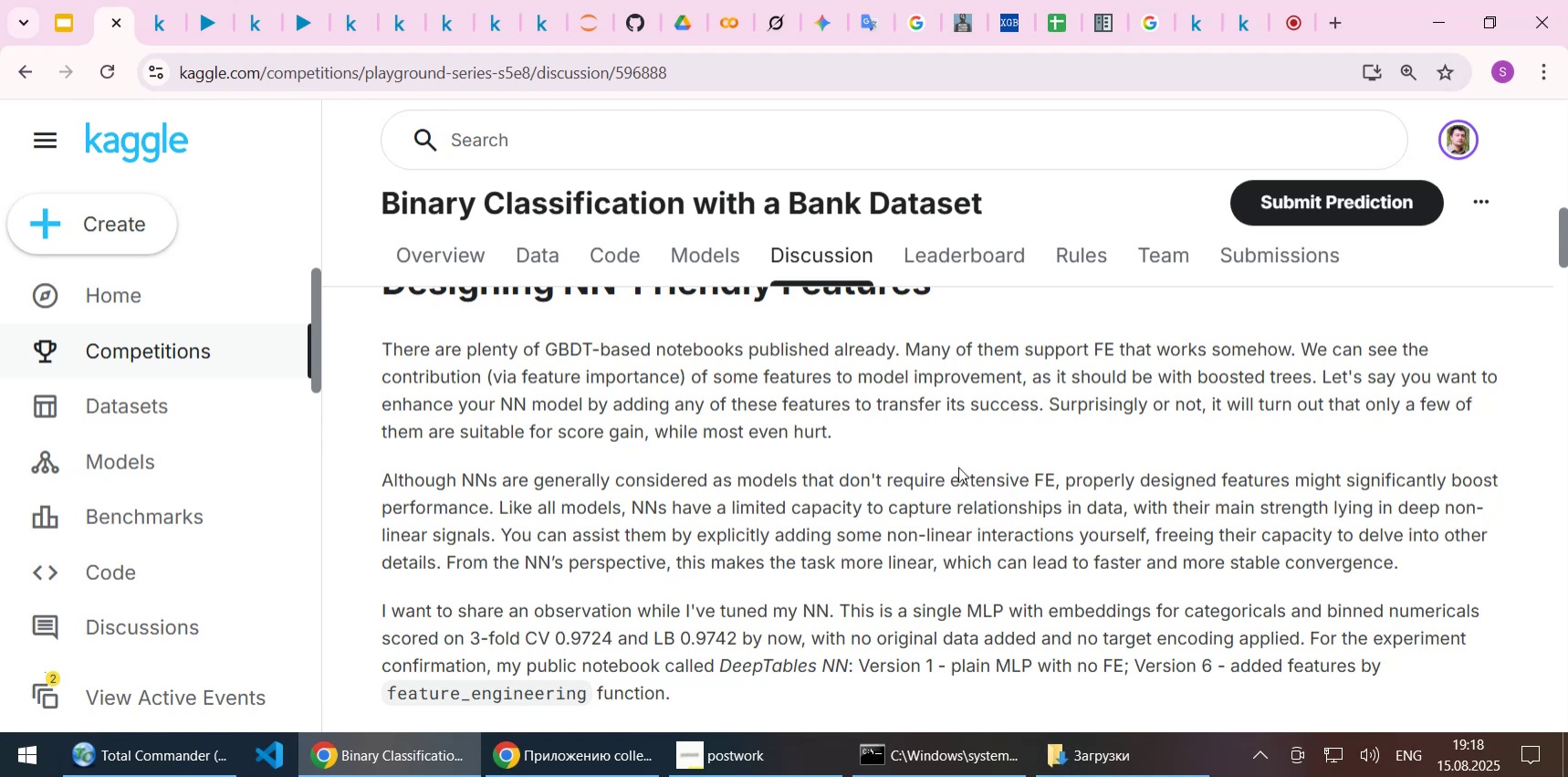 
left_click([843, 425])
 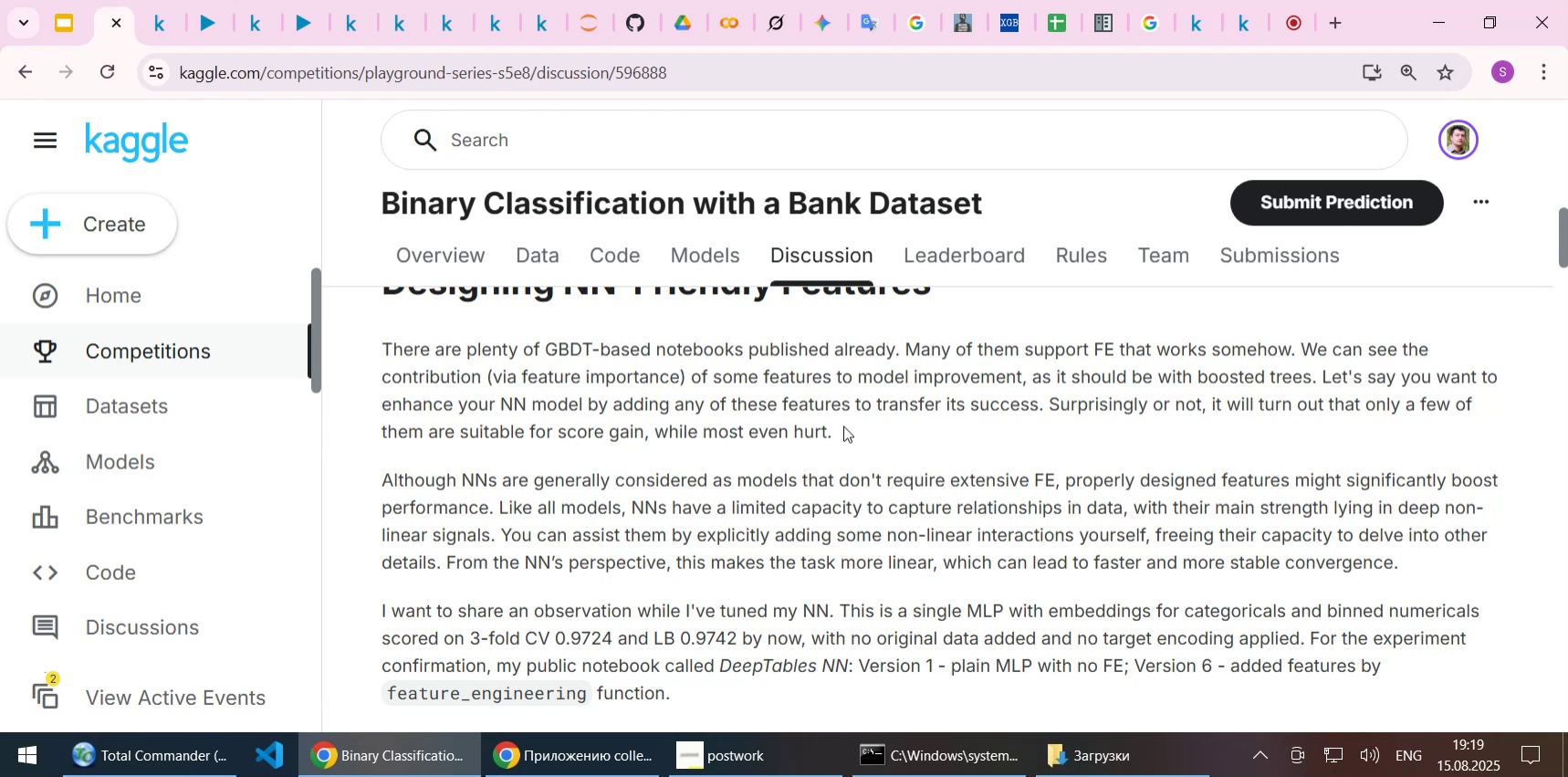 
wait(46.99)
 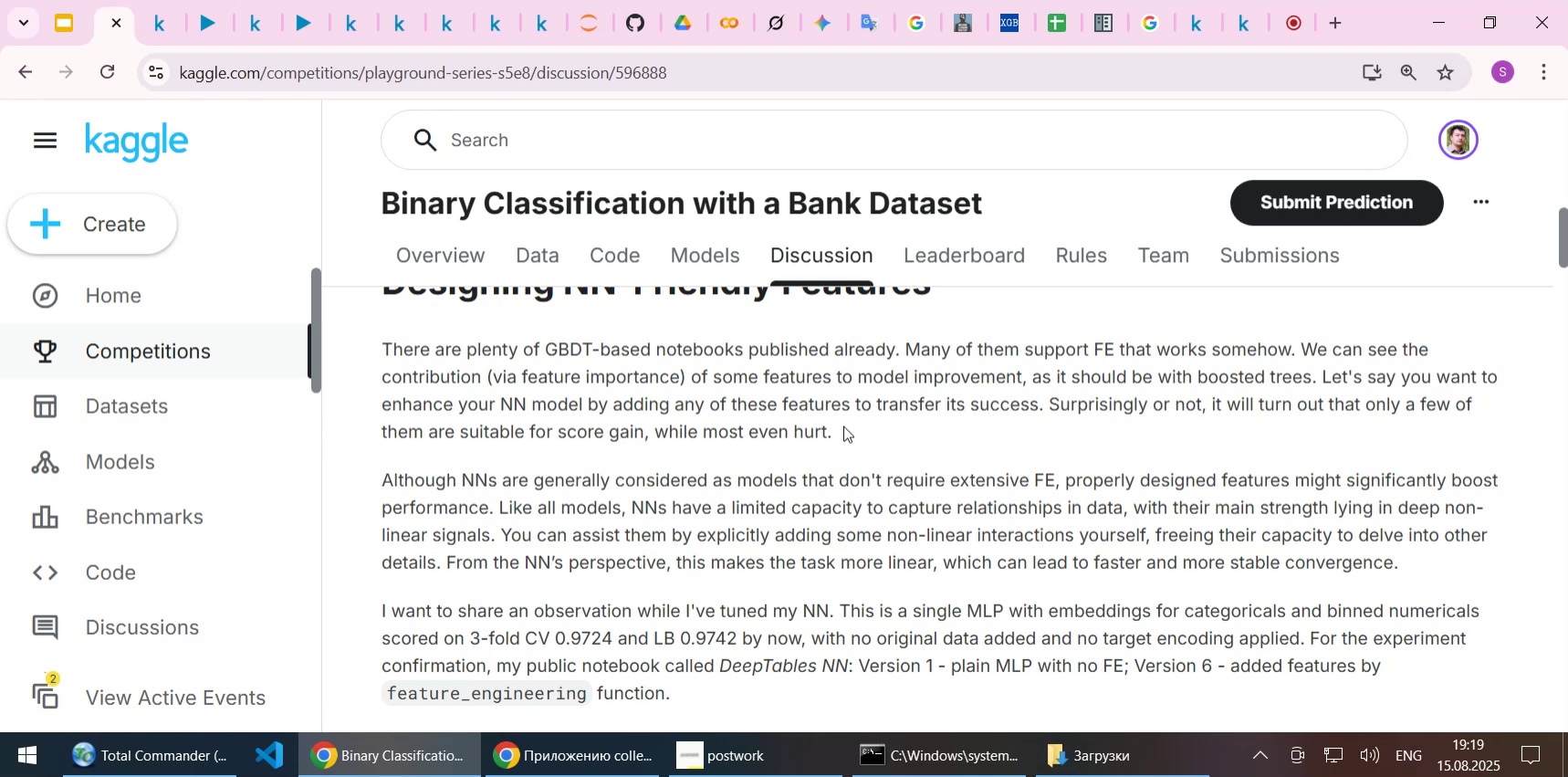 
key(ArrowDown)
 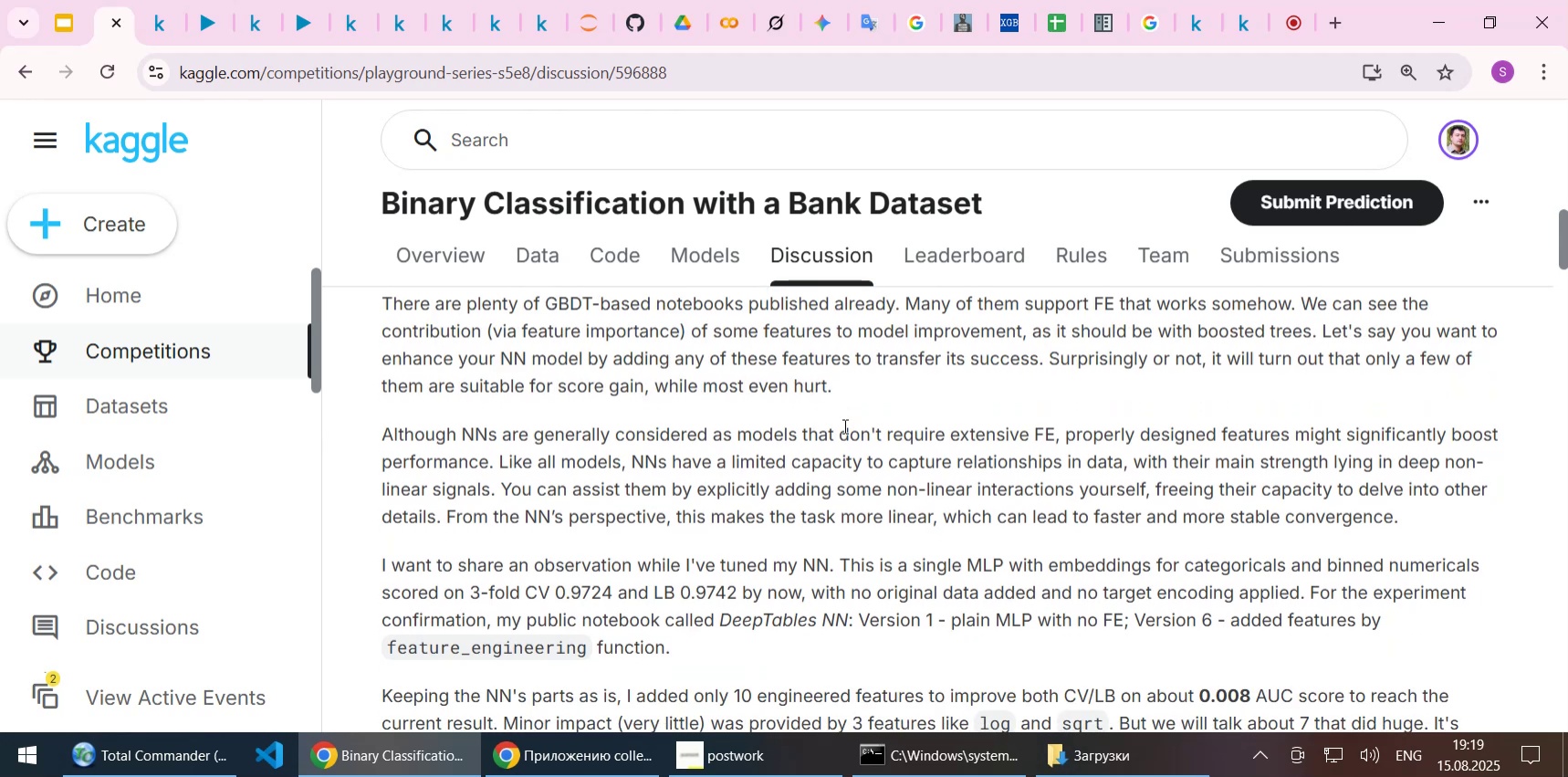 
key(ArrowDown)
 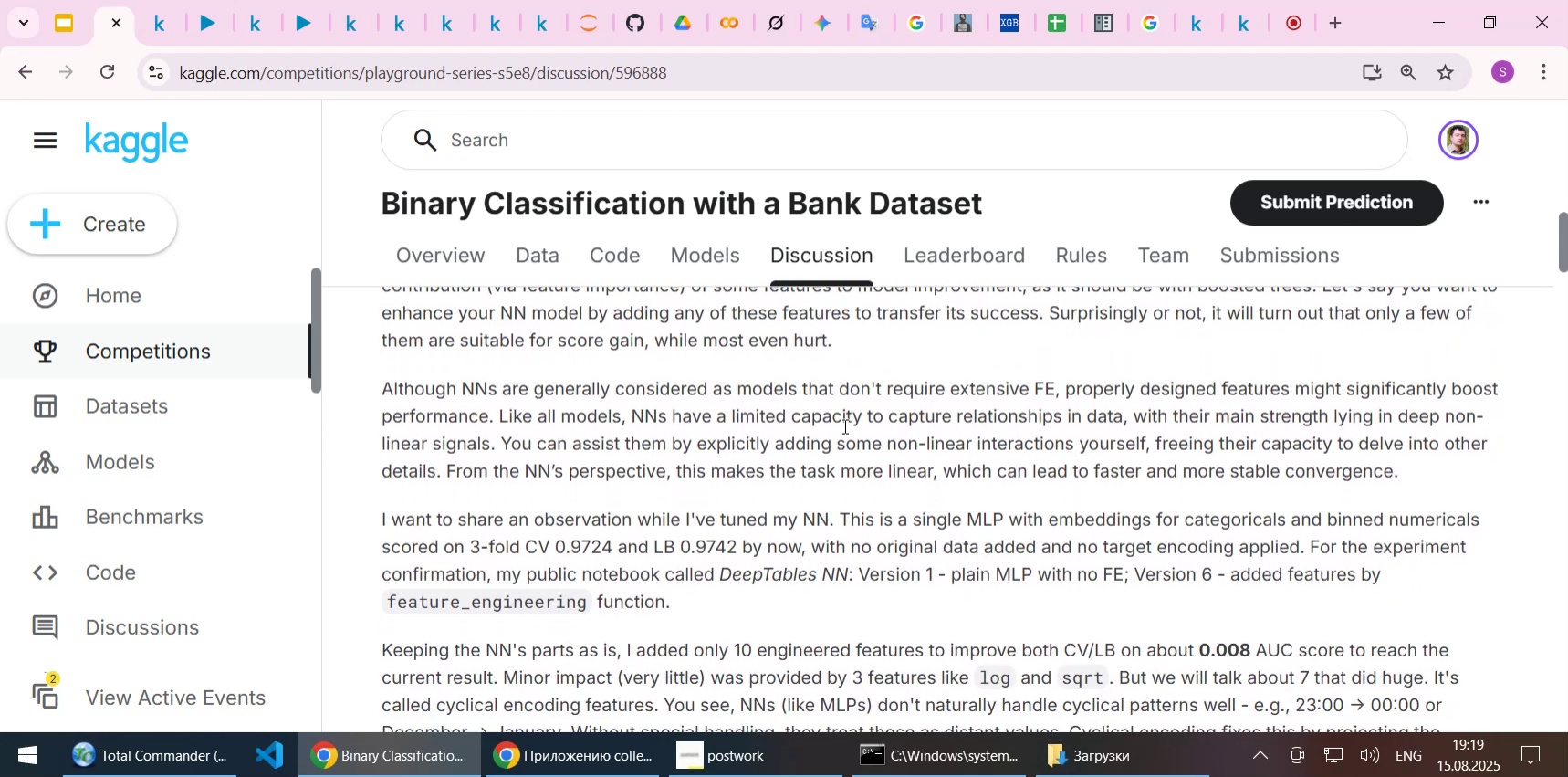 
key(ArrowDown)
 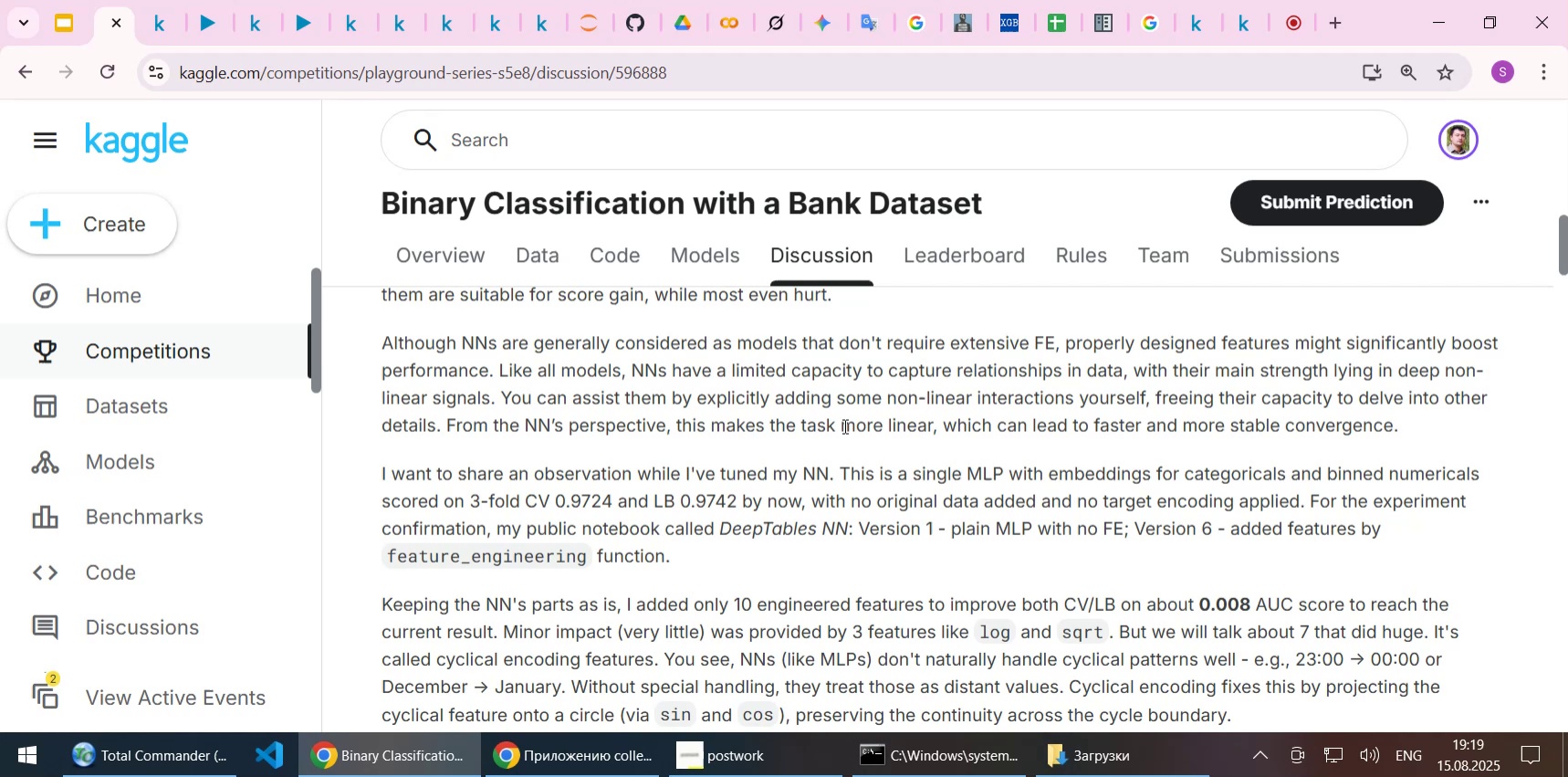 
key(ArrowDown)
 